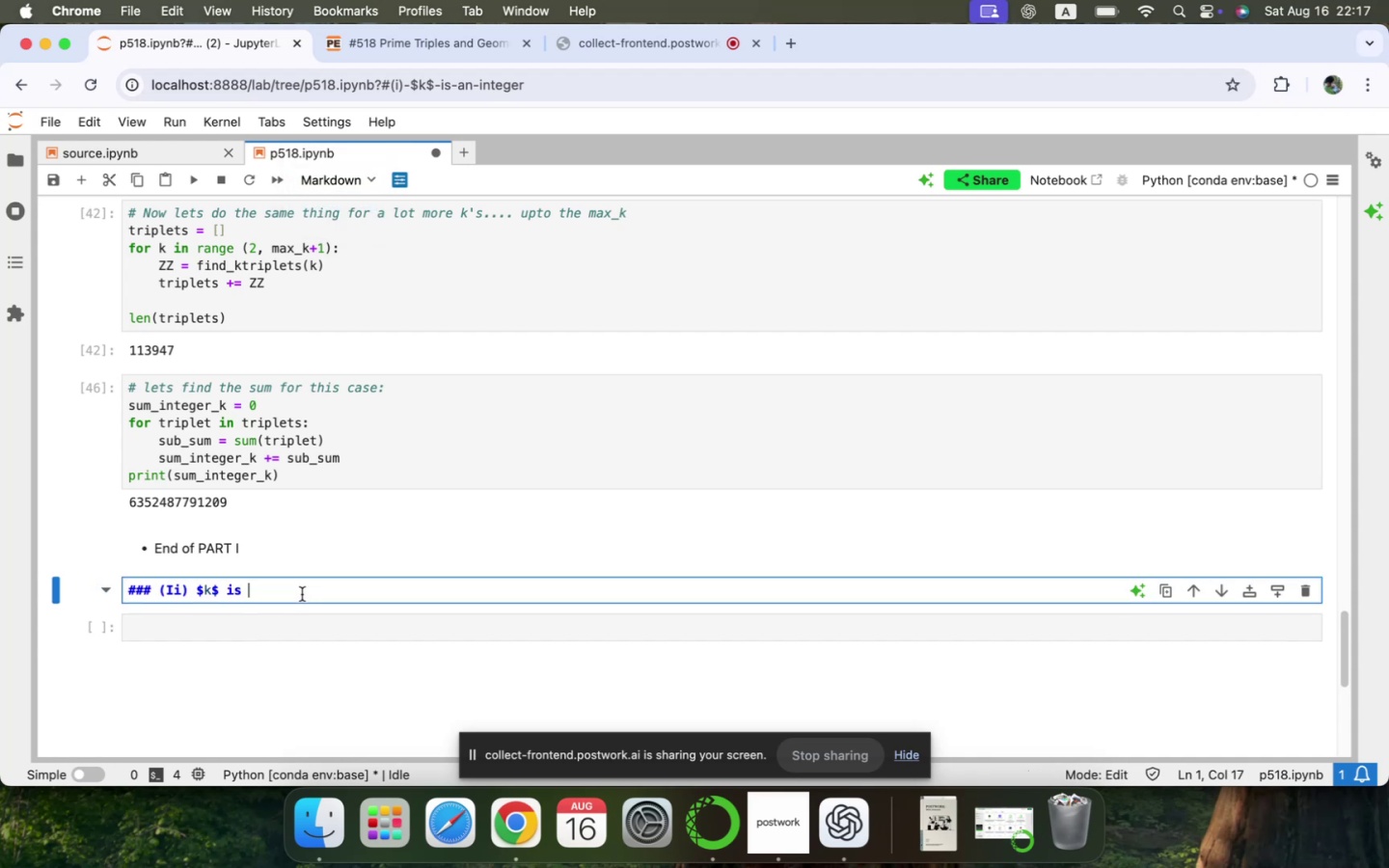 
key(Shift+Enter)
 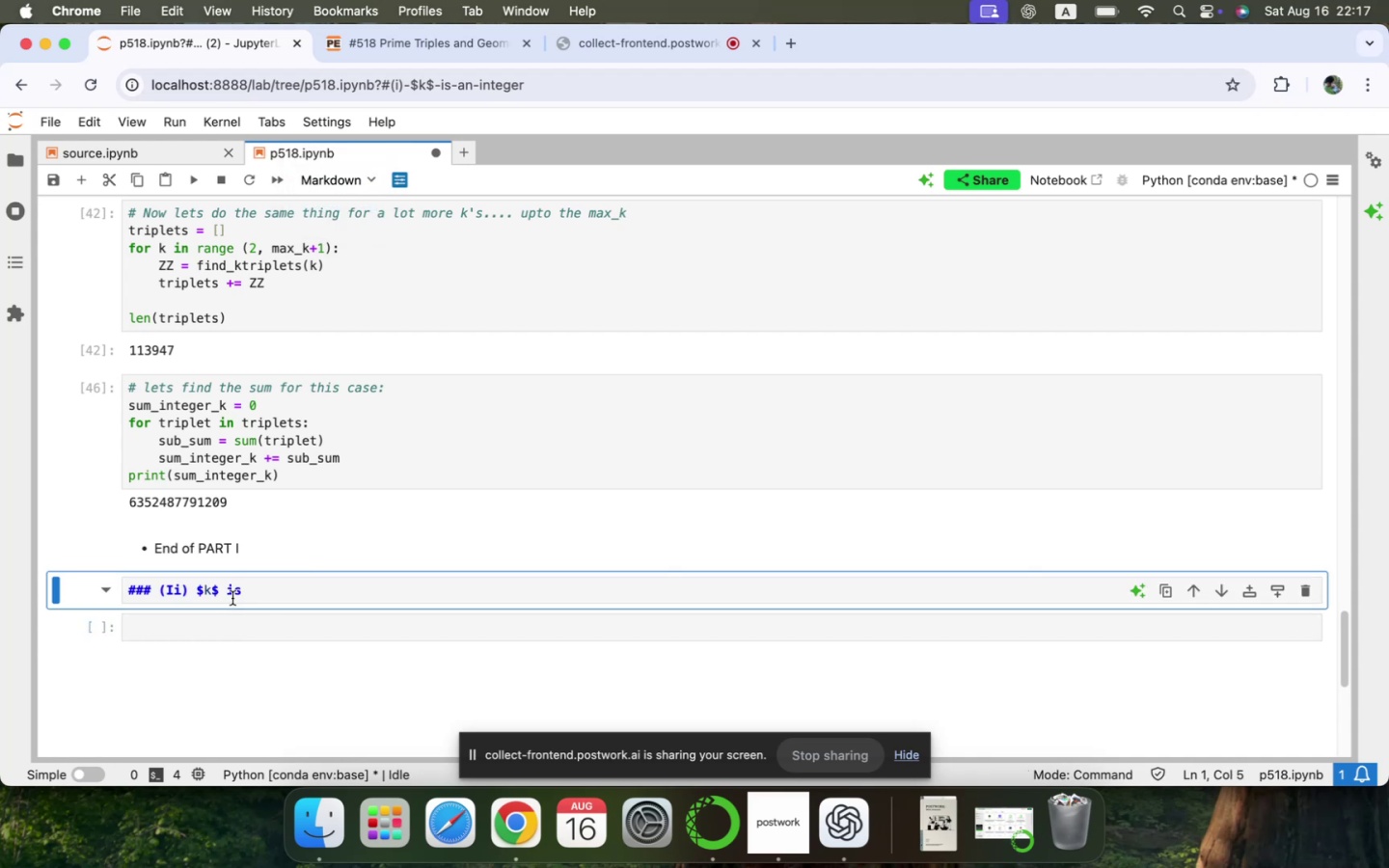 
left_click([177, 588])
 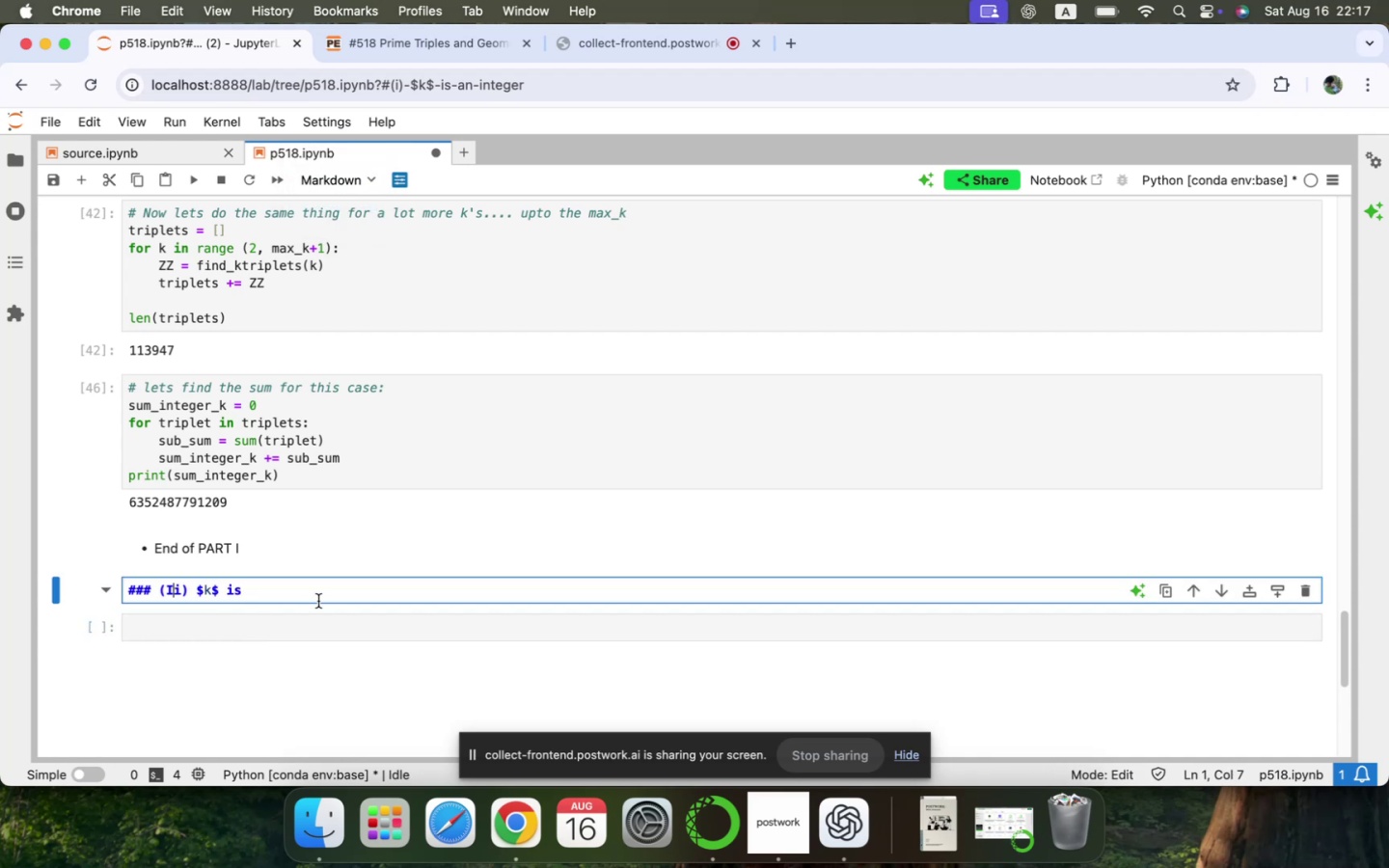 
key(Backspace)
 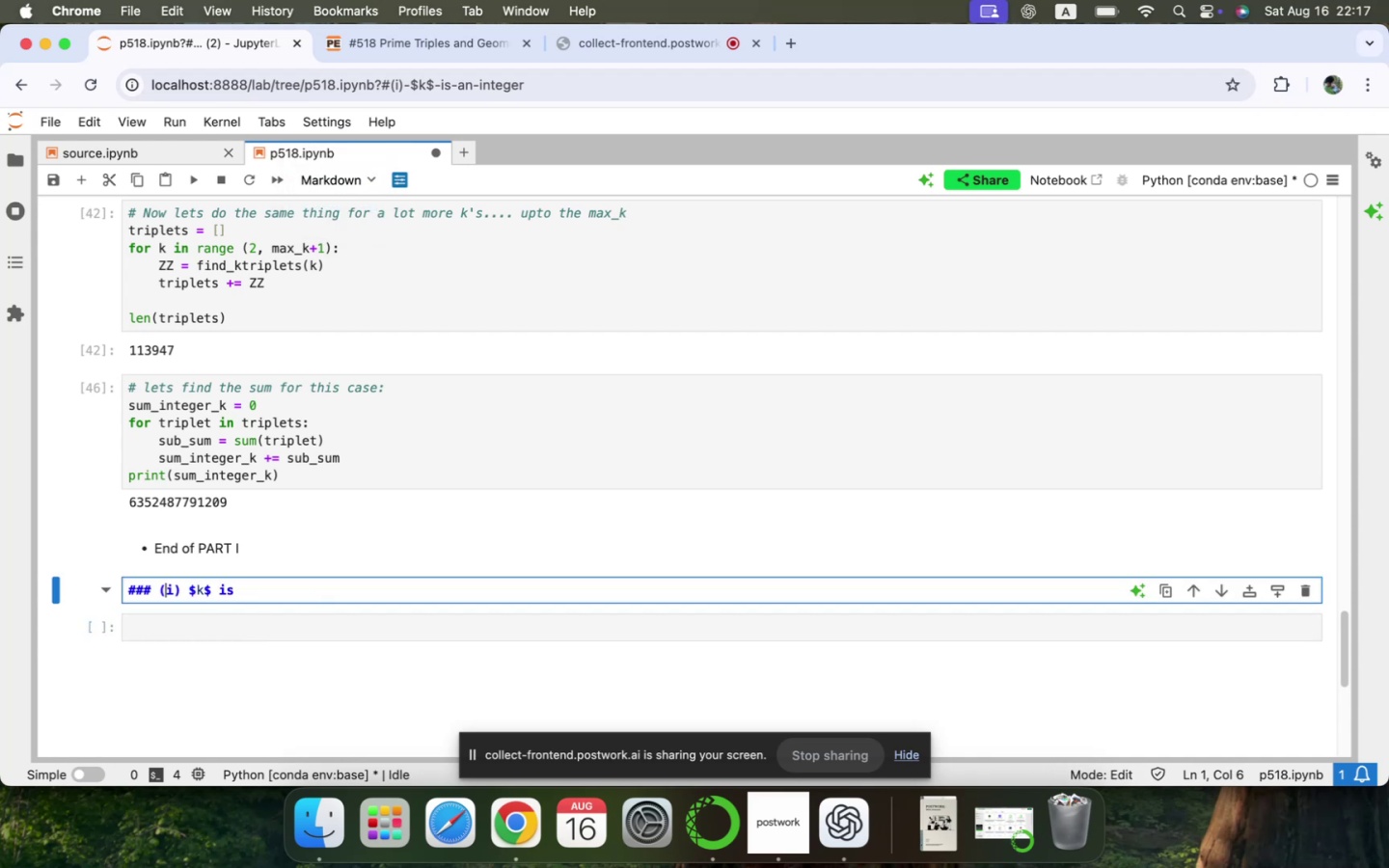 
key(I)
 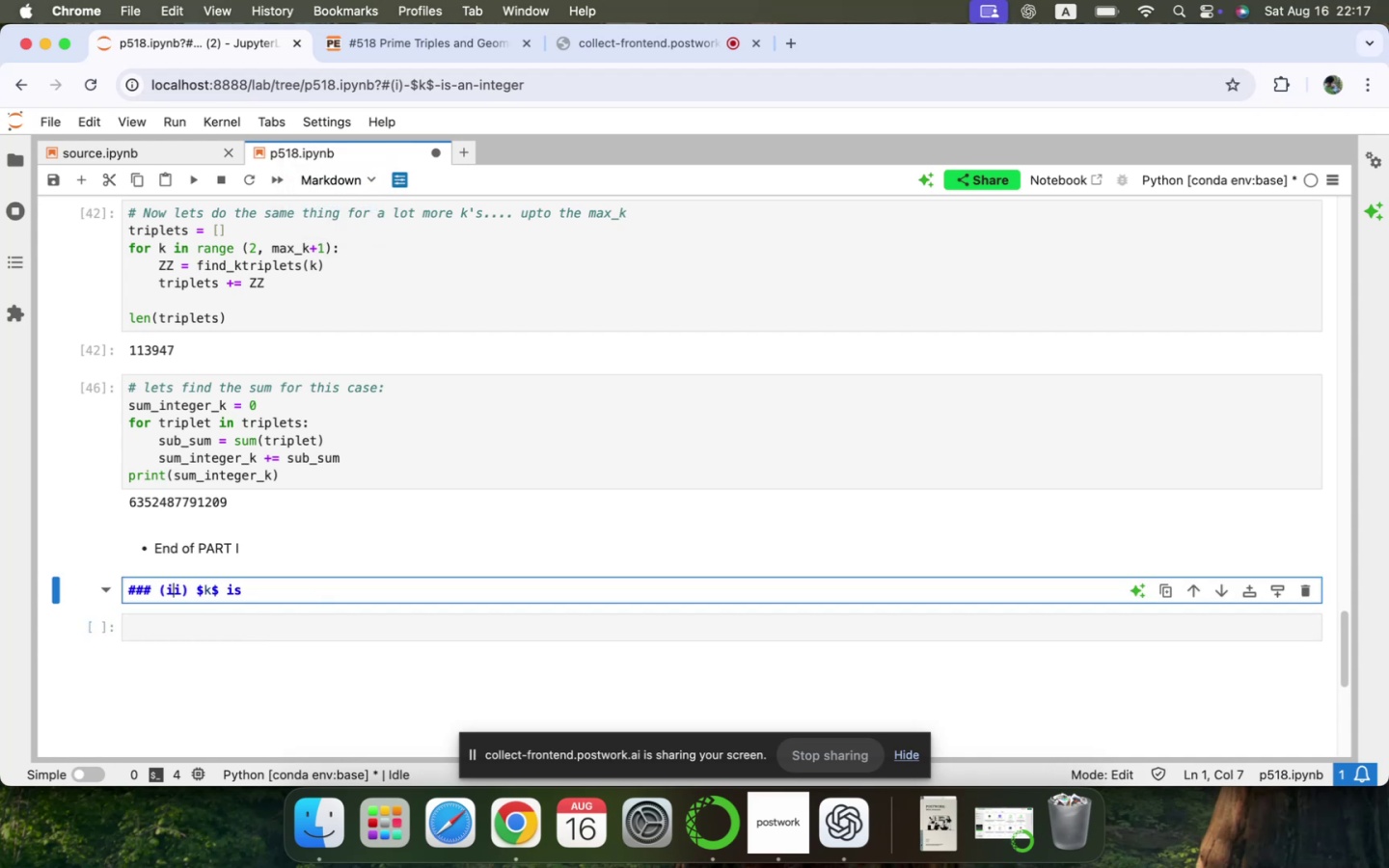 
key(Shift+ShiftLeft)
 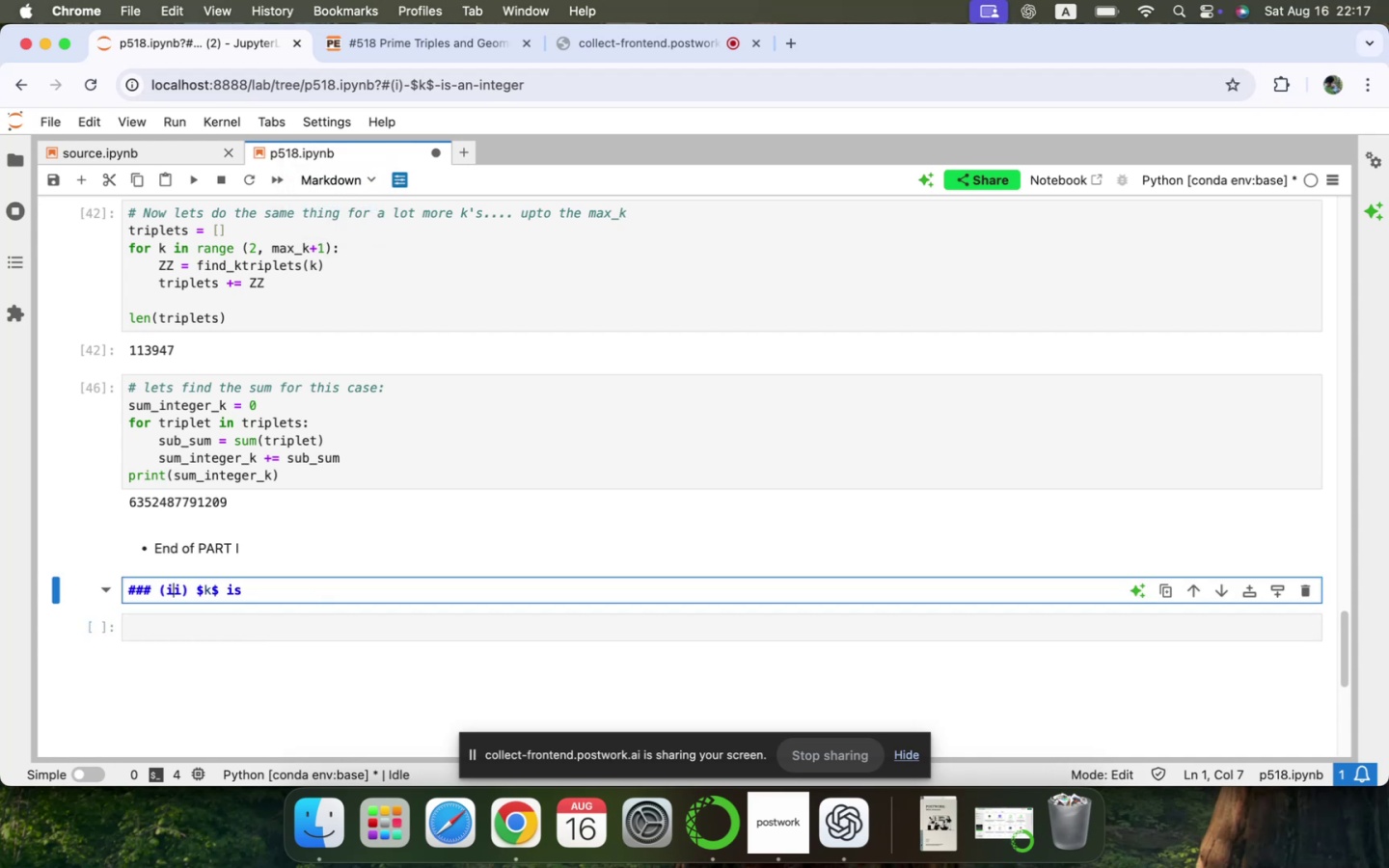 
key(Shift+Enter)
 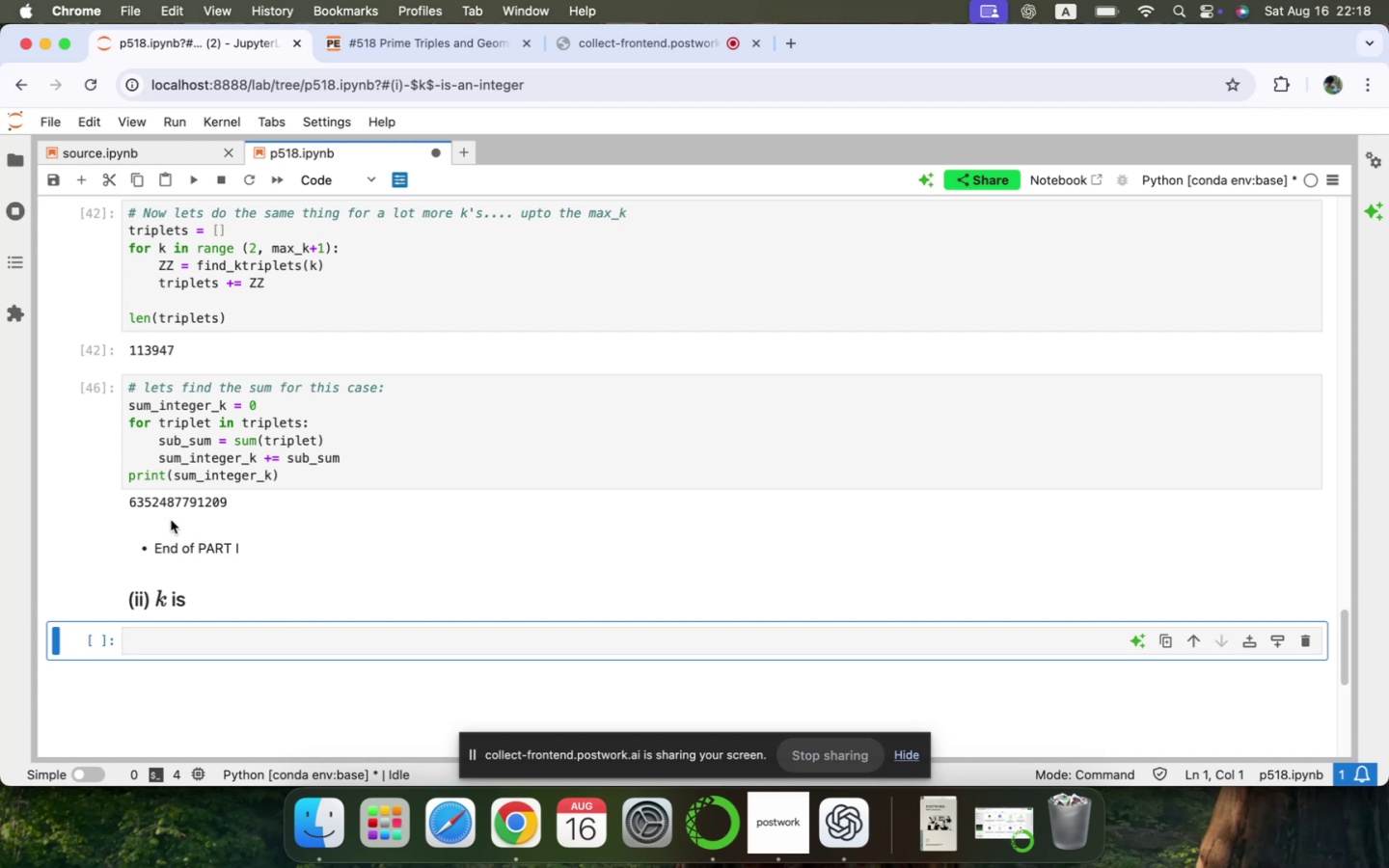 
left_click([86, 433])
 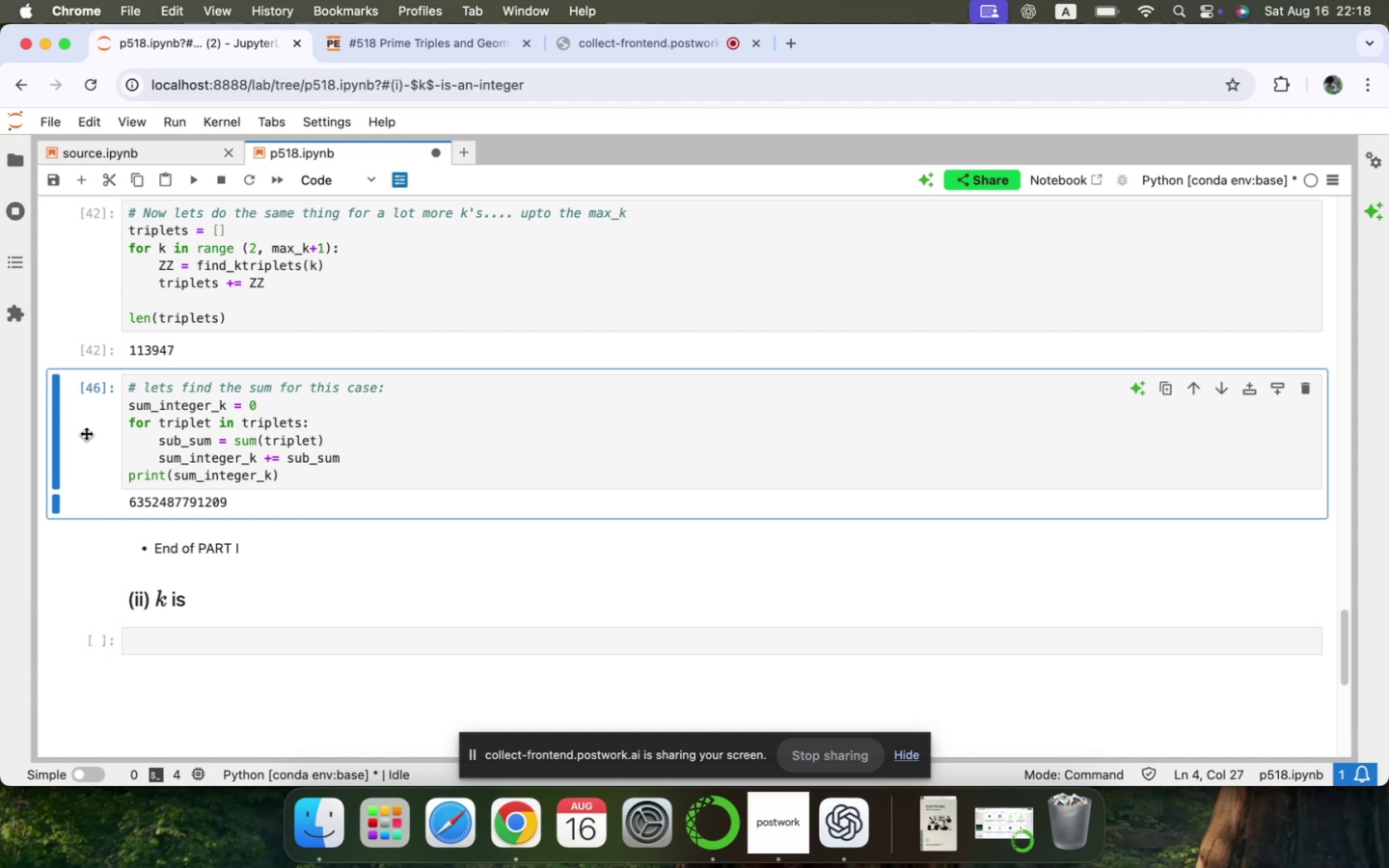 
scroll: coordinate [86, 433], scroll_direction: up, amount: 190.0
 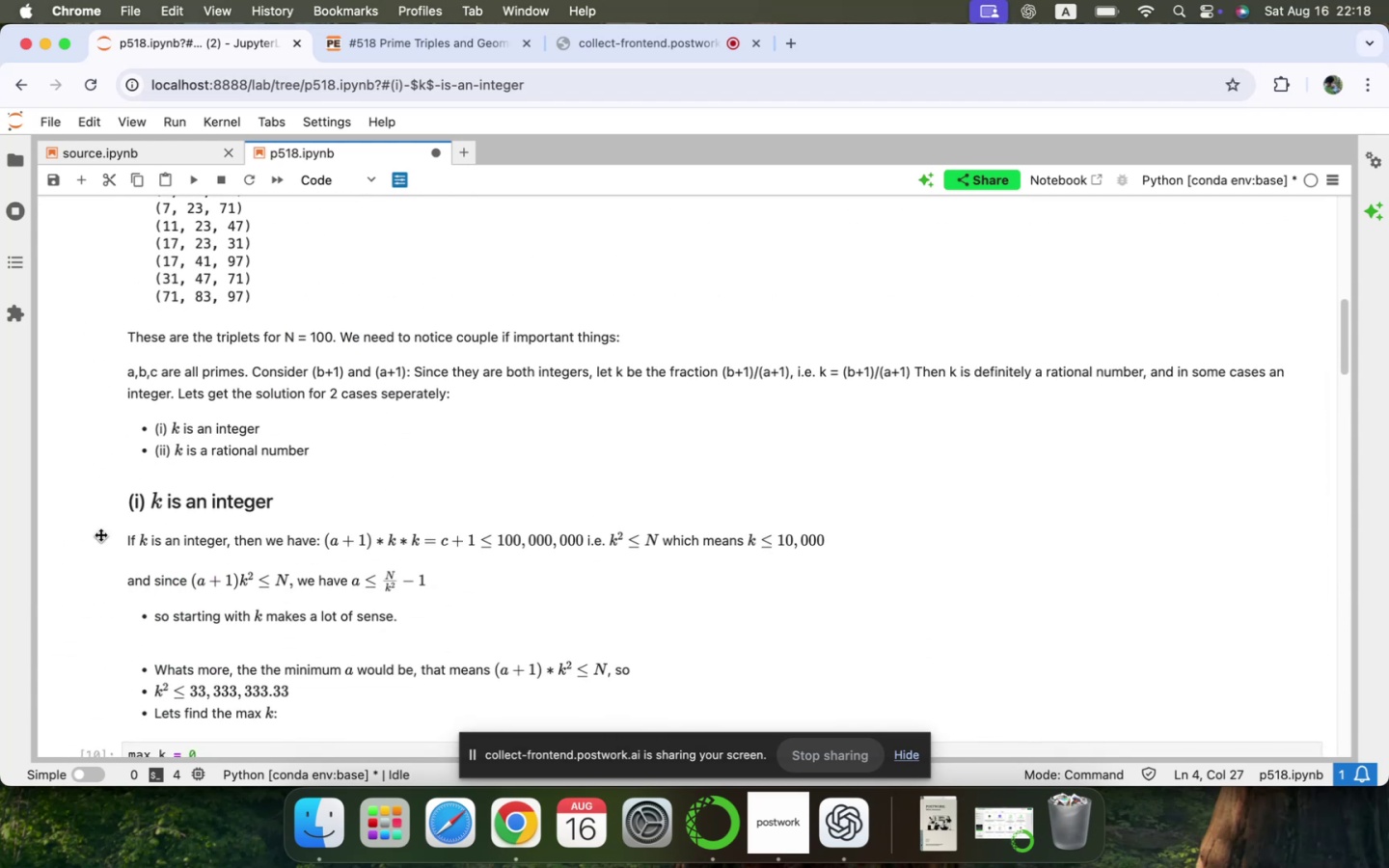 
left_click([96, 554])
 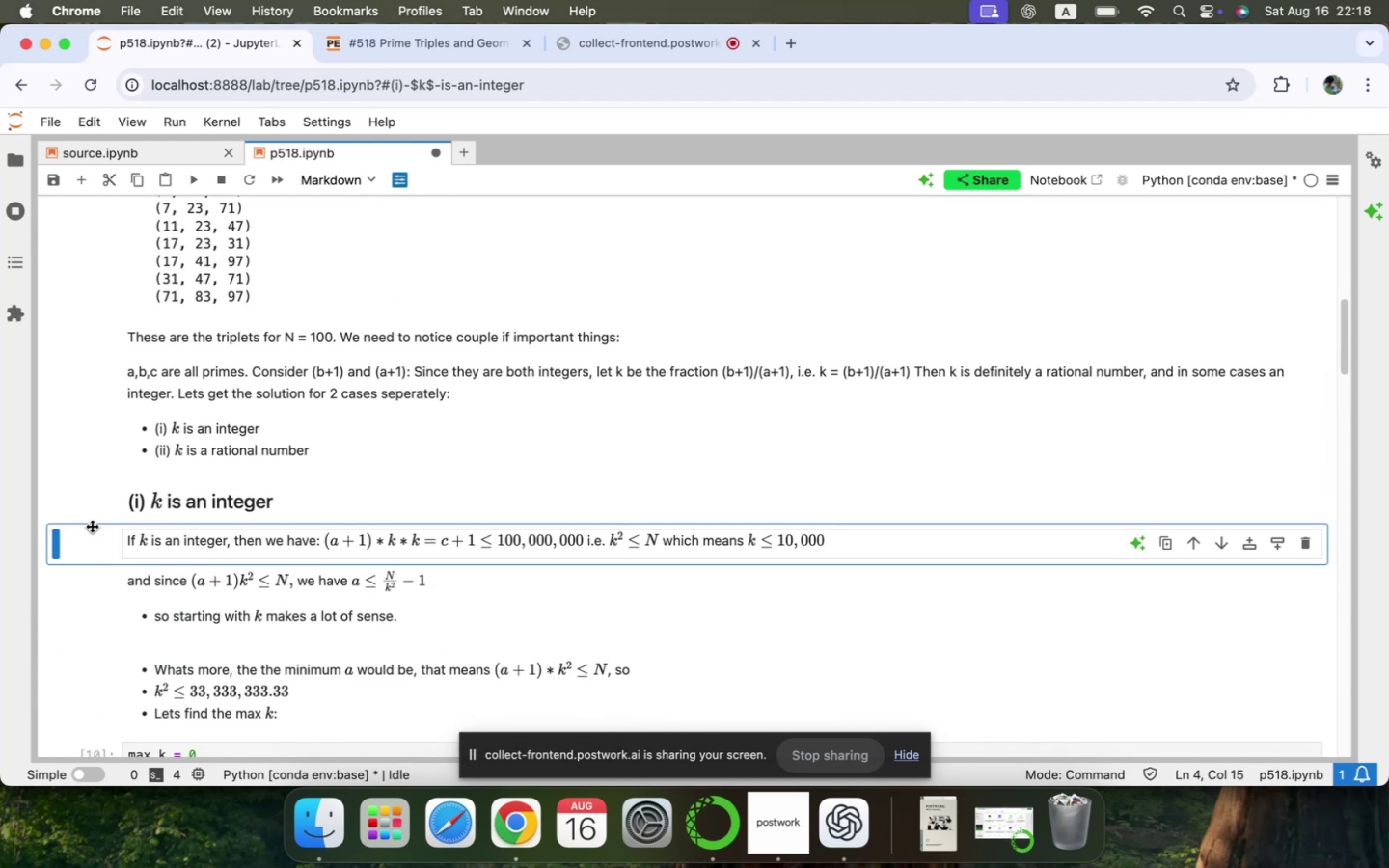 
left_click([94, 503])
 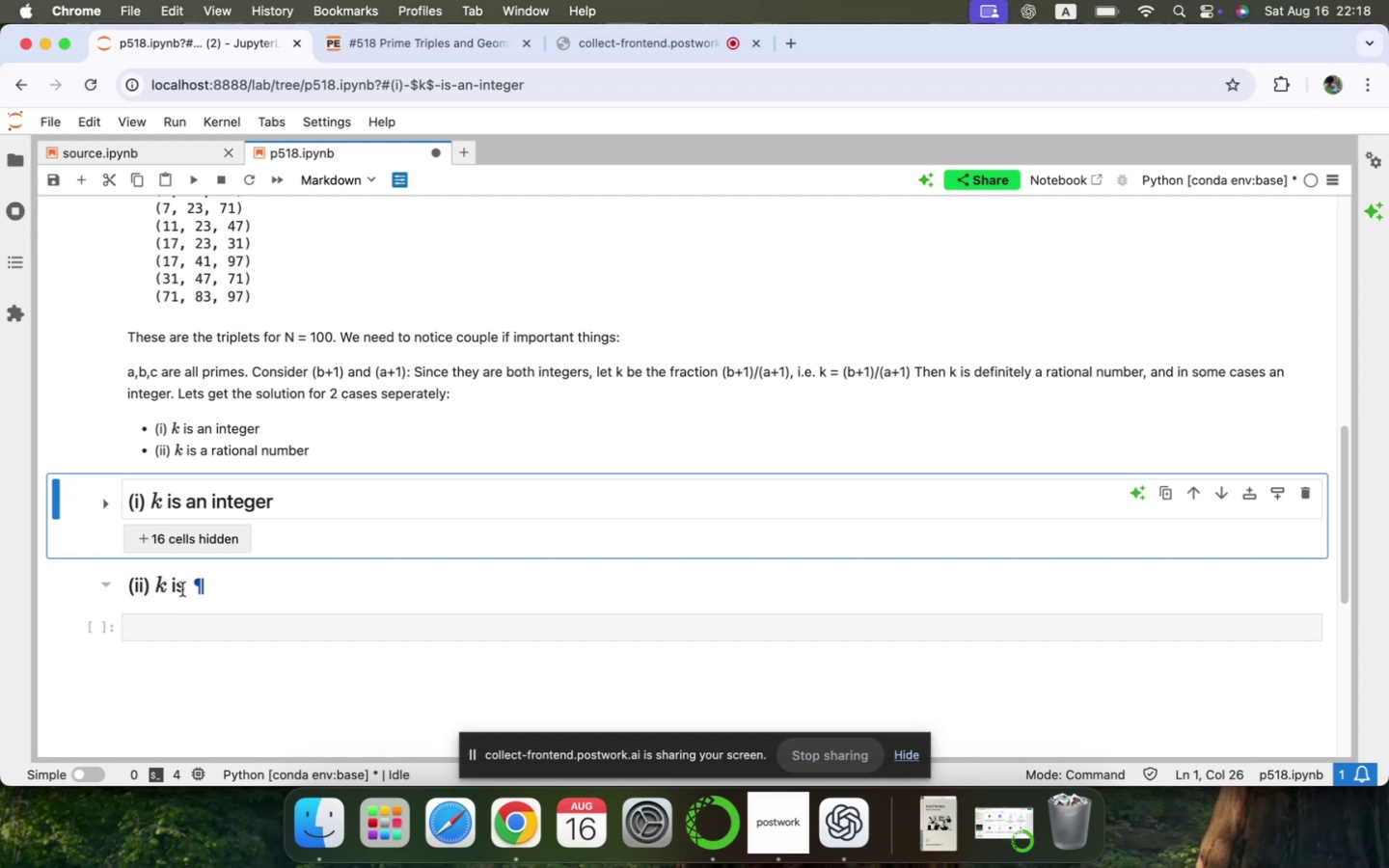 
wait(6.7)
 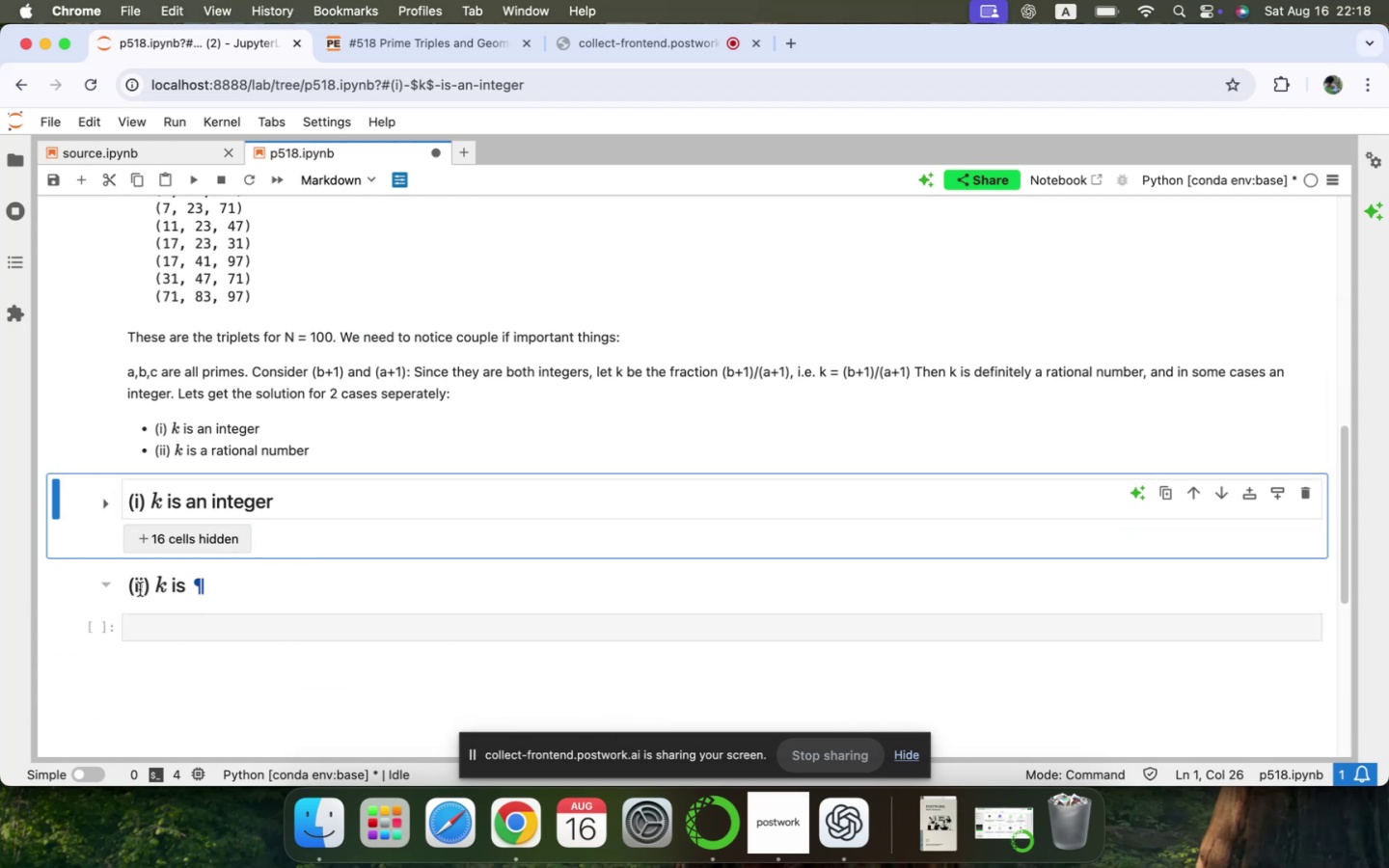 
left_click([245, 576])
 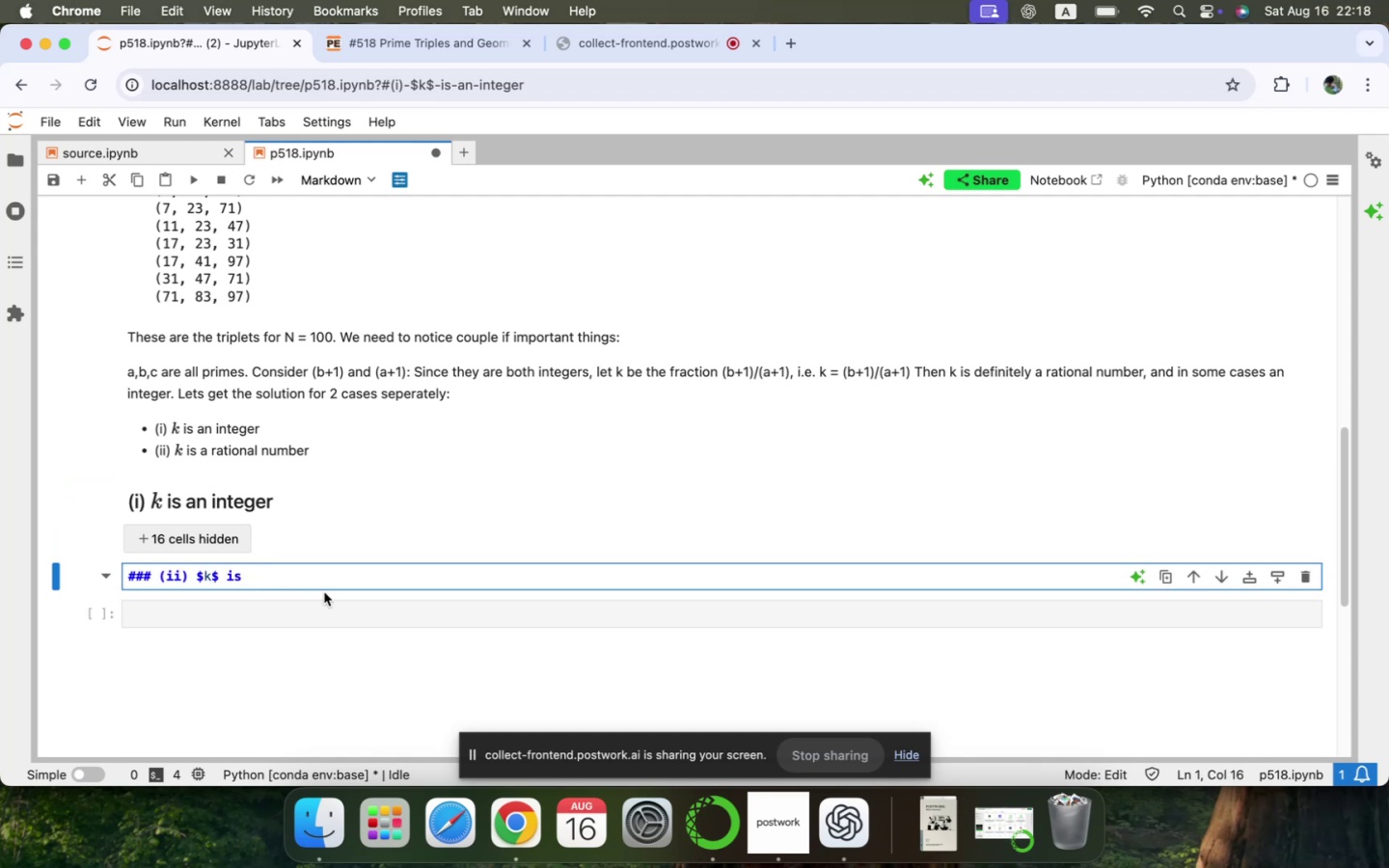 
type( a rational nume)
key(Backspace)
type(ber)
 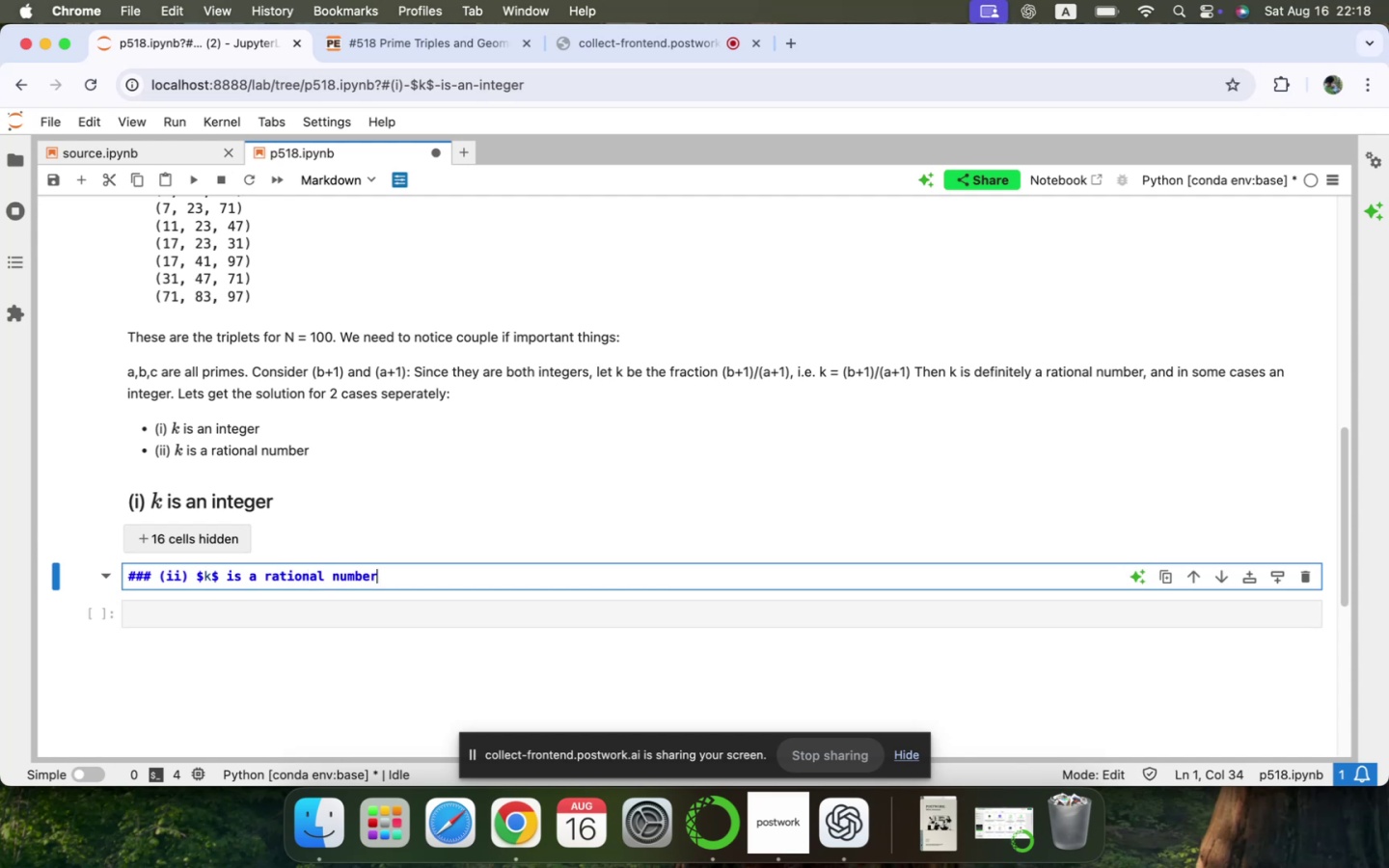 
key(Shift+Enter)
 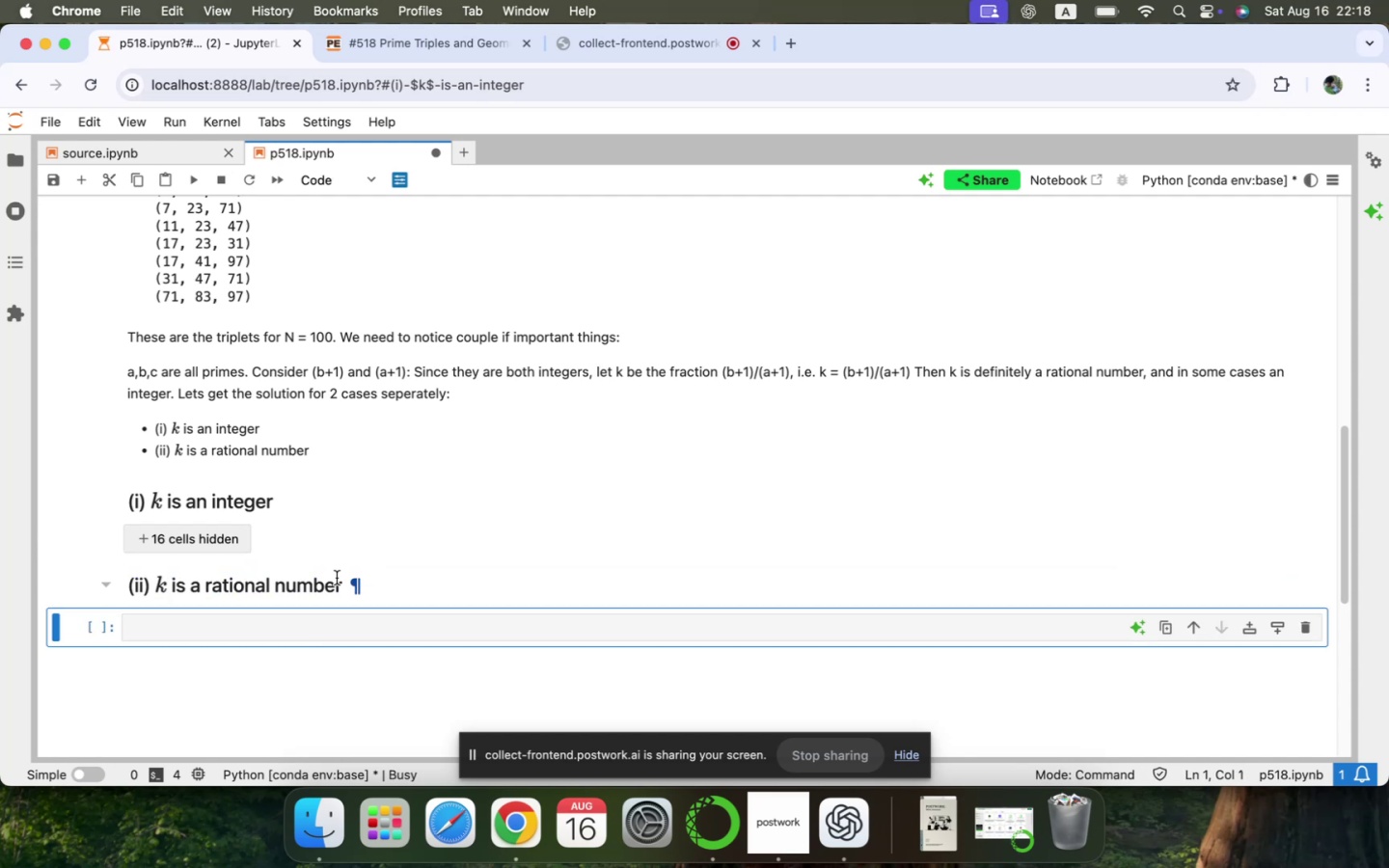 
scroll: coordinate [328, 586], scroll_direction: up, amount: 3.0
 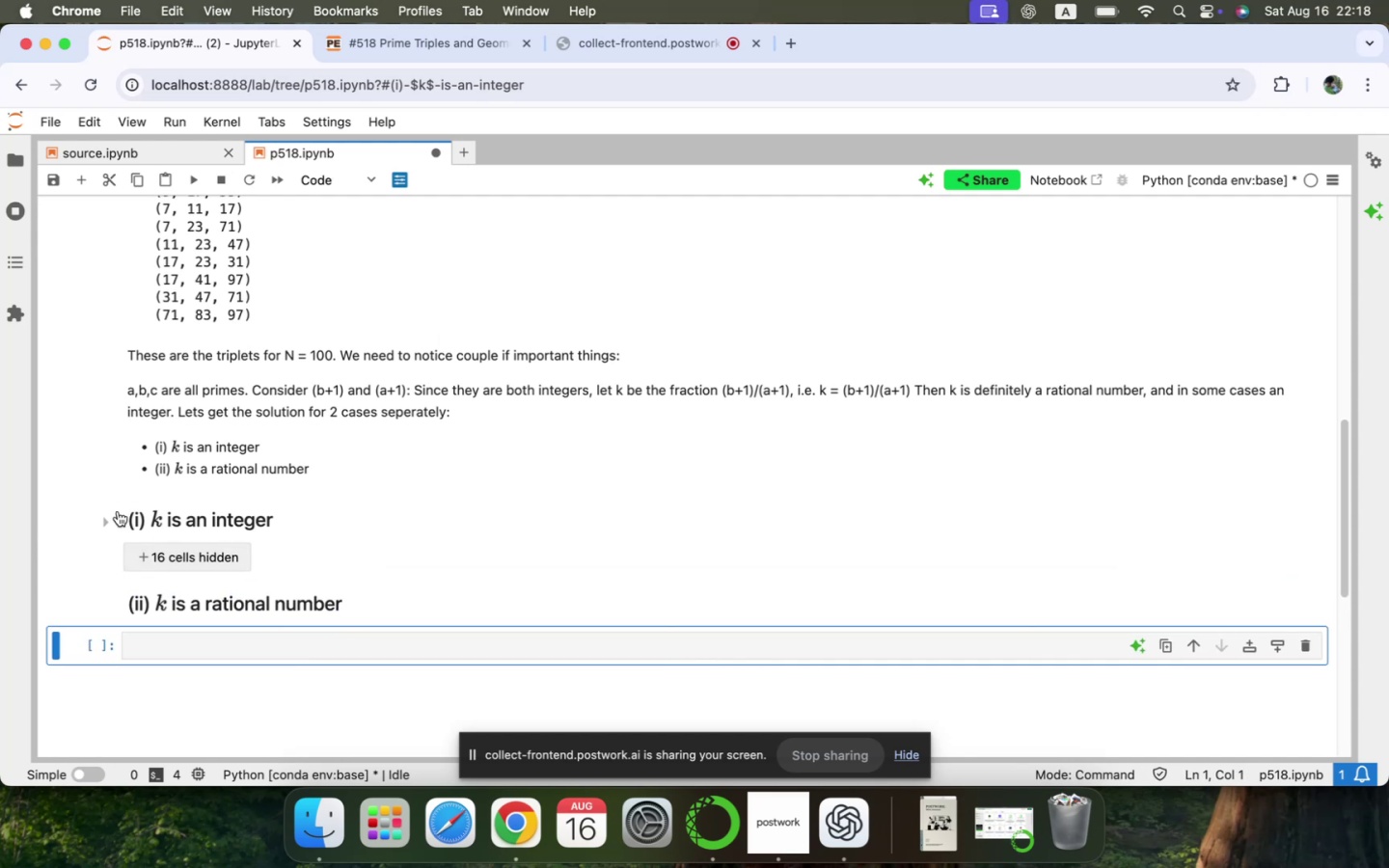 
left_click([105, 526])
 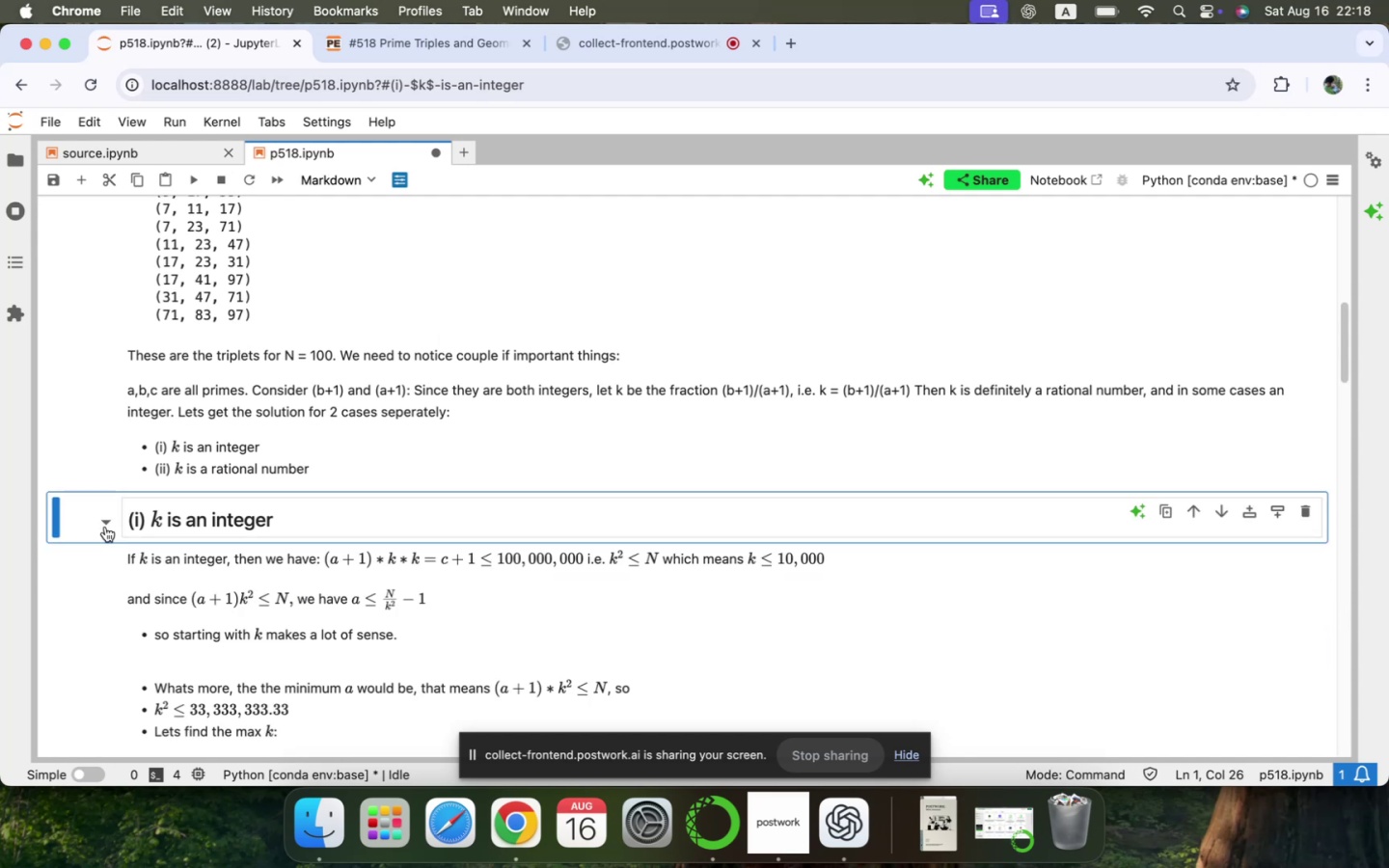 
left_click([105, 527])
 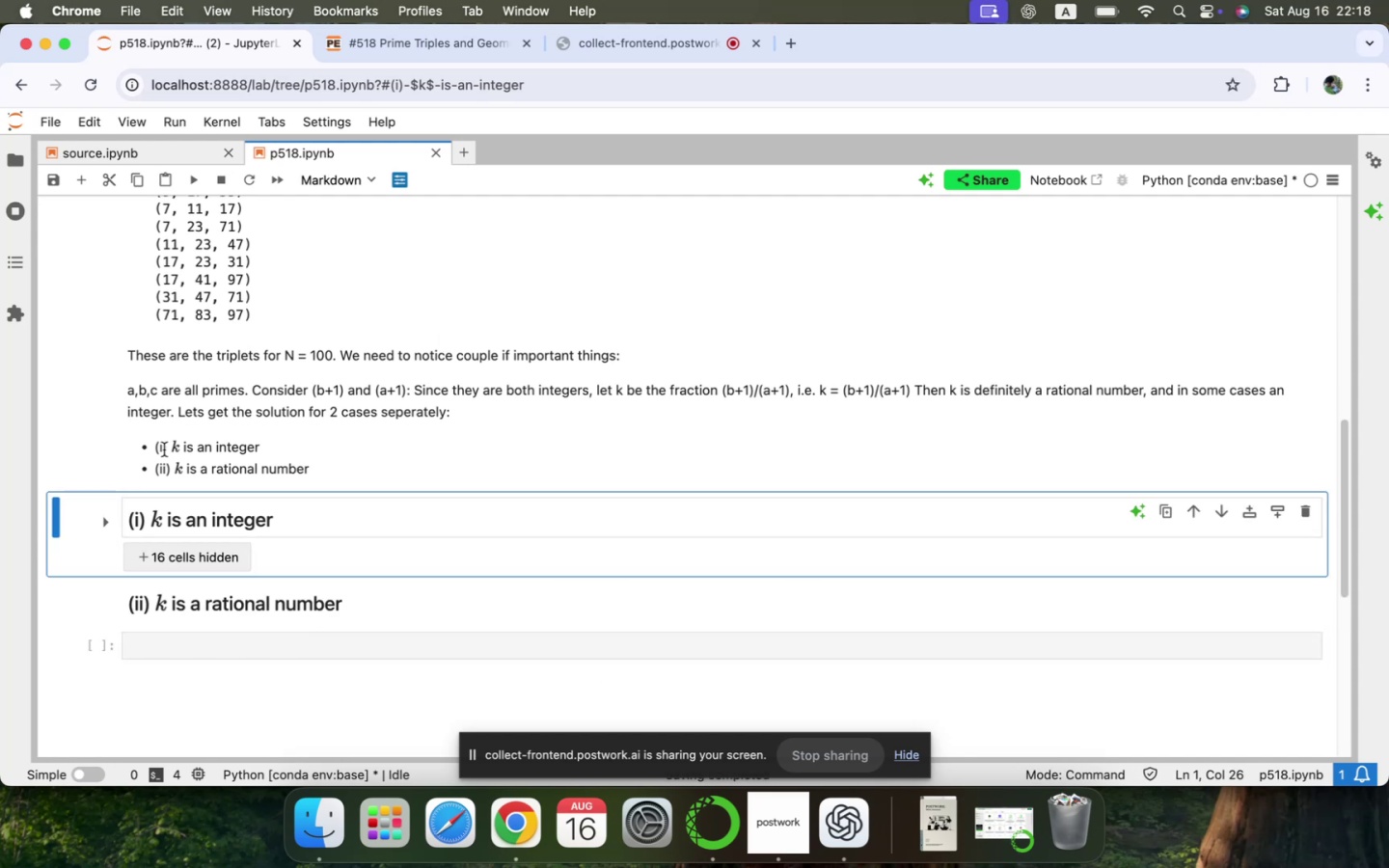 
scroll: coordinate [235, 393], scroll_direction: up, amount: 40.0
 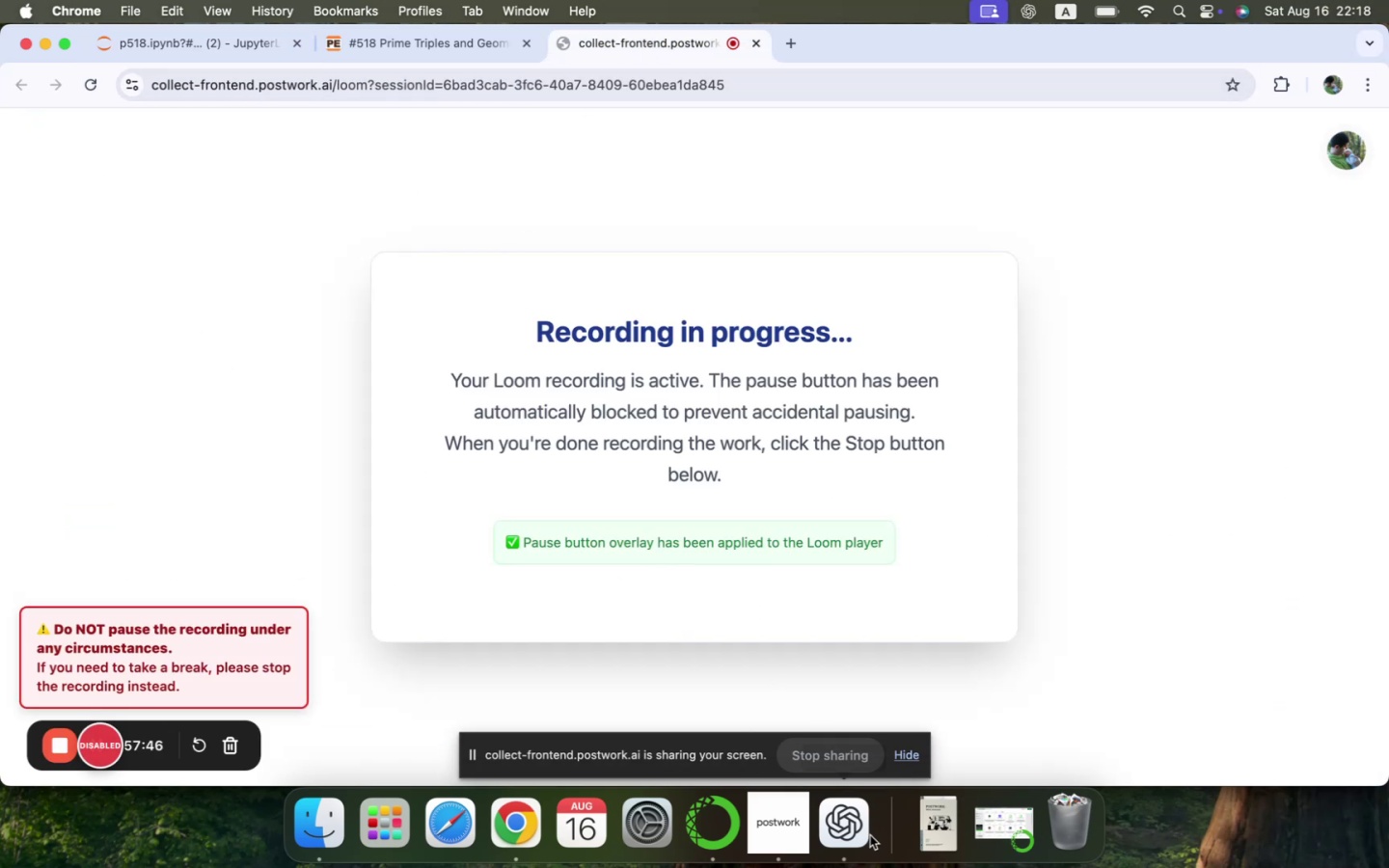 
wait(6.87)
 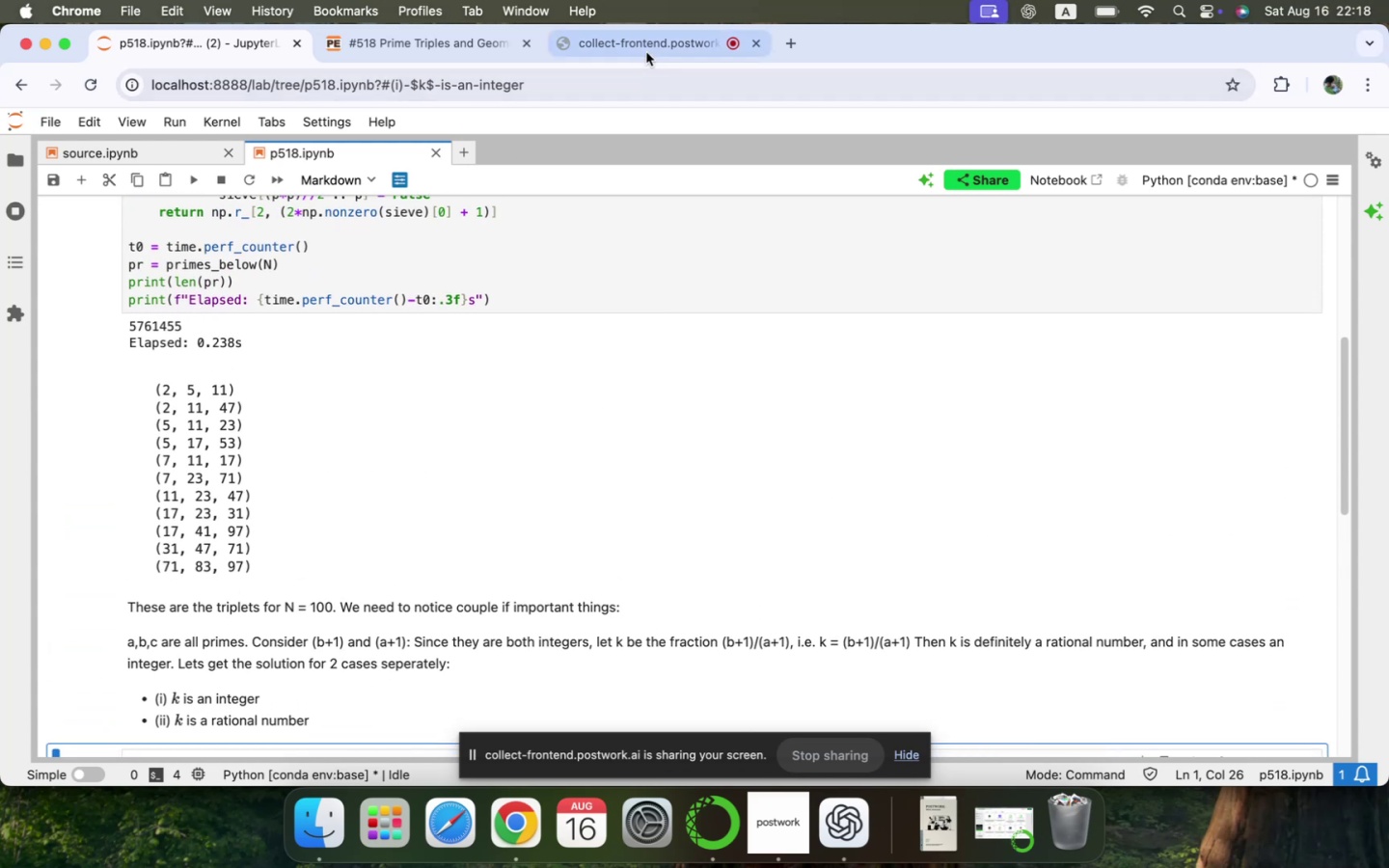 
left_click([781, 824])
 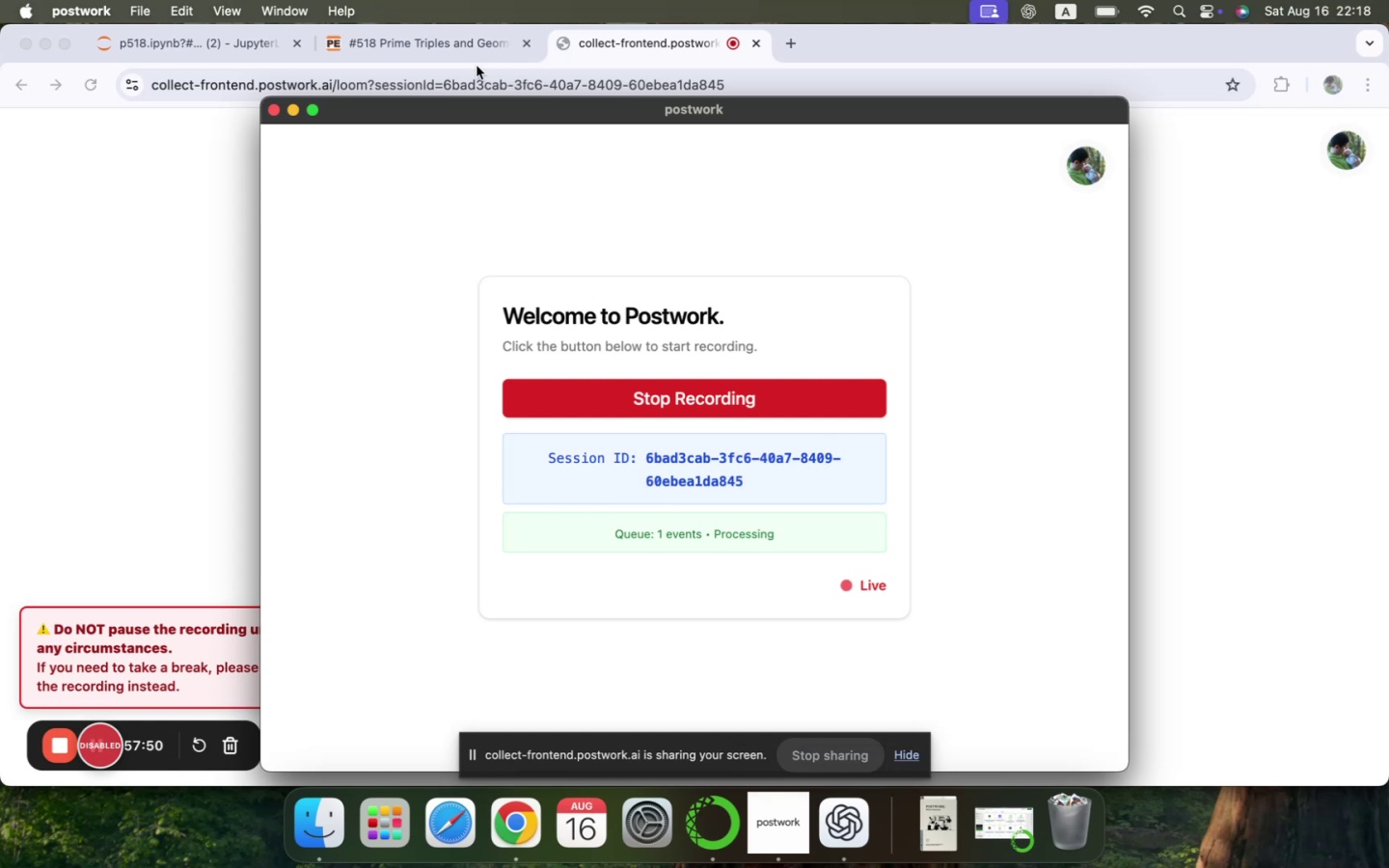 
left_click([624, 41])
 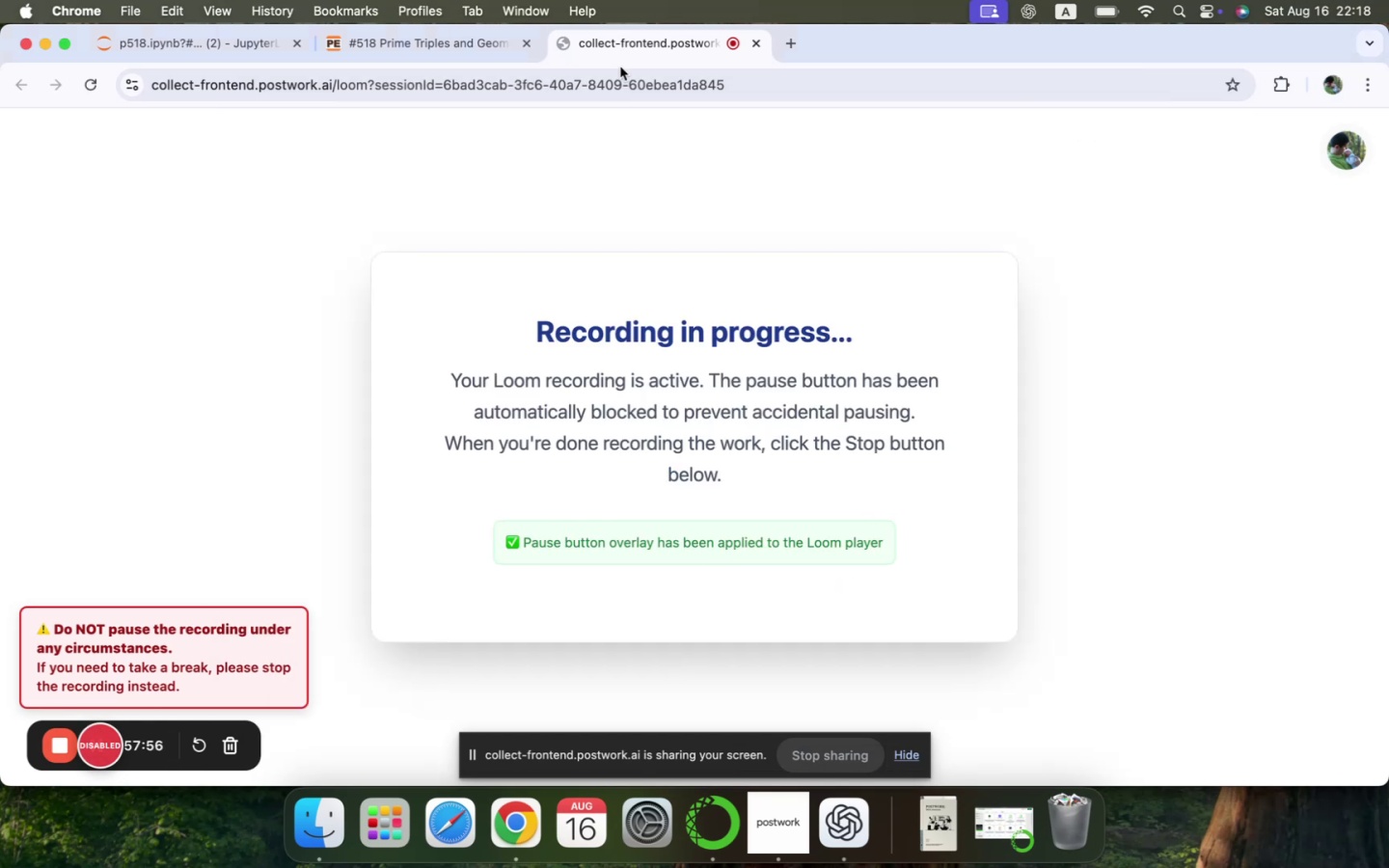 
wait(9.88)
 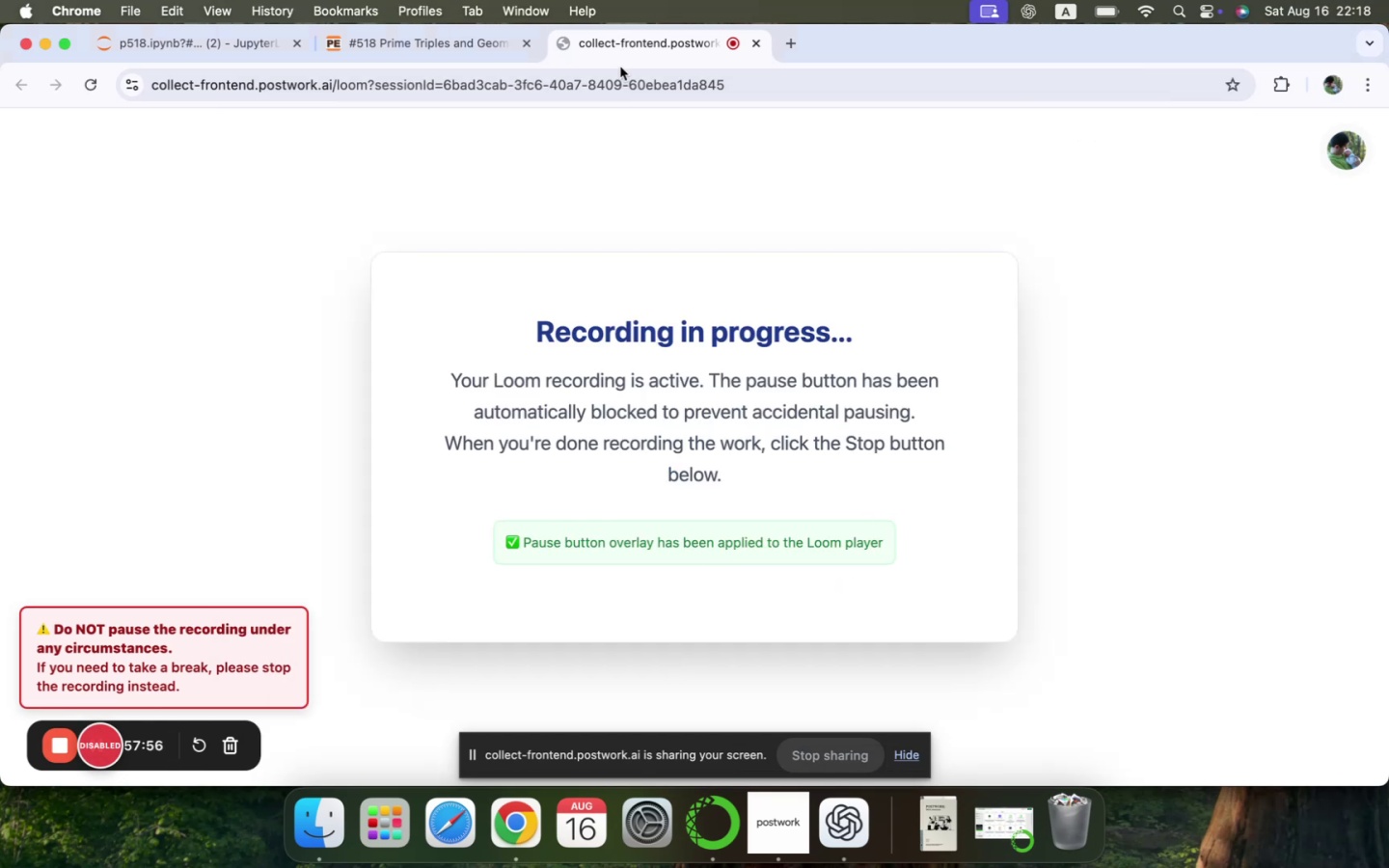 
left_click([218, 36])
 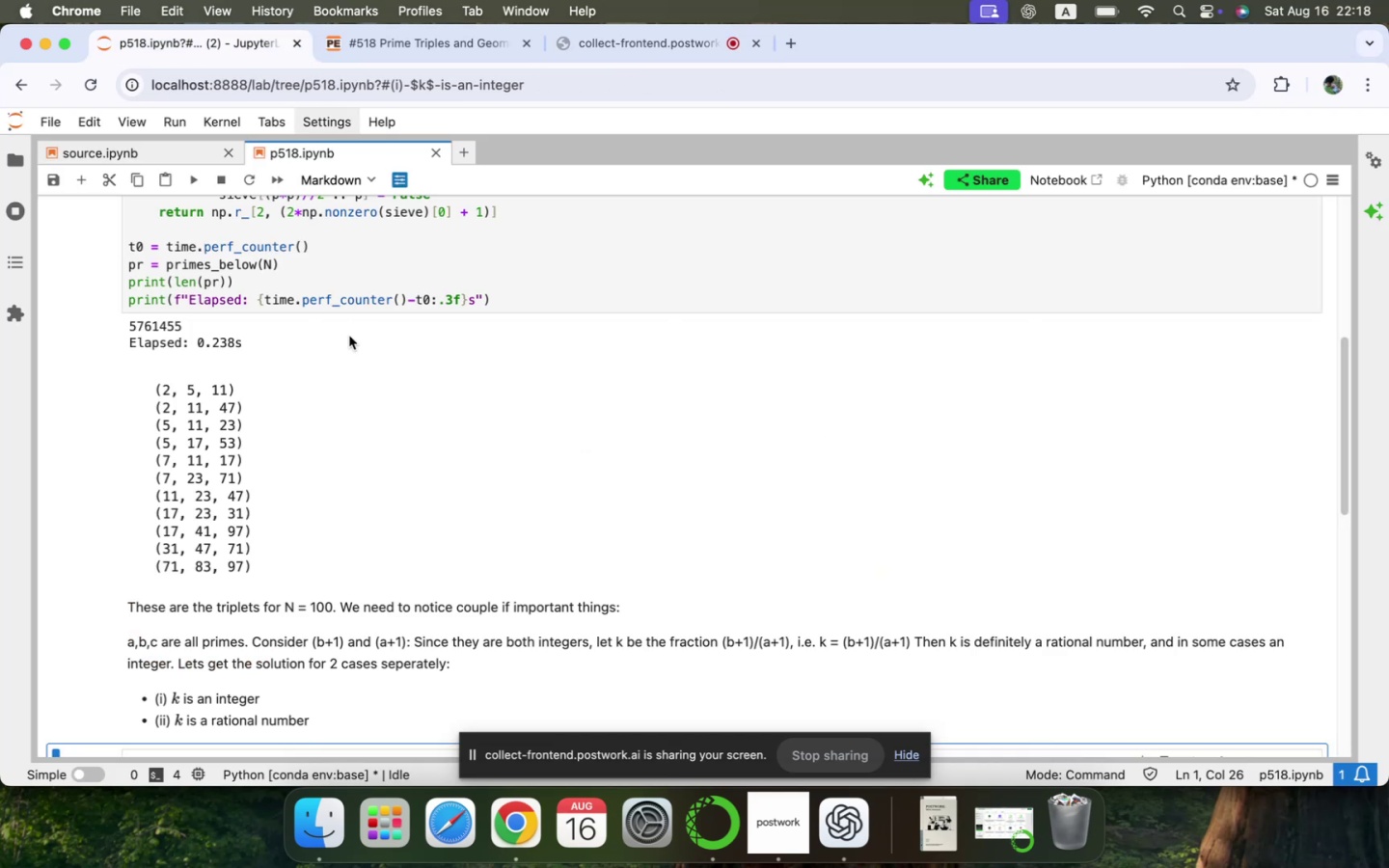 
scroll: coordinate [365, 377], scroll_direction: up, amount: 45.0
 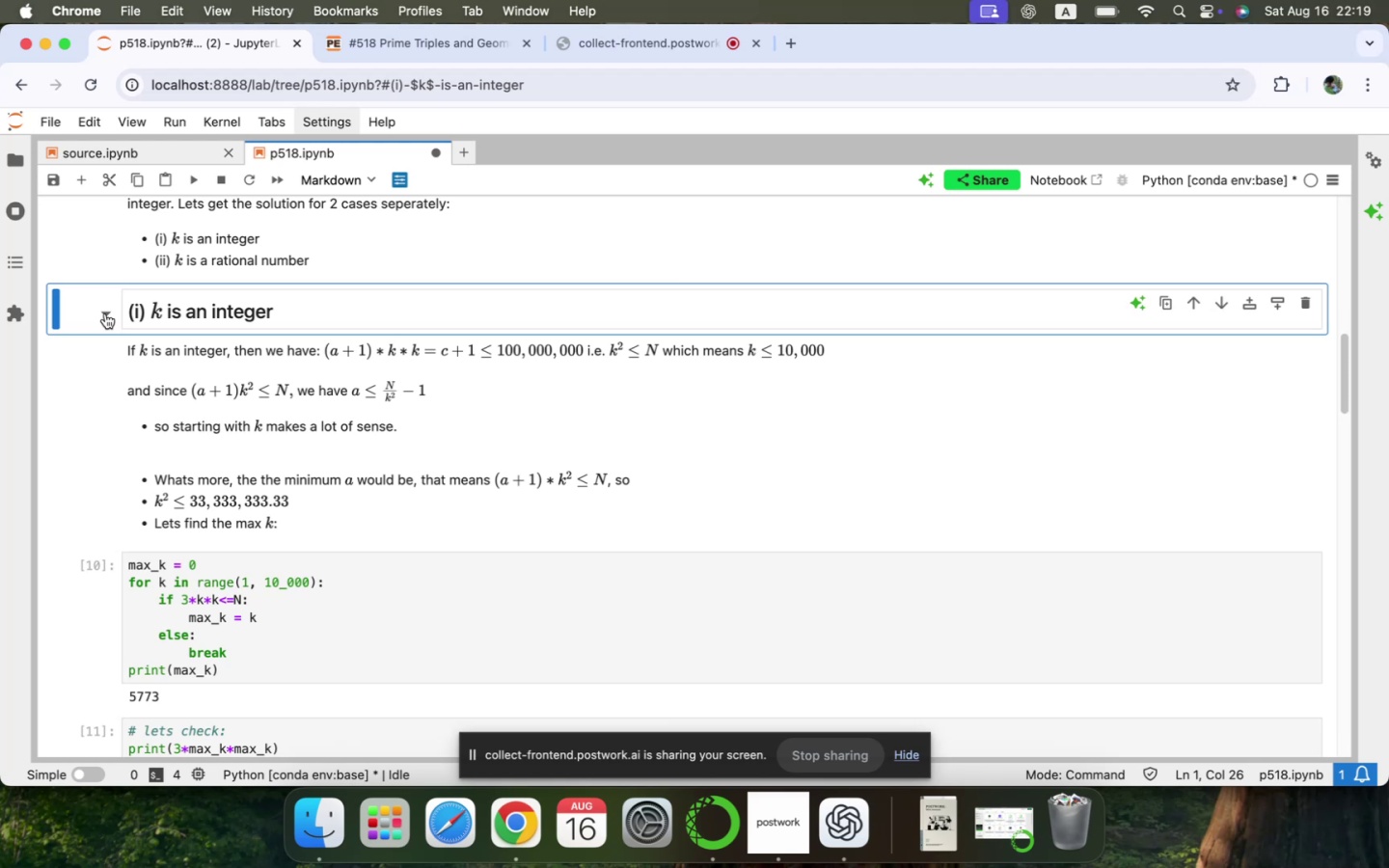 
wait(29.28)
 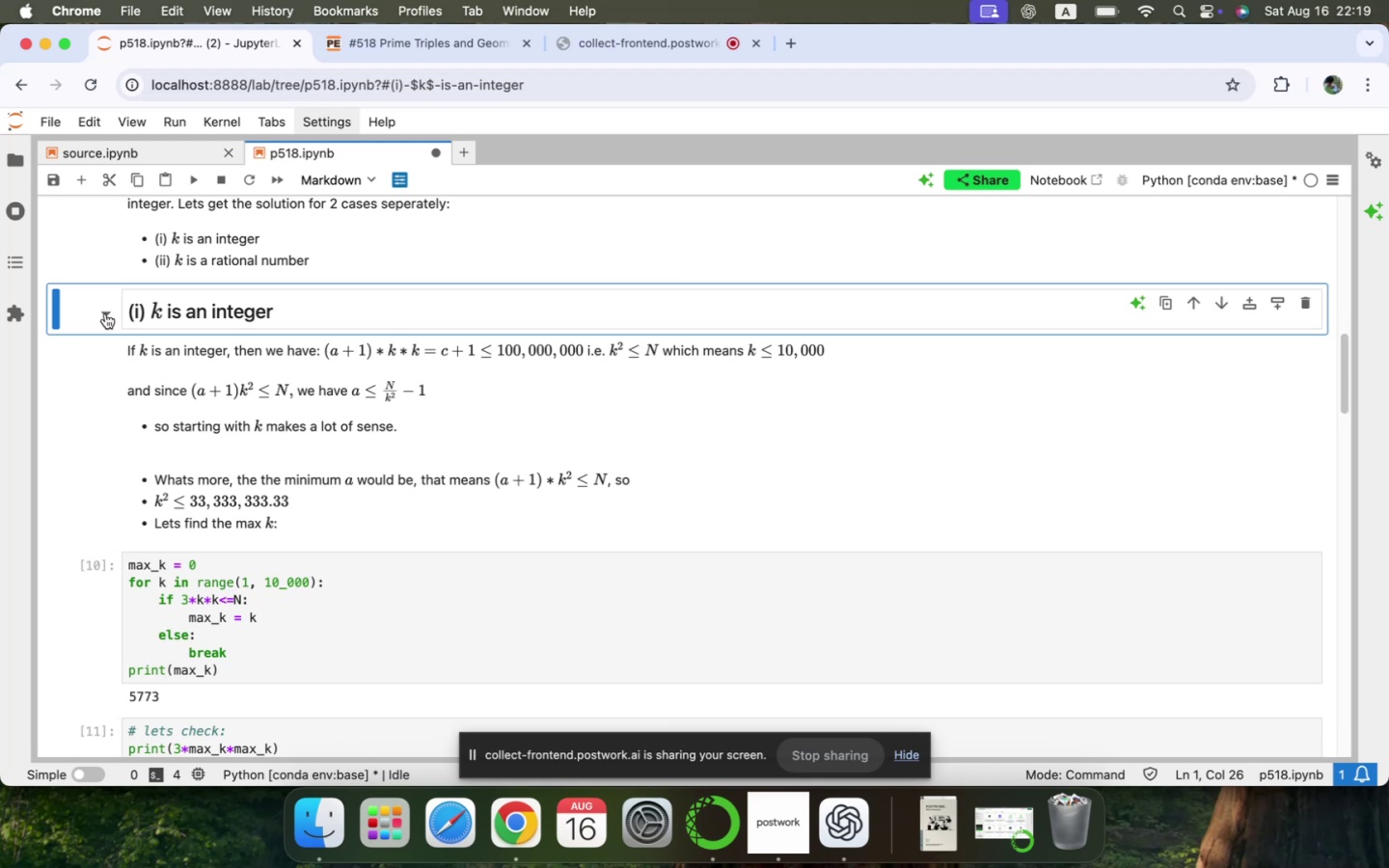 
left_click([105, 313])
 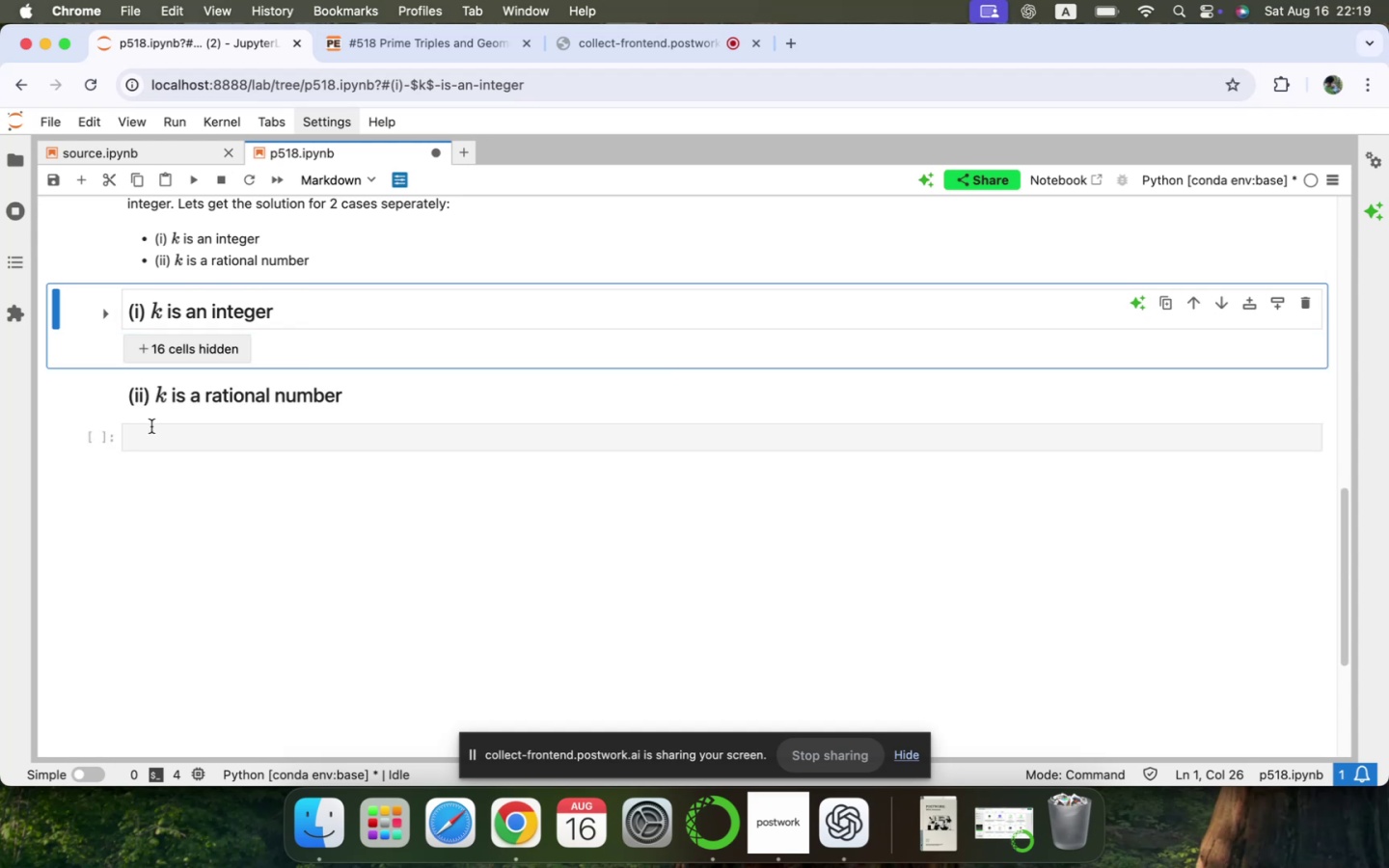 
left_click([156, 428])
 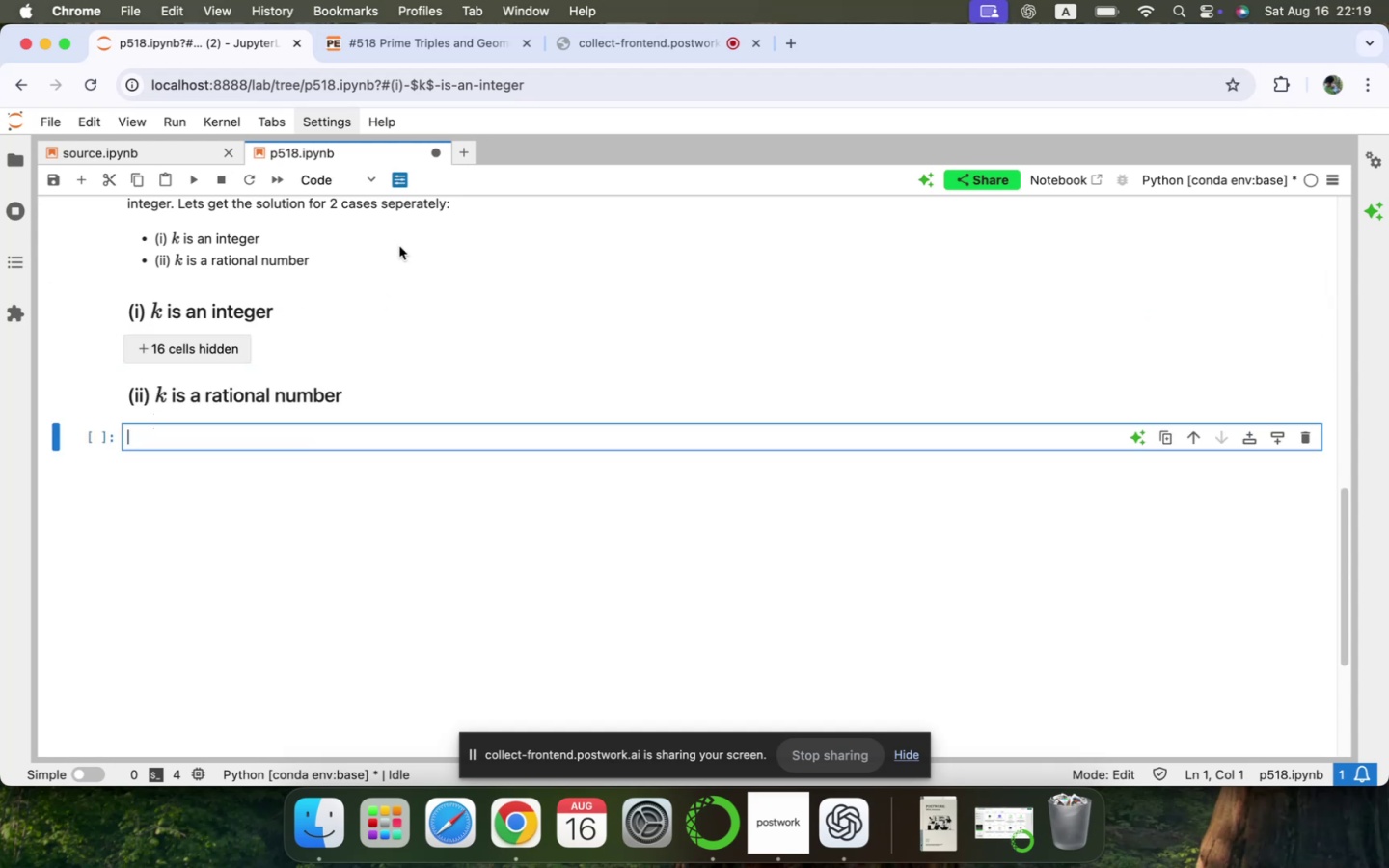 
left_click([345, 182])
 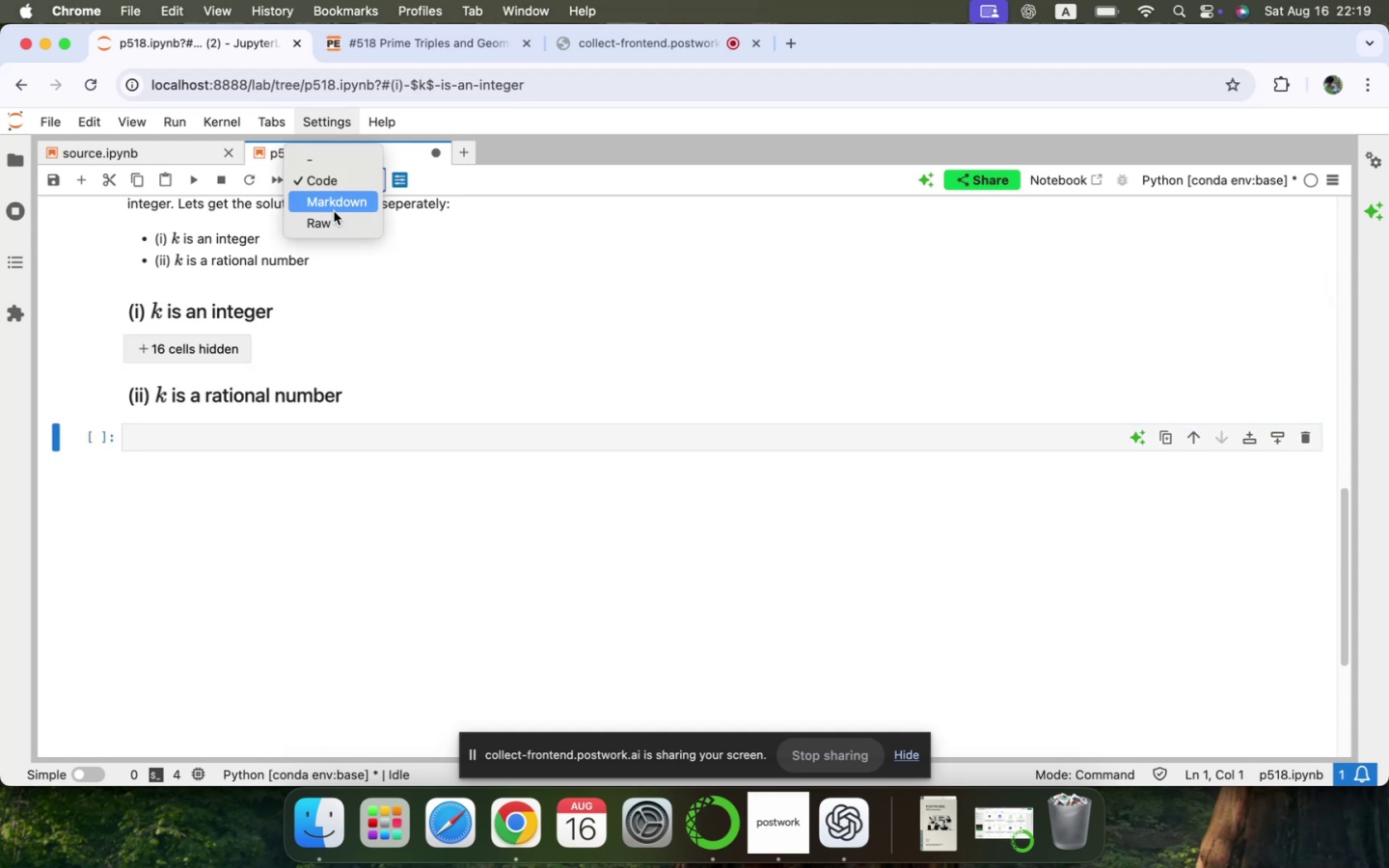 
left_click([334, 211])
 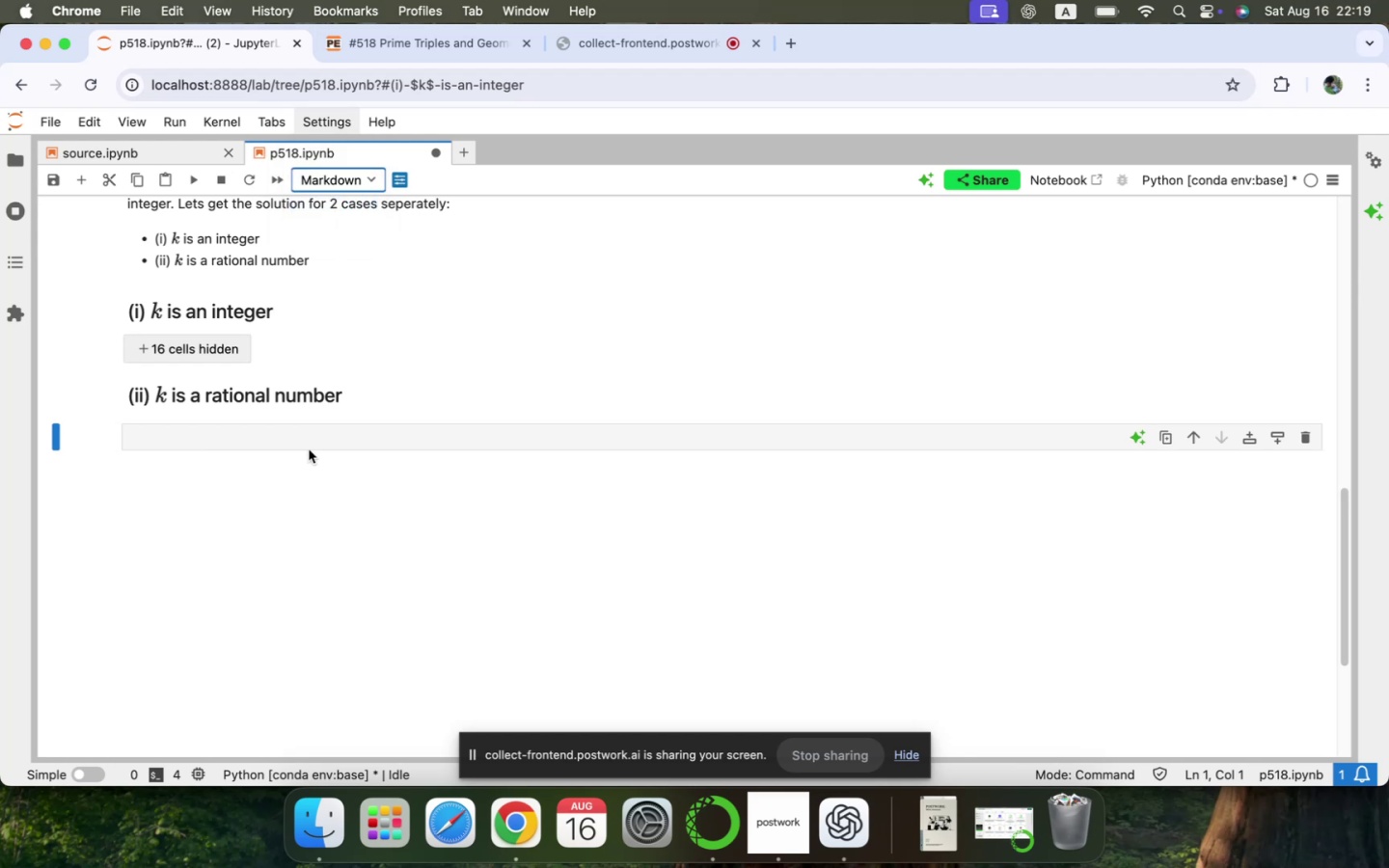 
left_click([309, 431])
 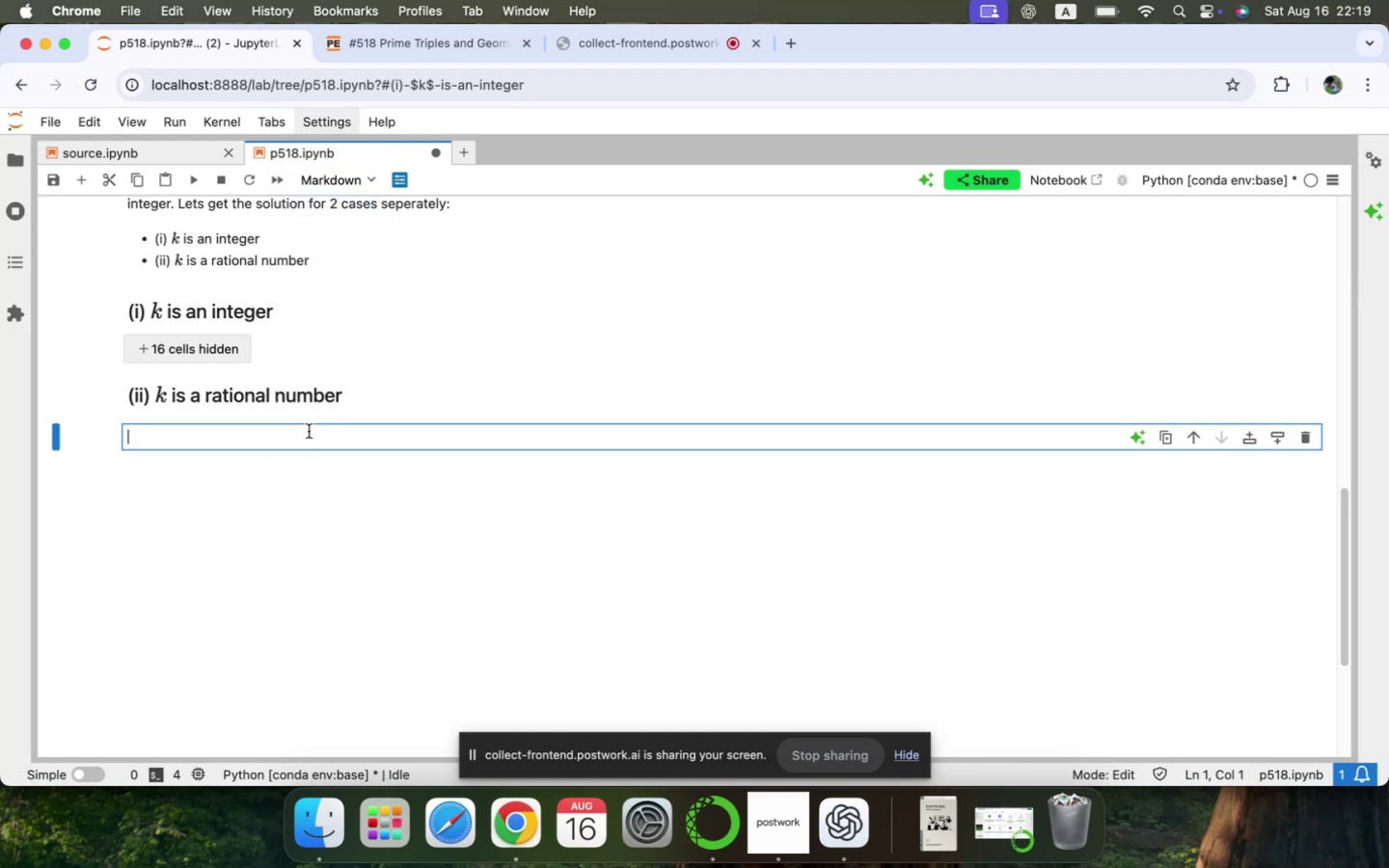 
type(* Now )
 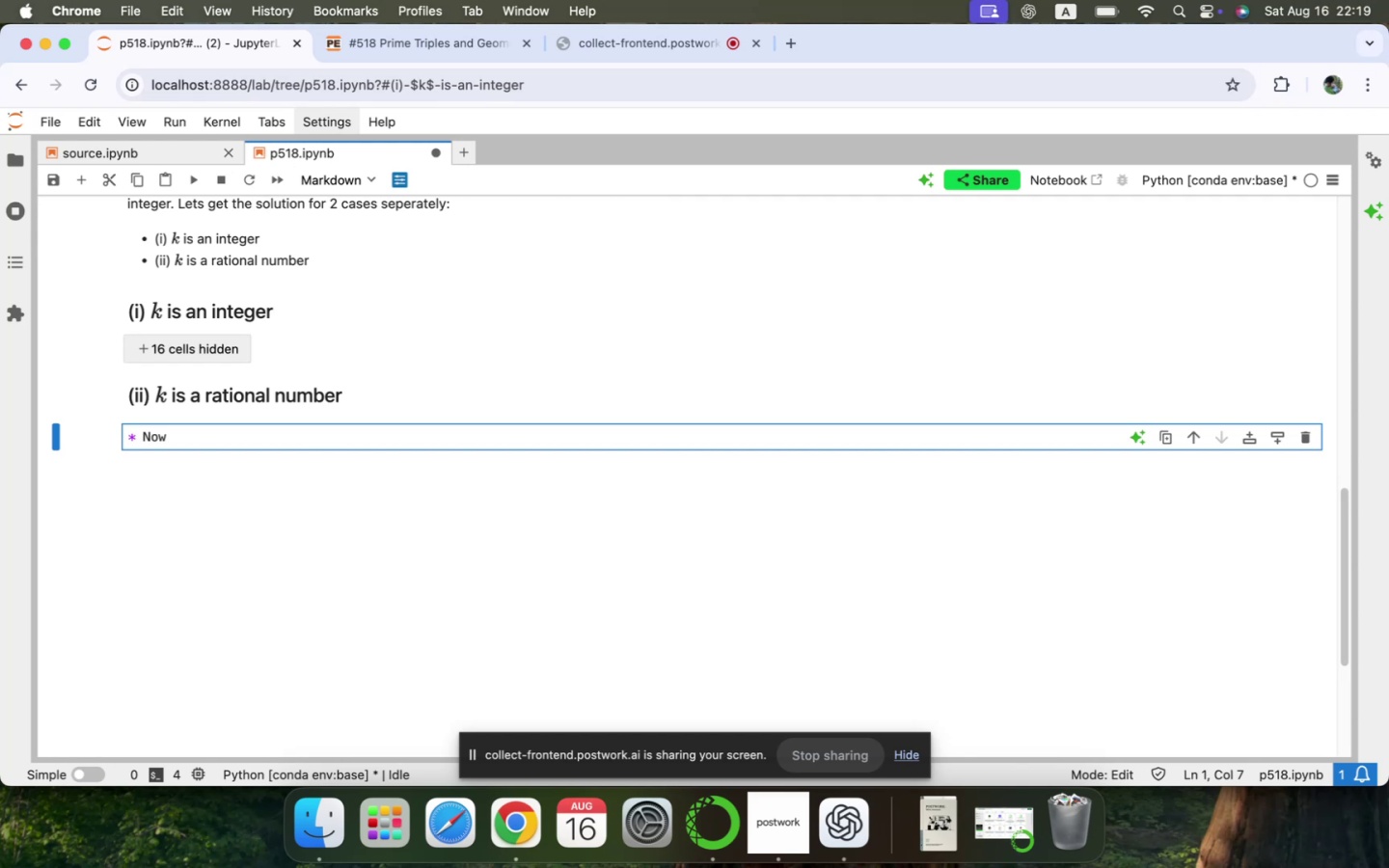 
wait(6.26)
 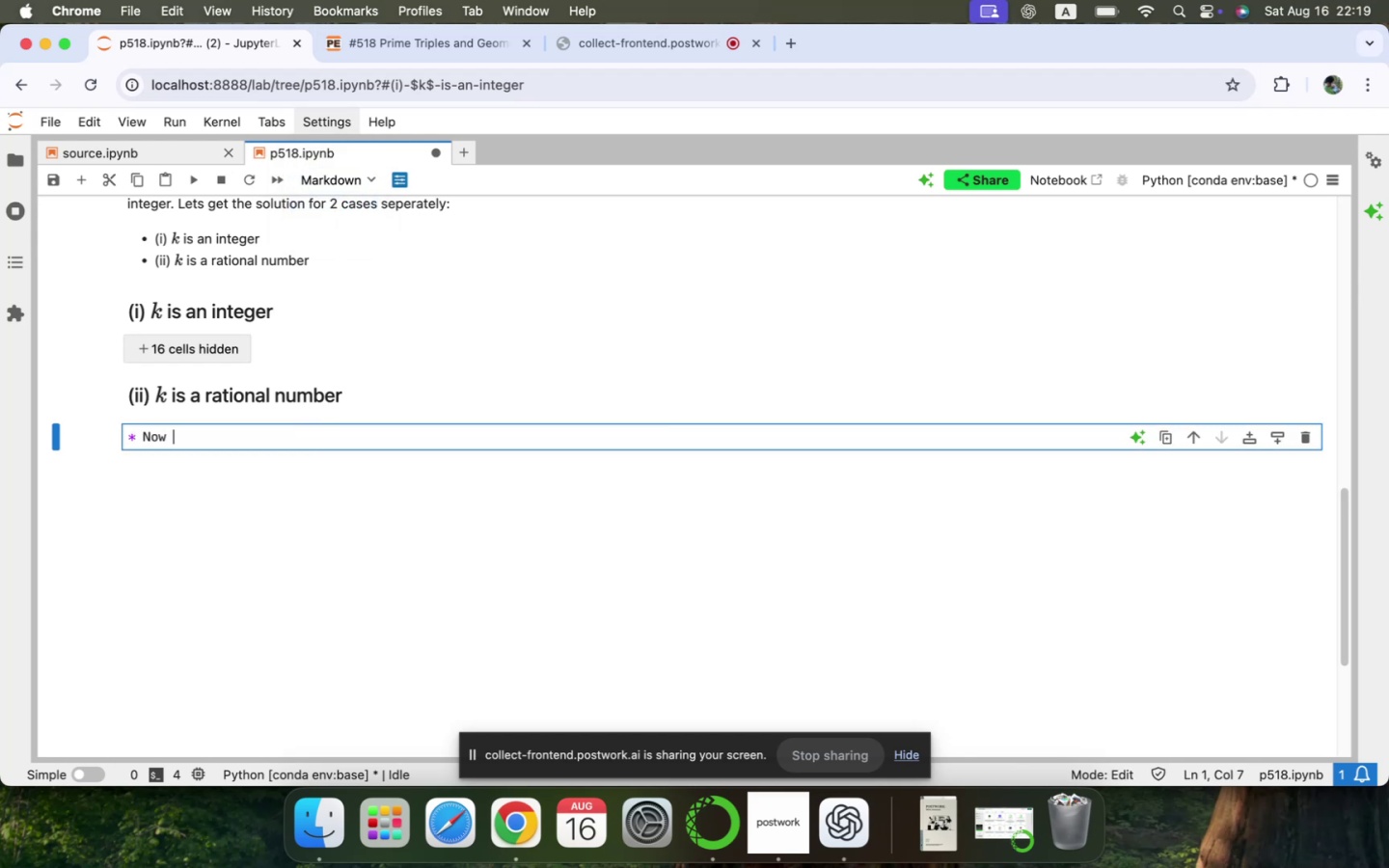 
type(let $$)
 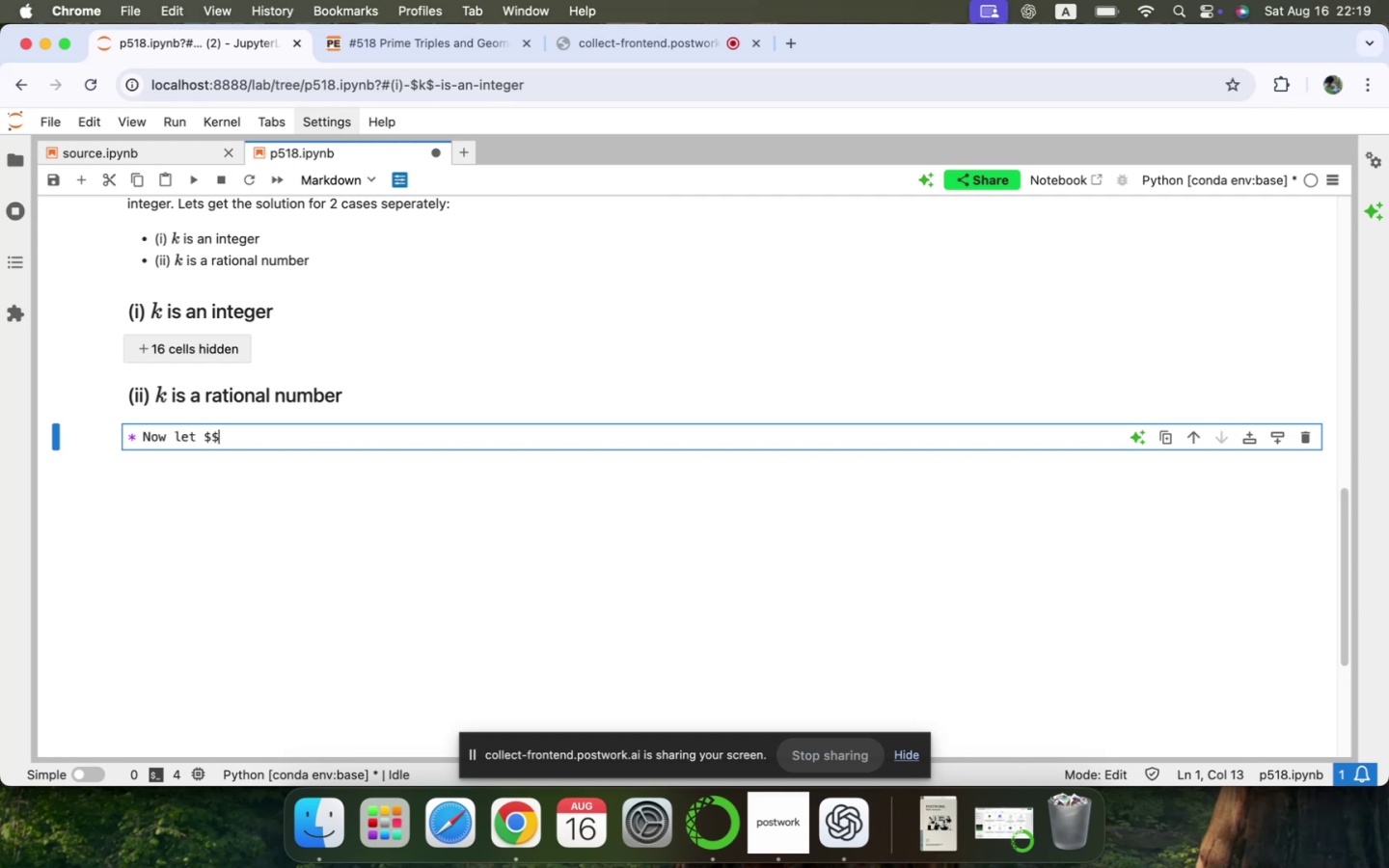 
key(ArrowLeft)
 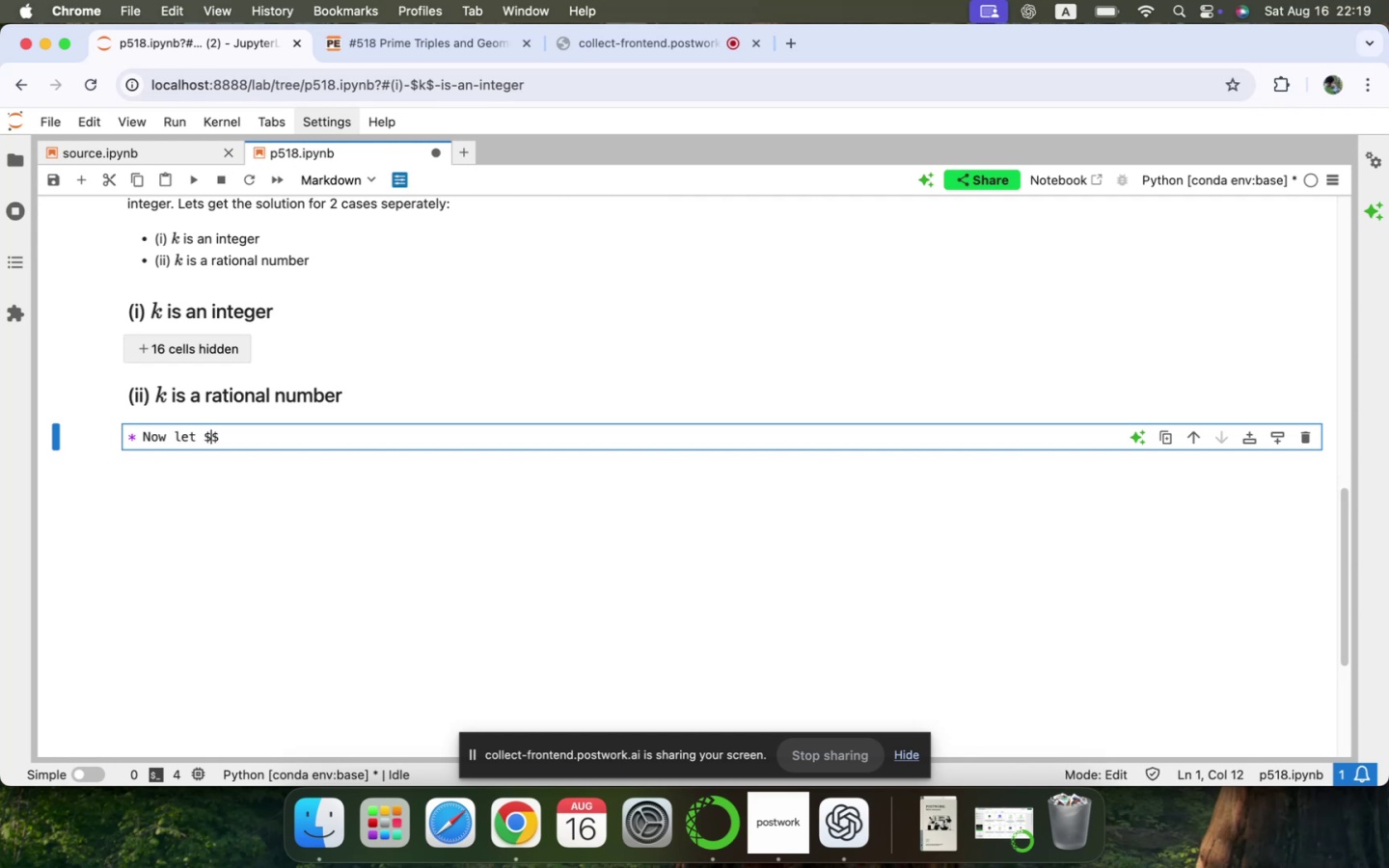 
type(k = ')
key(Backspace)
type(\frac{}{})
 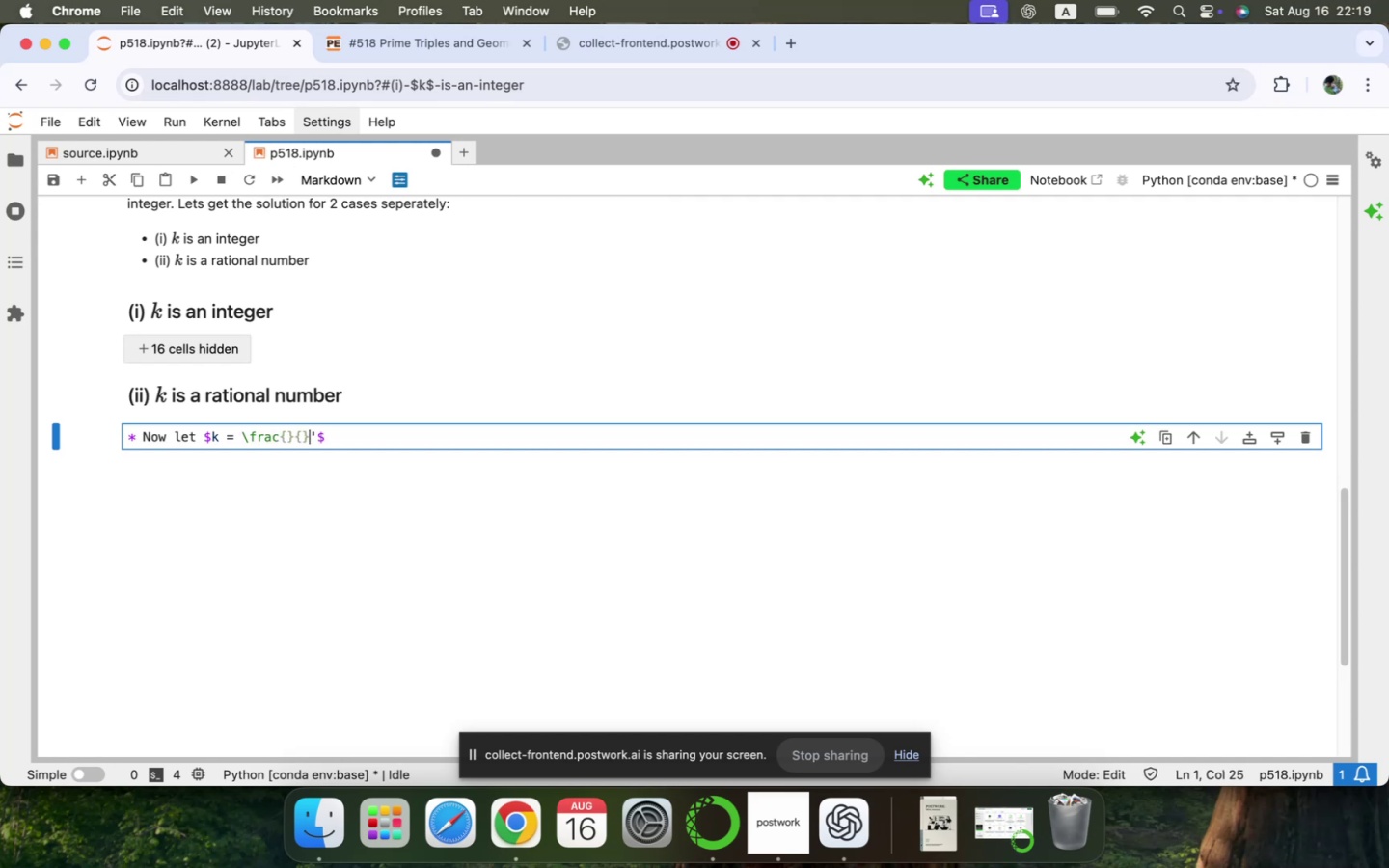 
key(ArrowLeft)
 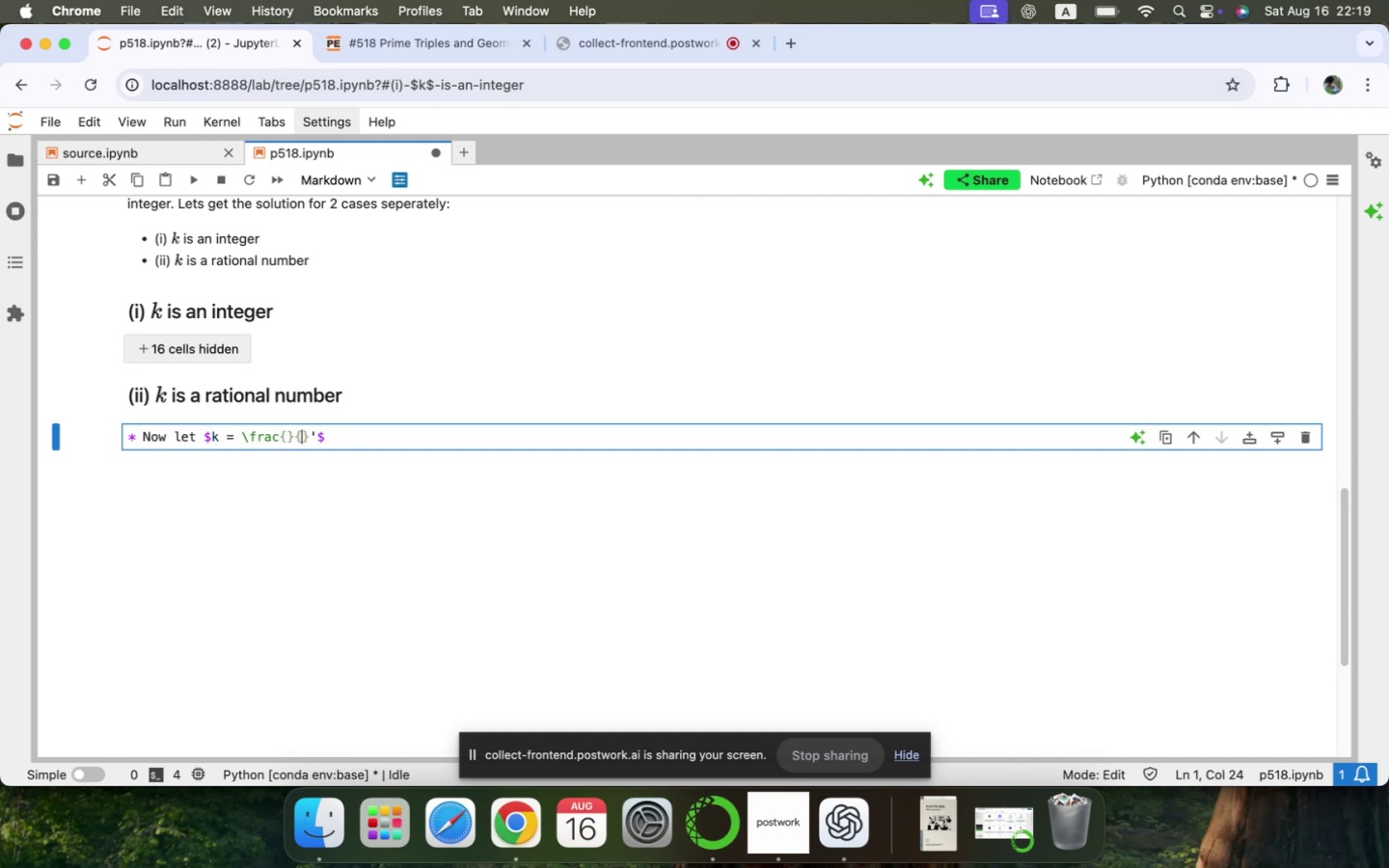 
key(ArrowRight)
 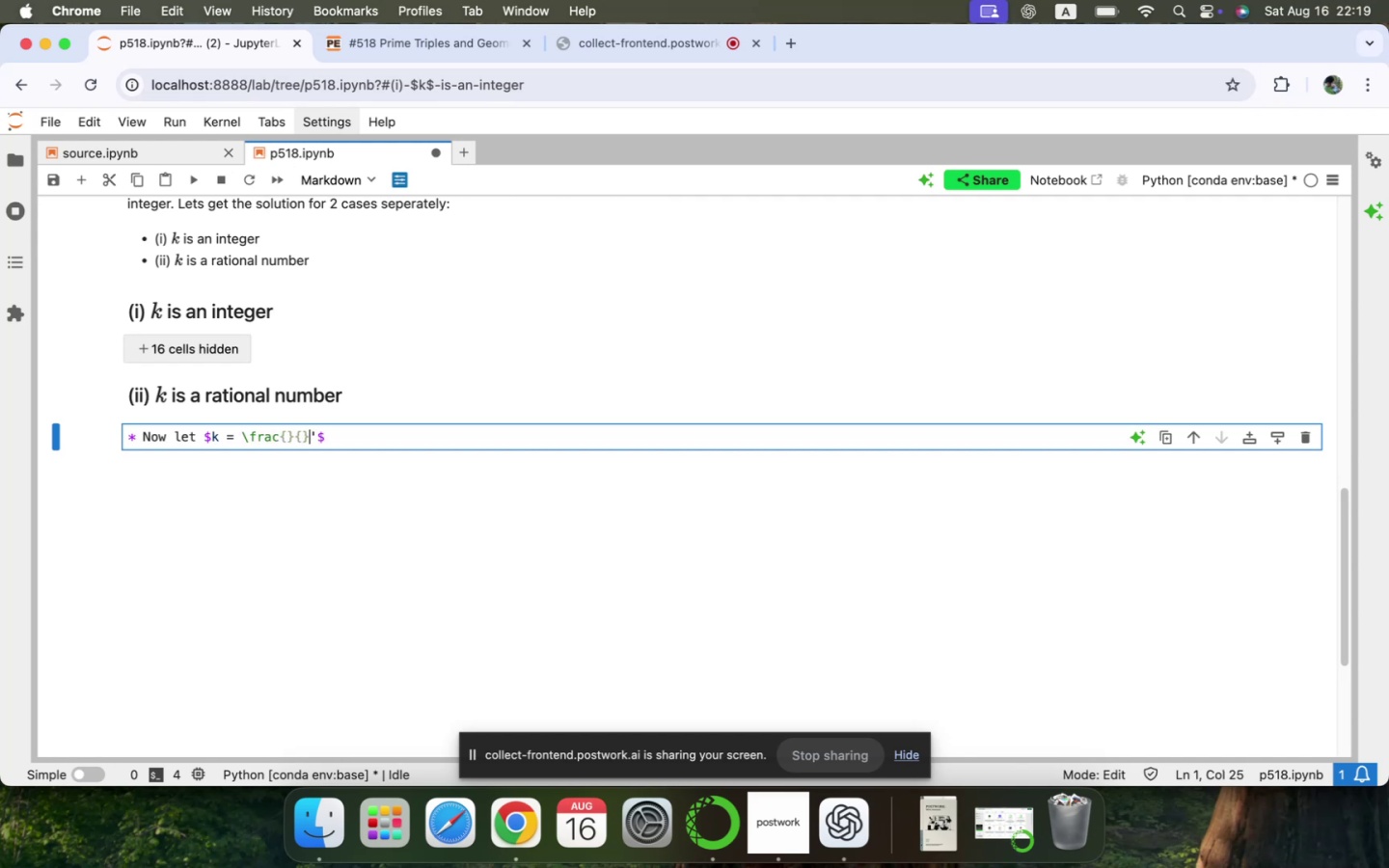 
key(ArrowRight)
 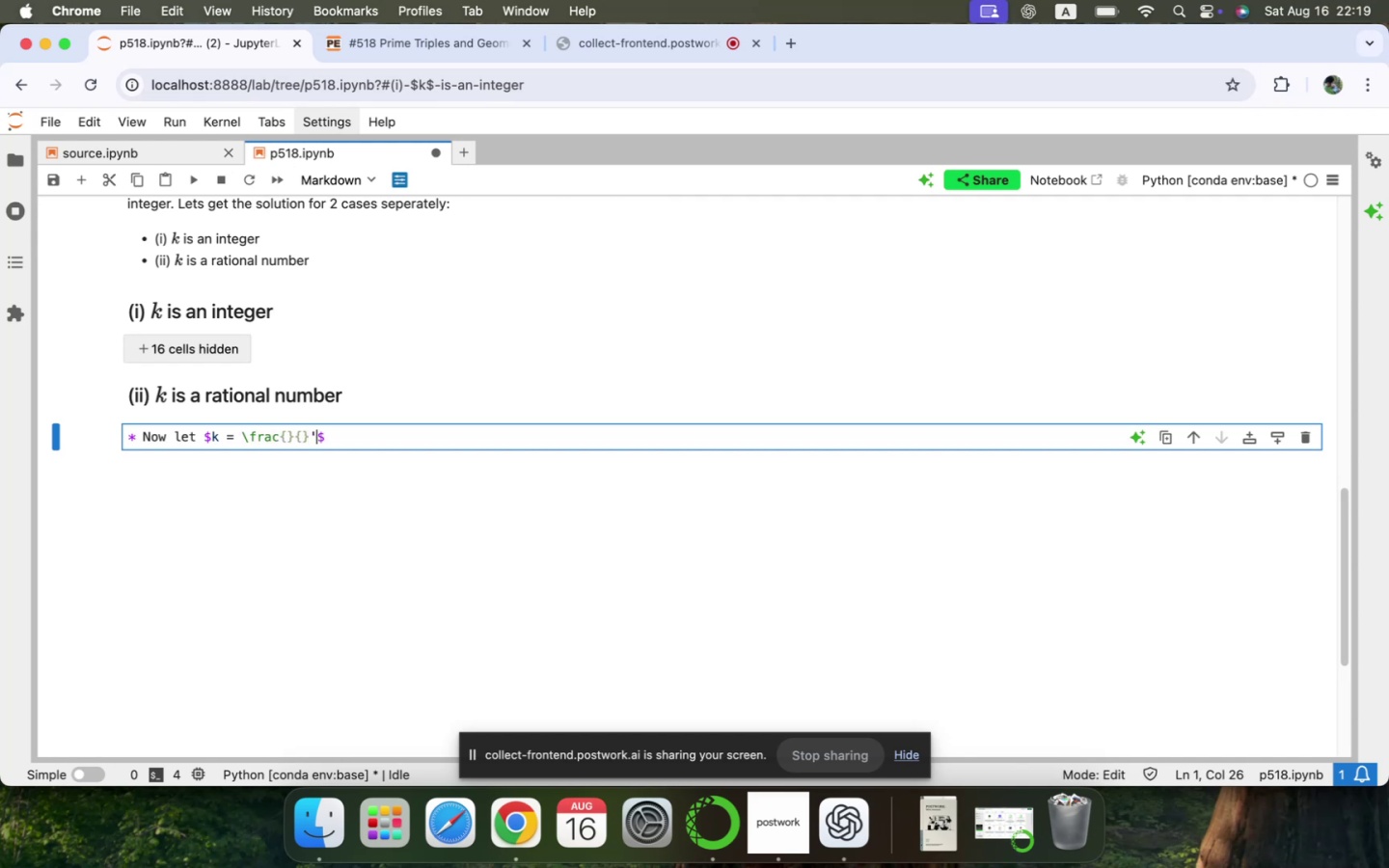 
key(Backspace)
 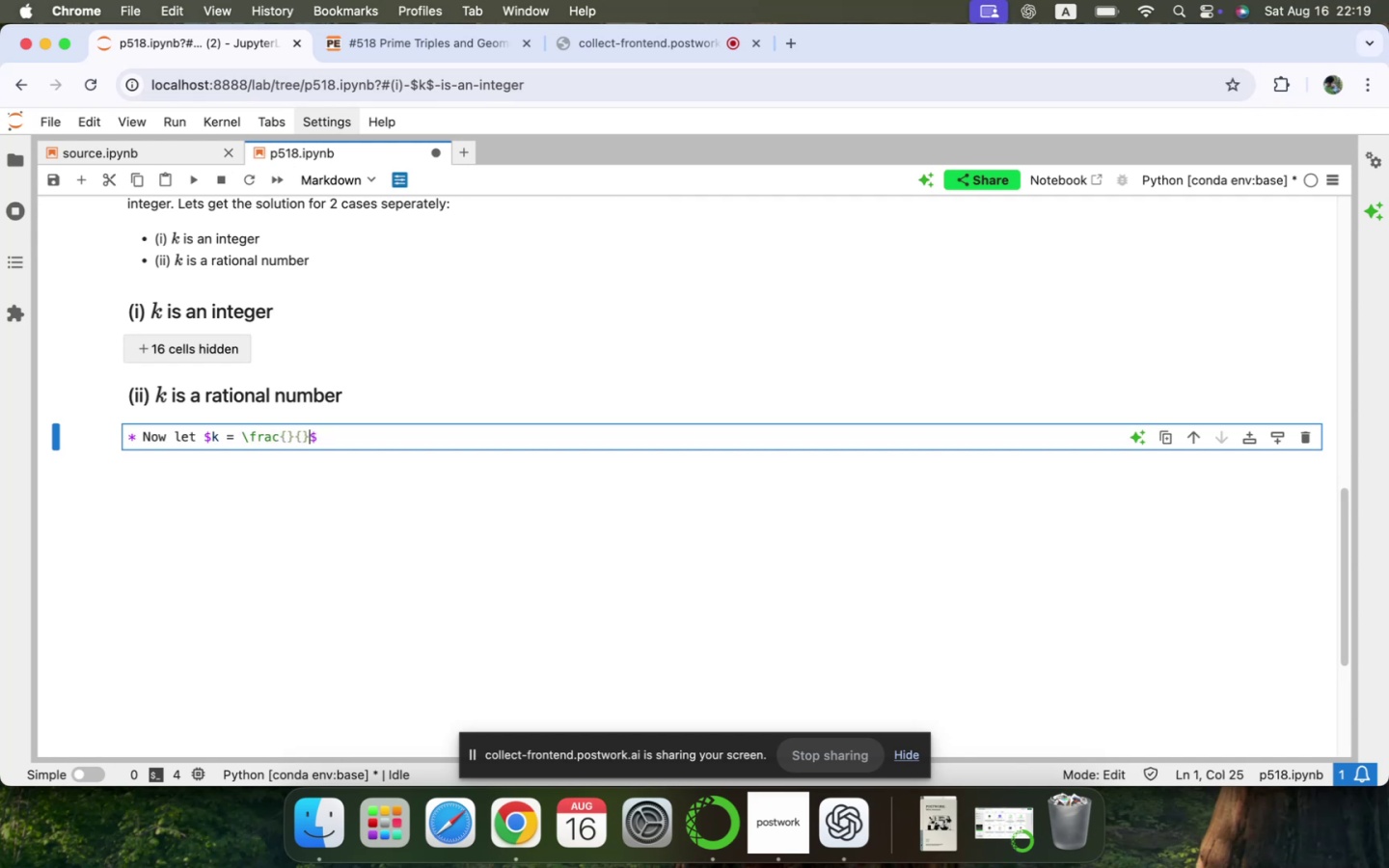 
key(ArrowLeft)
 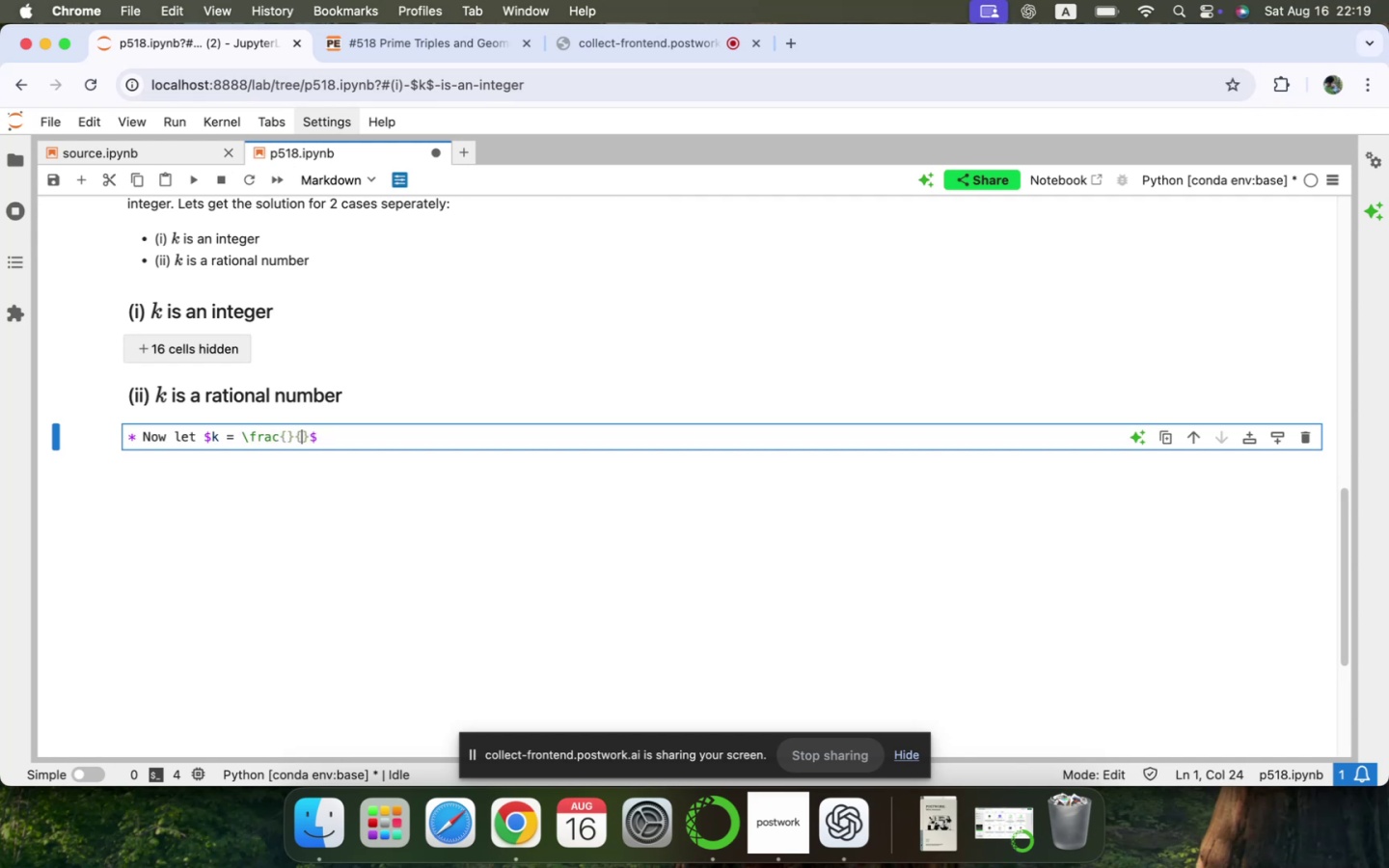 
key(ArrowLeft)
 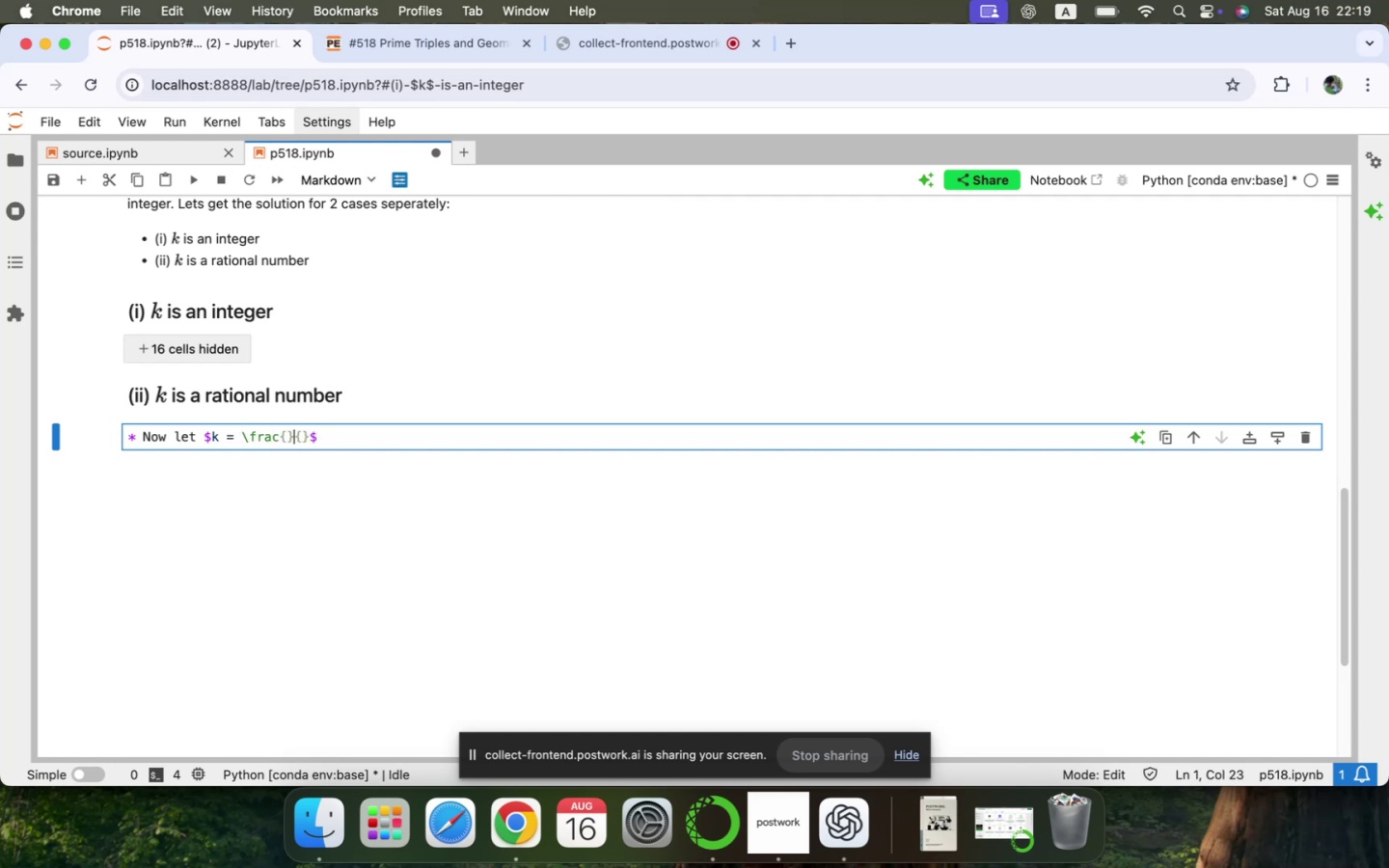 
key(ArrowLeft)
 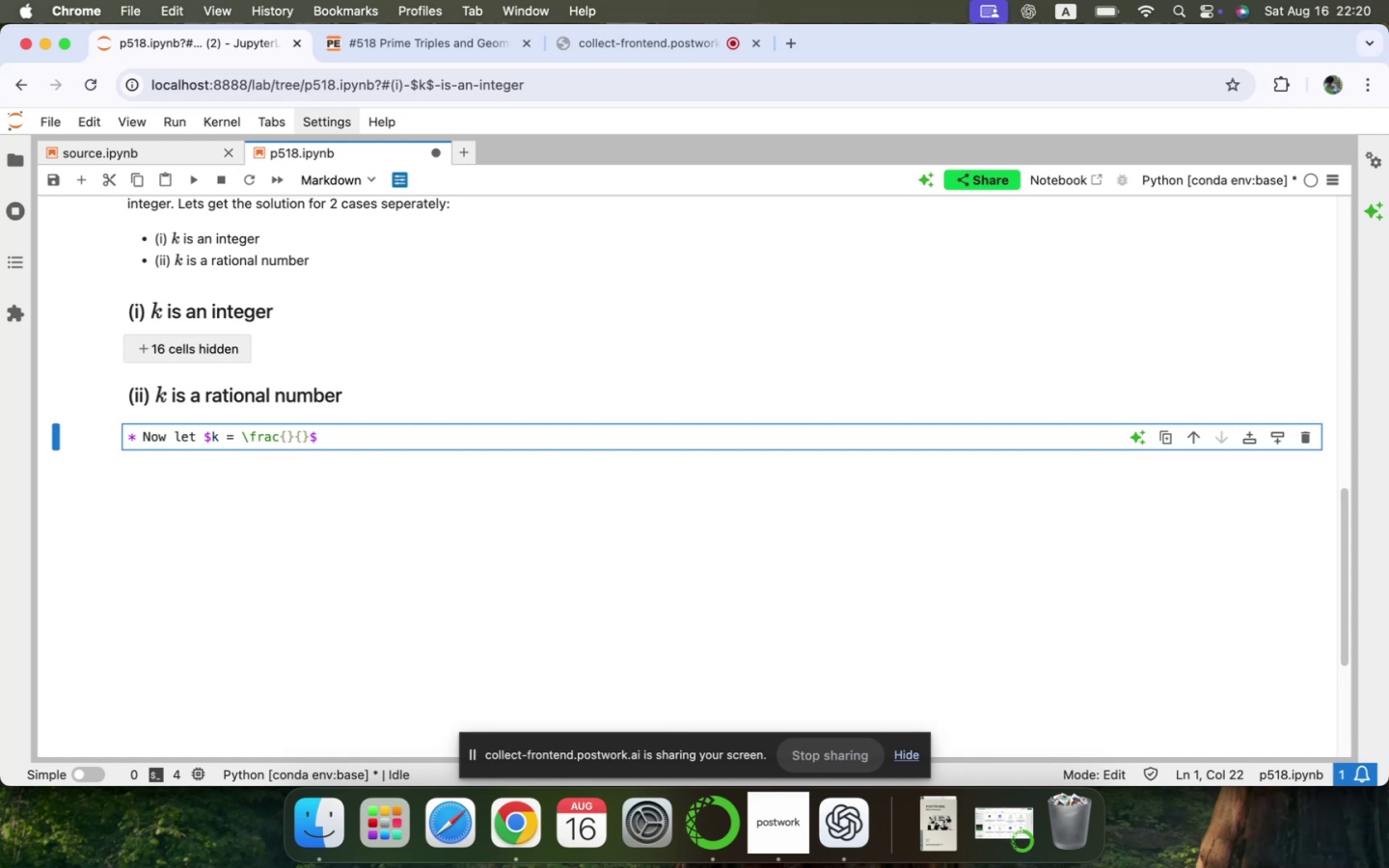 
wait(12.15)
 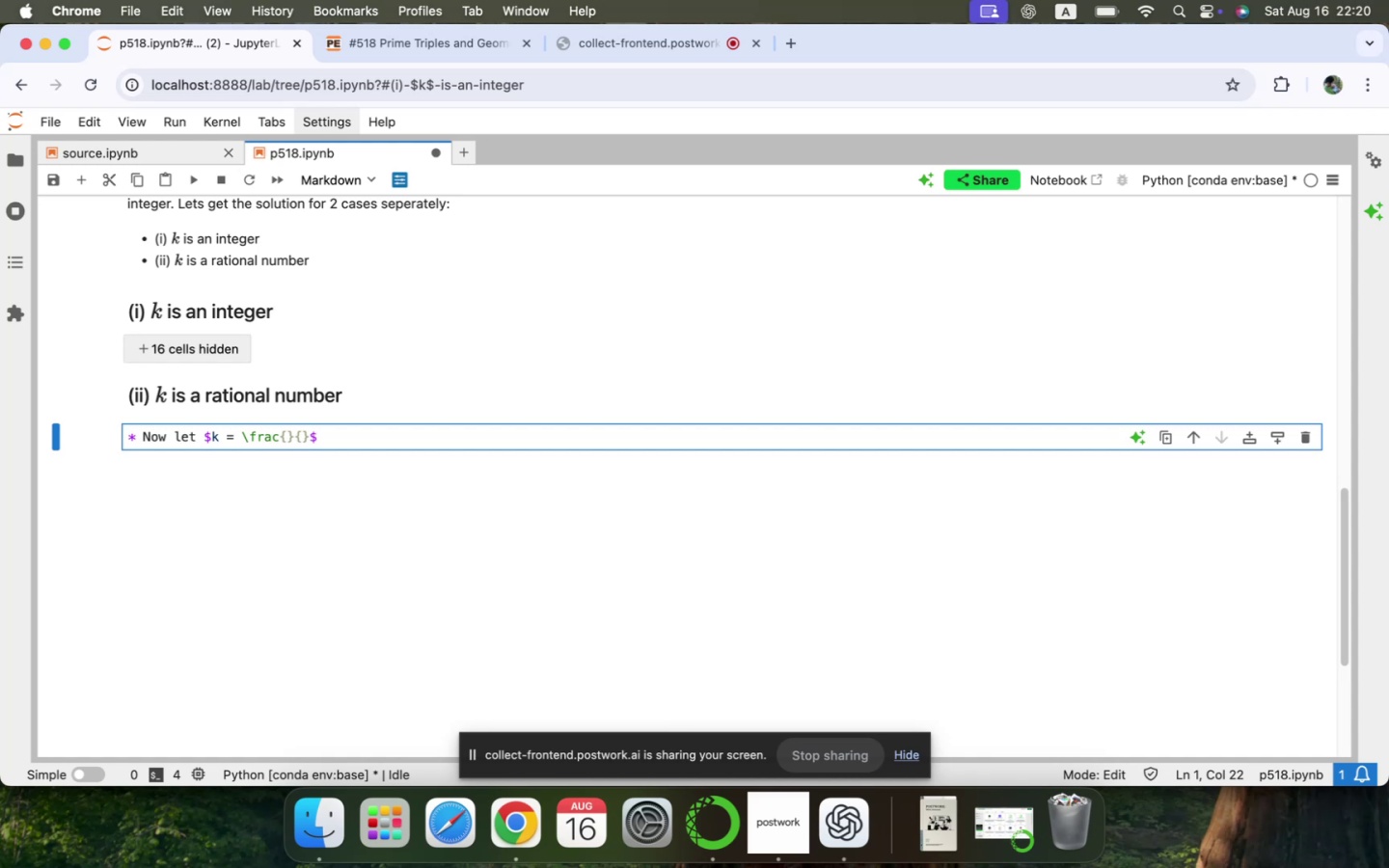 
key(S)
 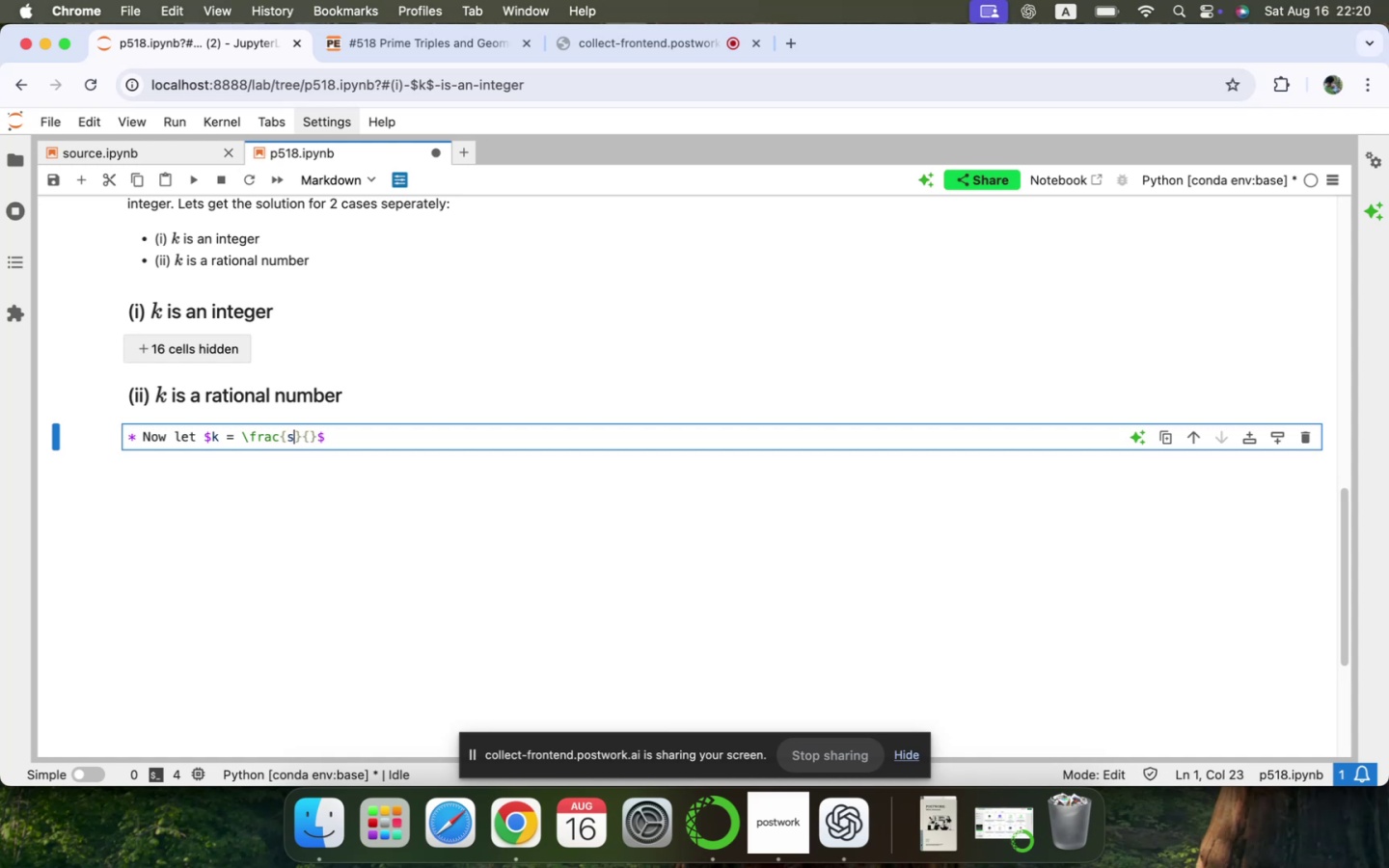 
key(ArrowRight)
 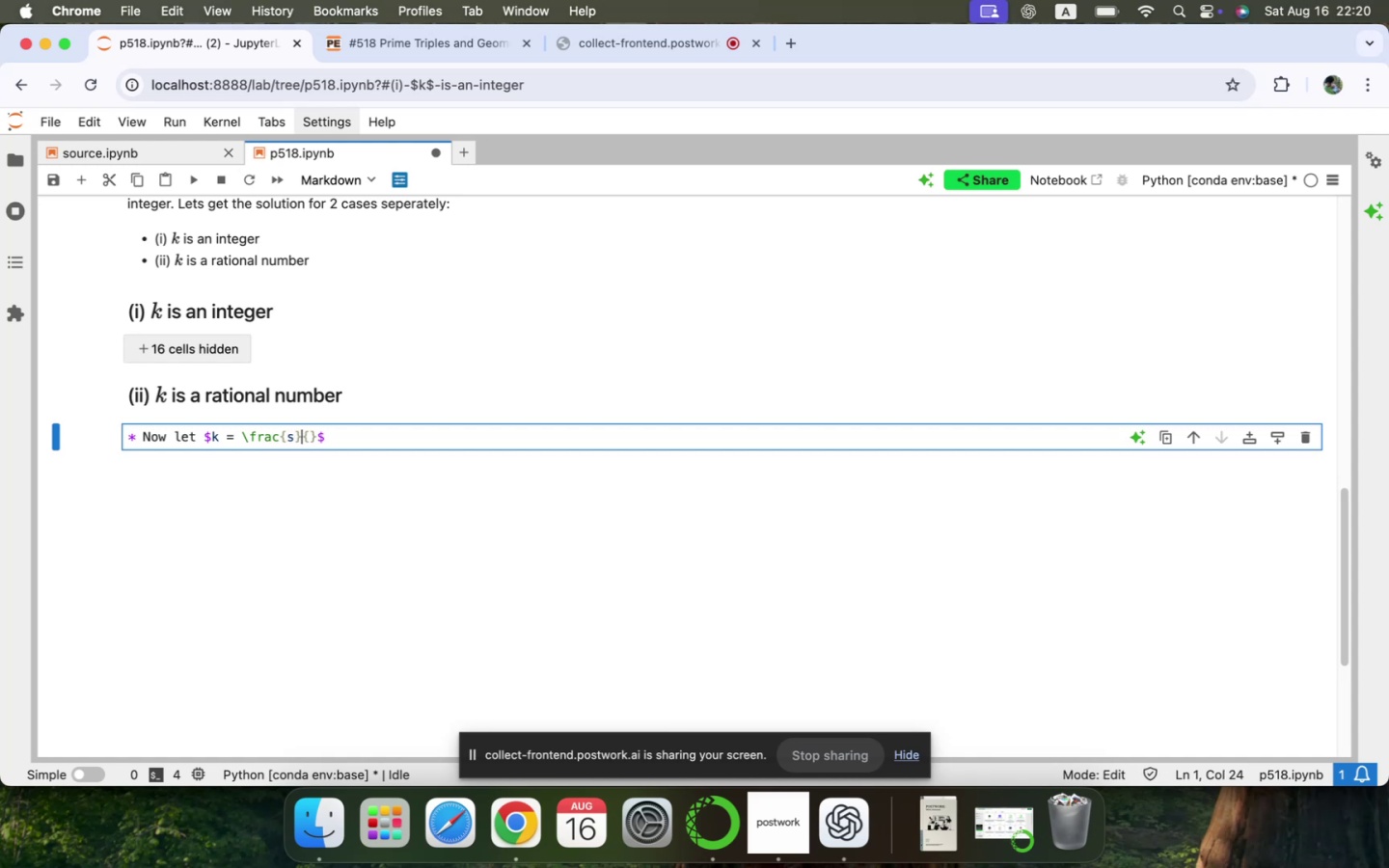 
key(ArrowRight)
 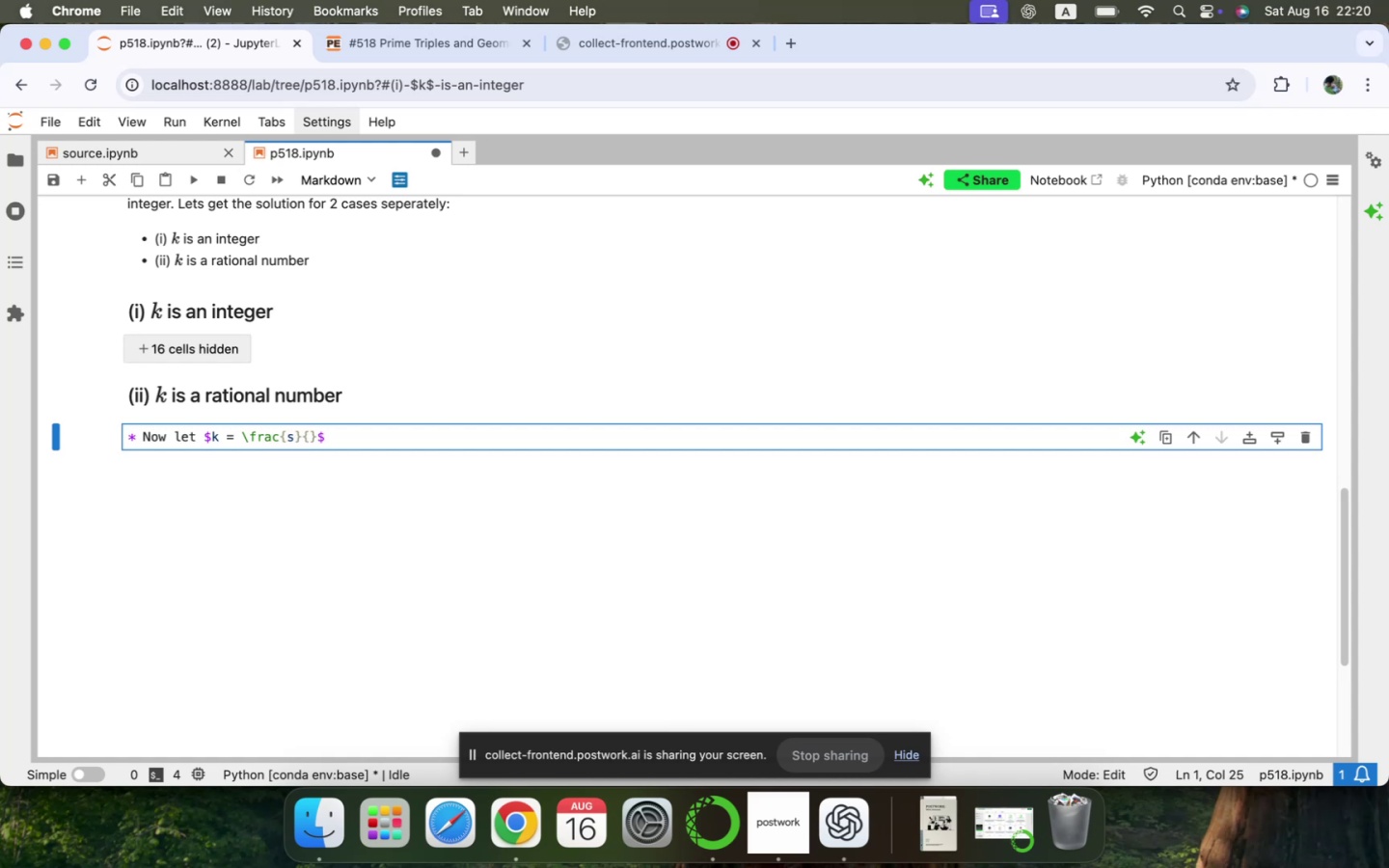 
key(T)
 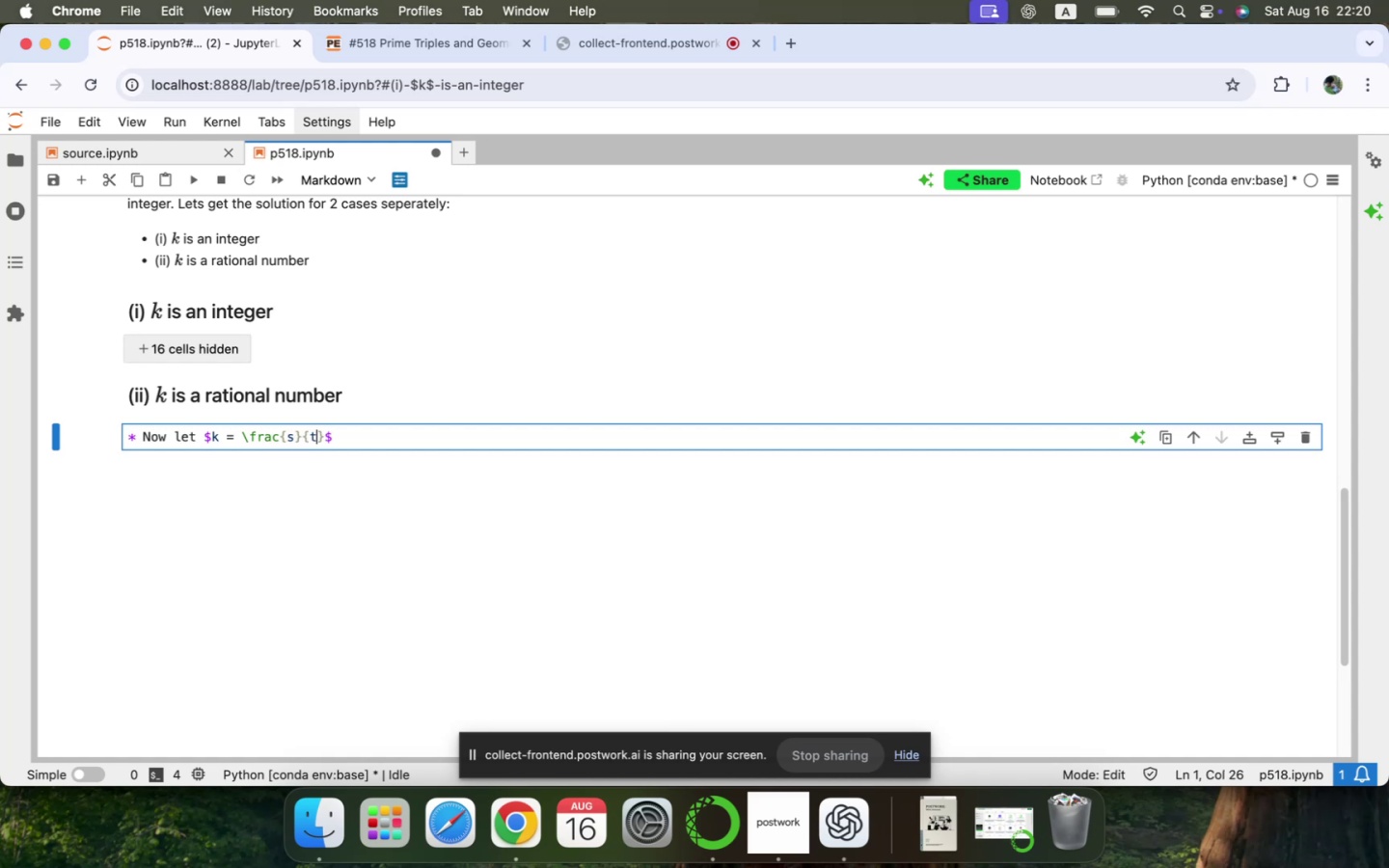 
key(ArrowRight)
 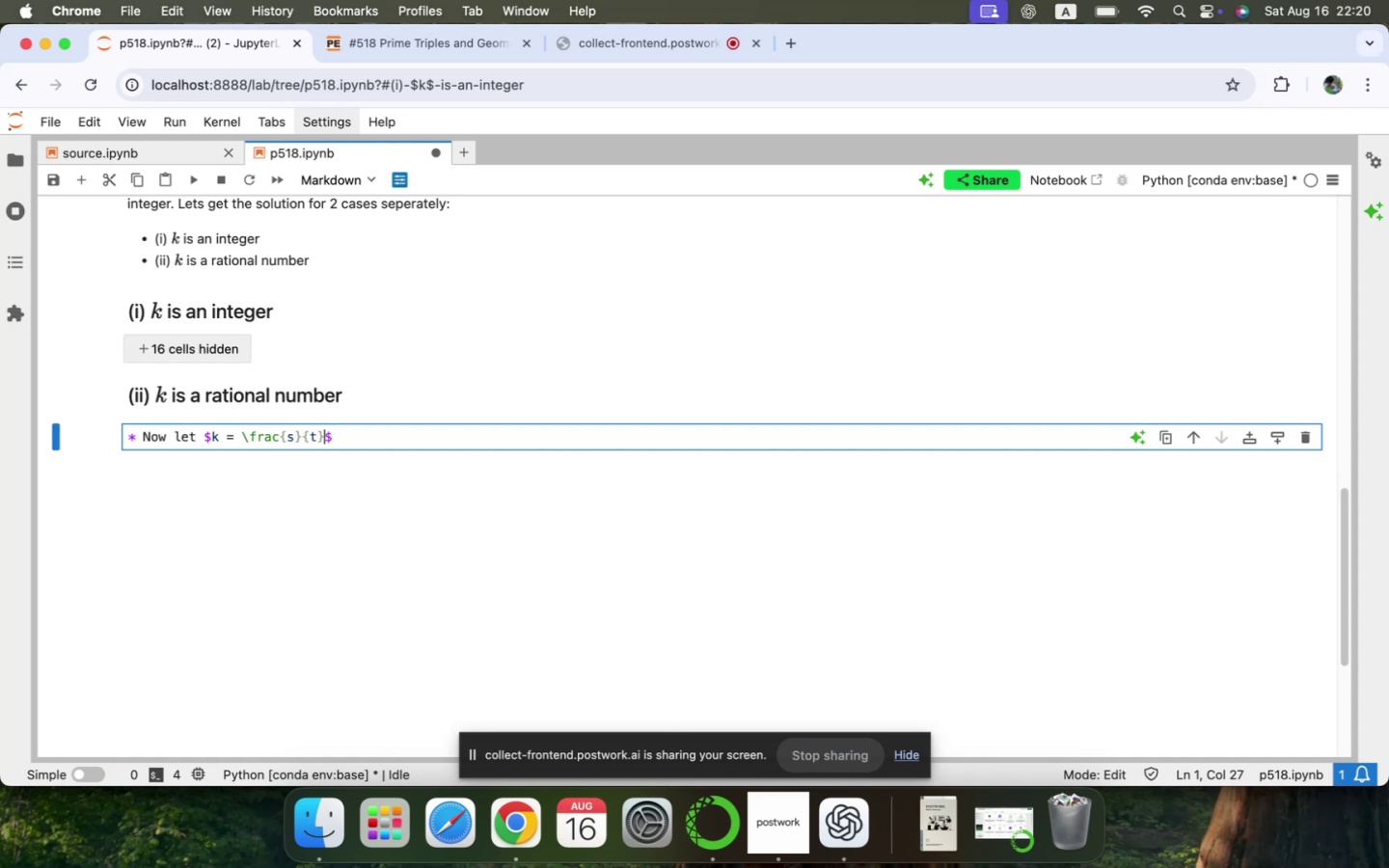 
key(ArrowRight)
 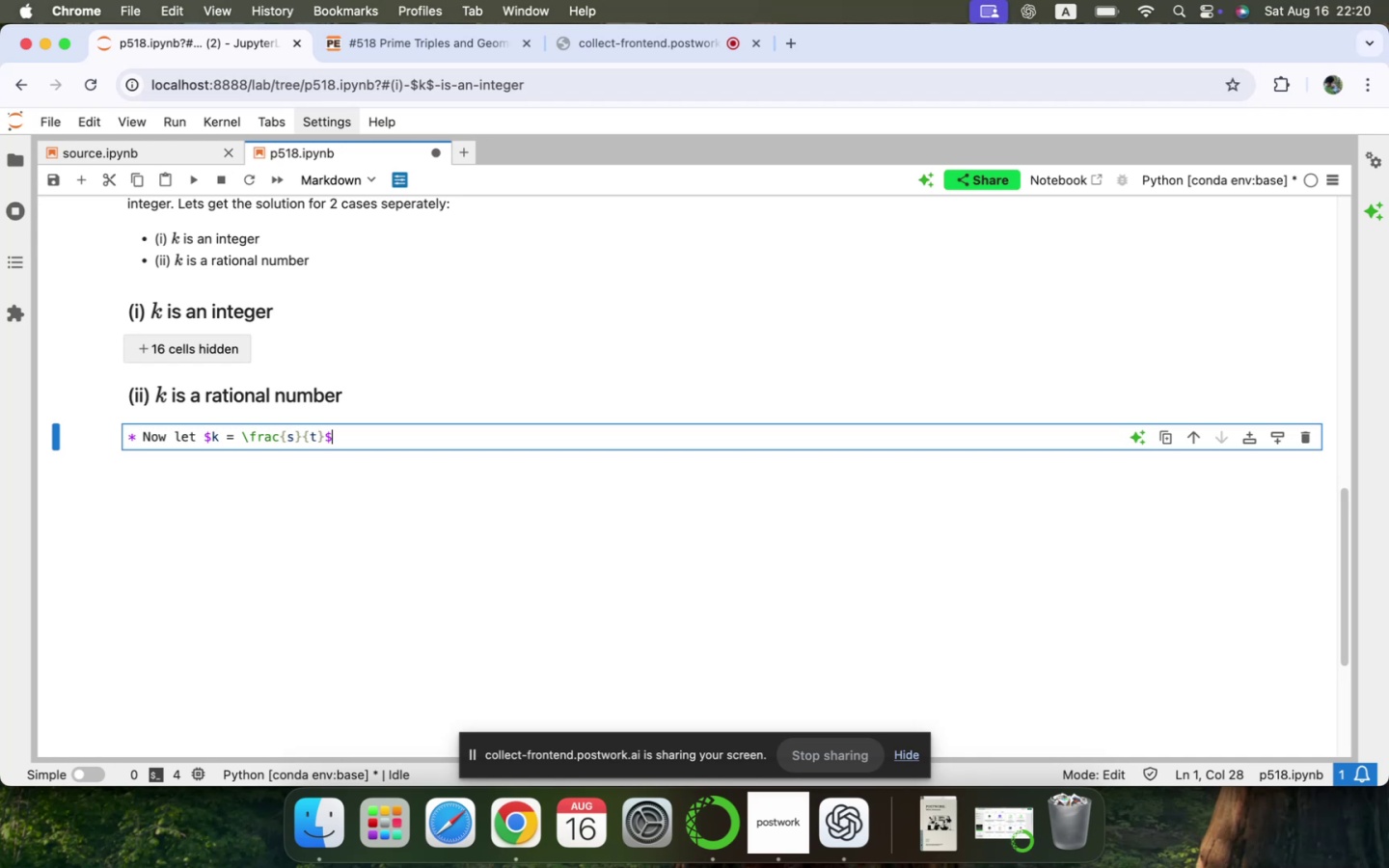 
type( where ())
 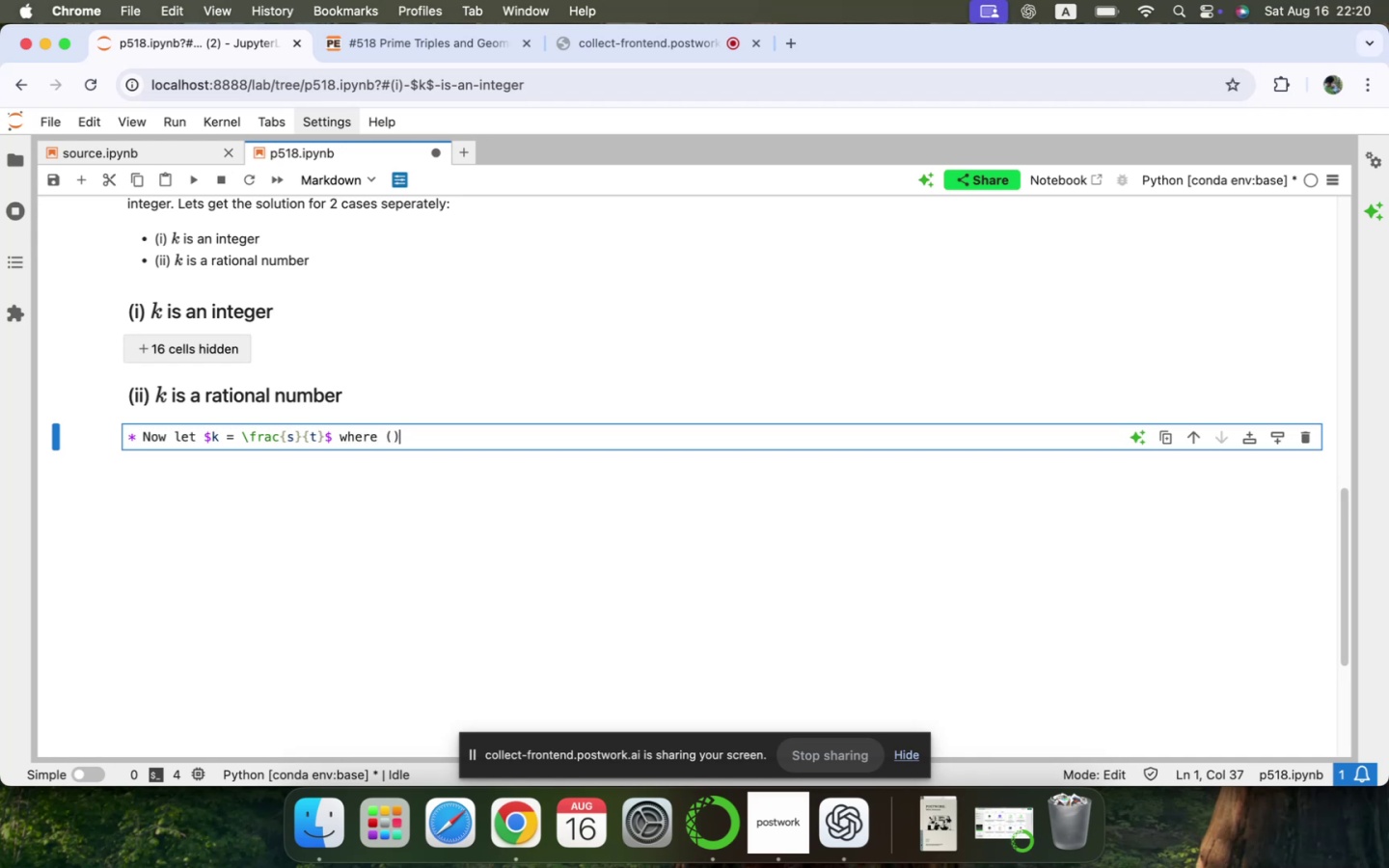 
key(ArrowLeft)
 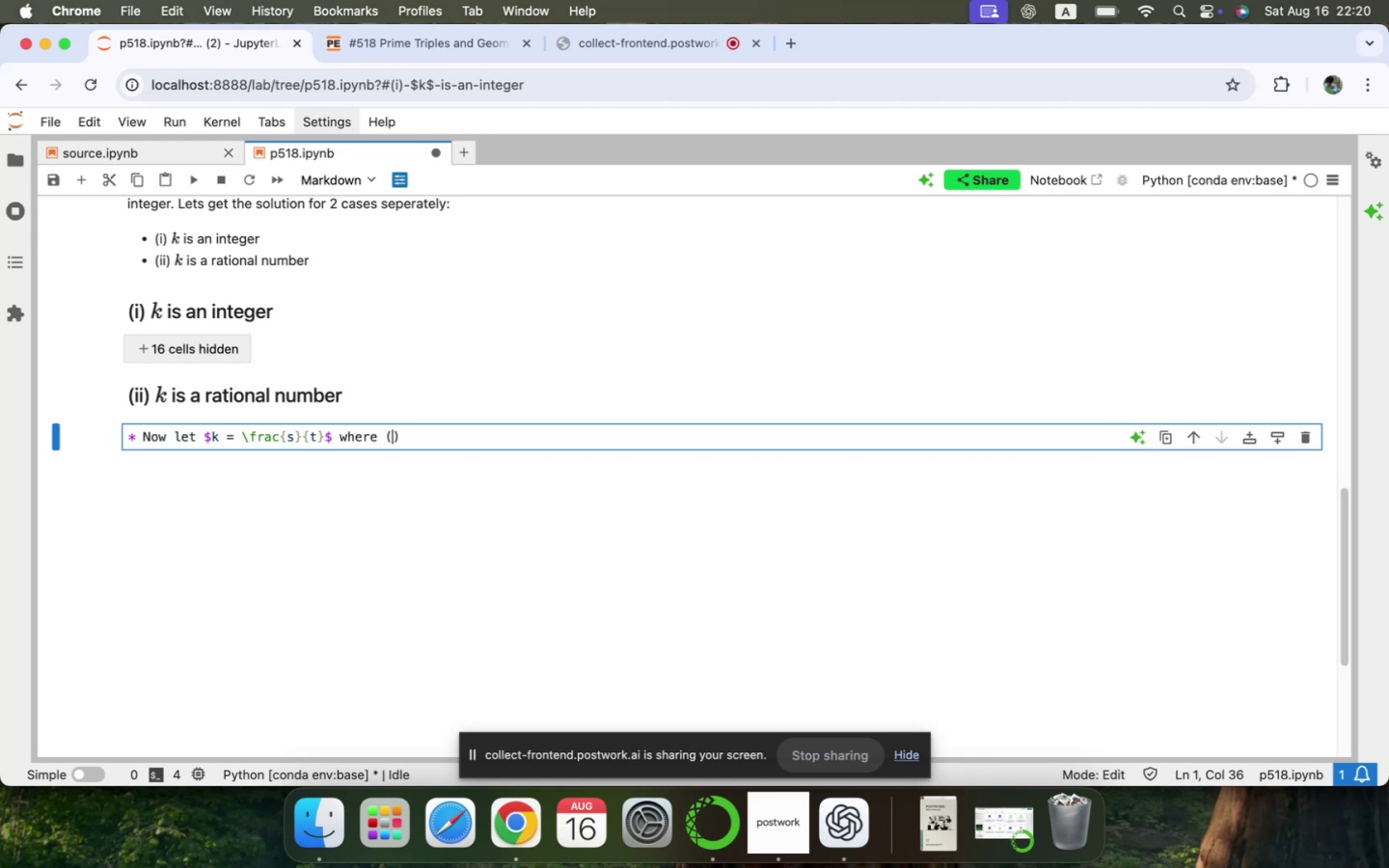 
key(ArrowRight)
 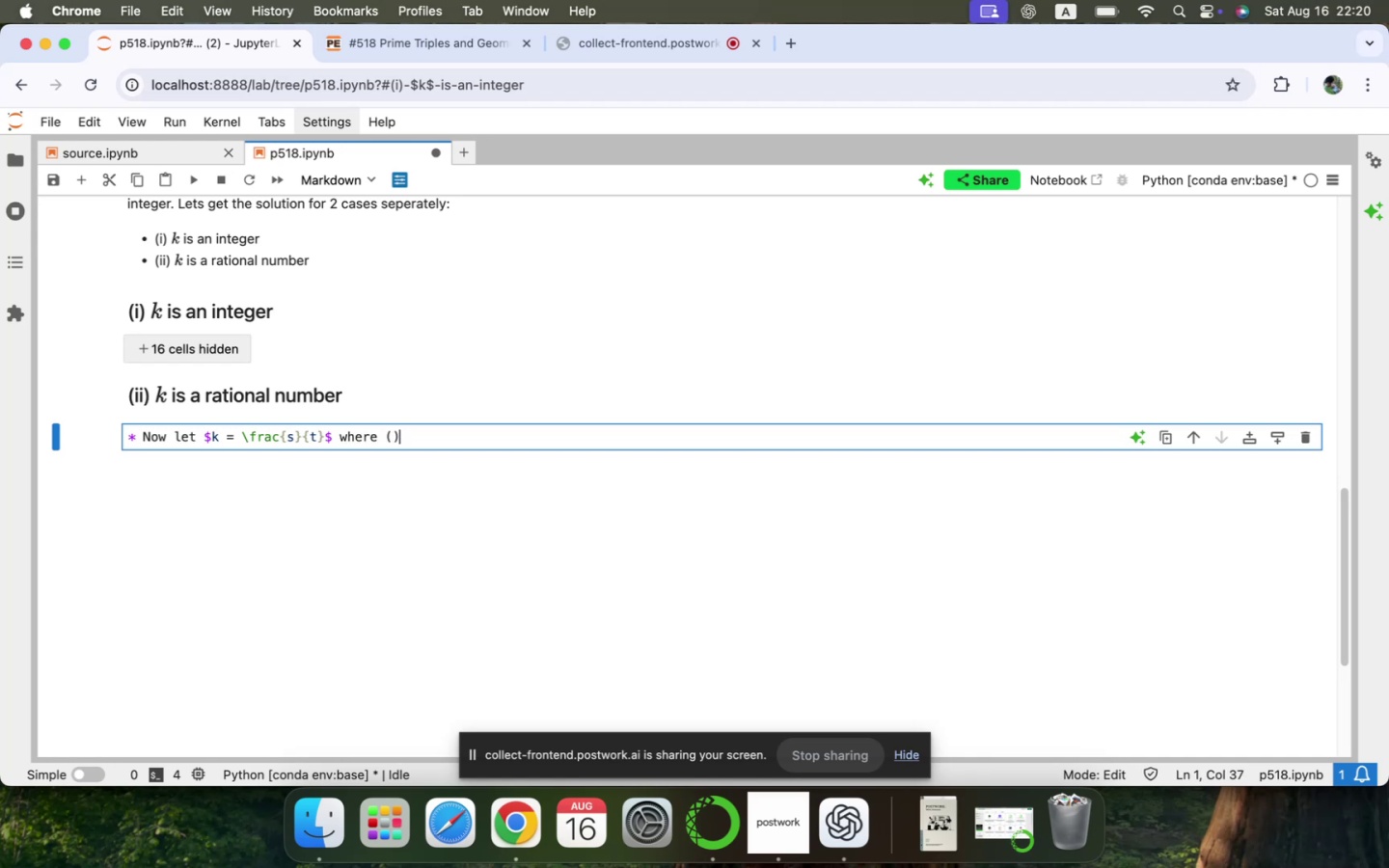 
key(Backspace)
key(Backspace)
type($$)
 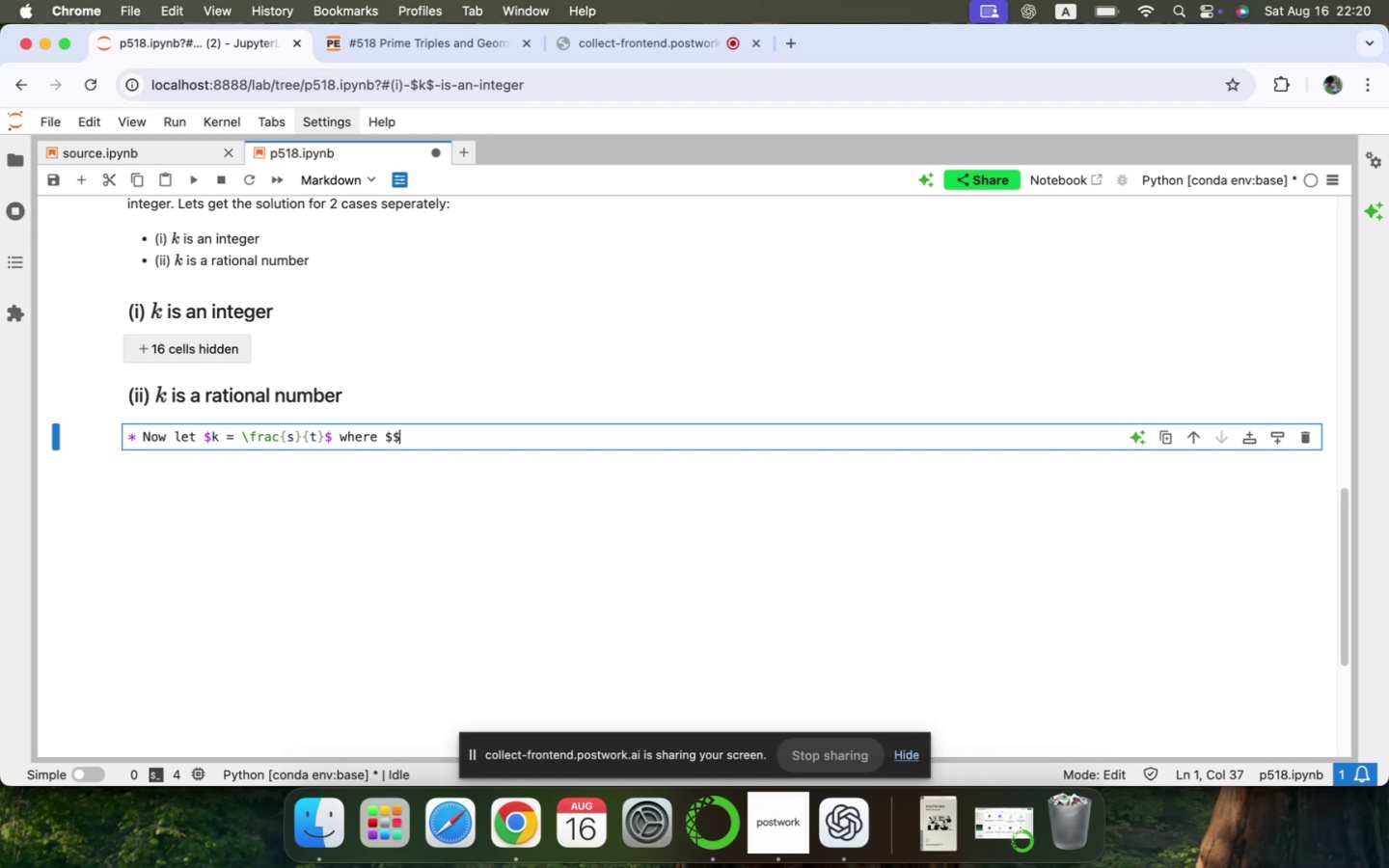 
 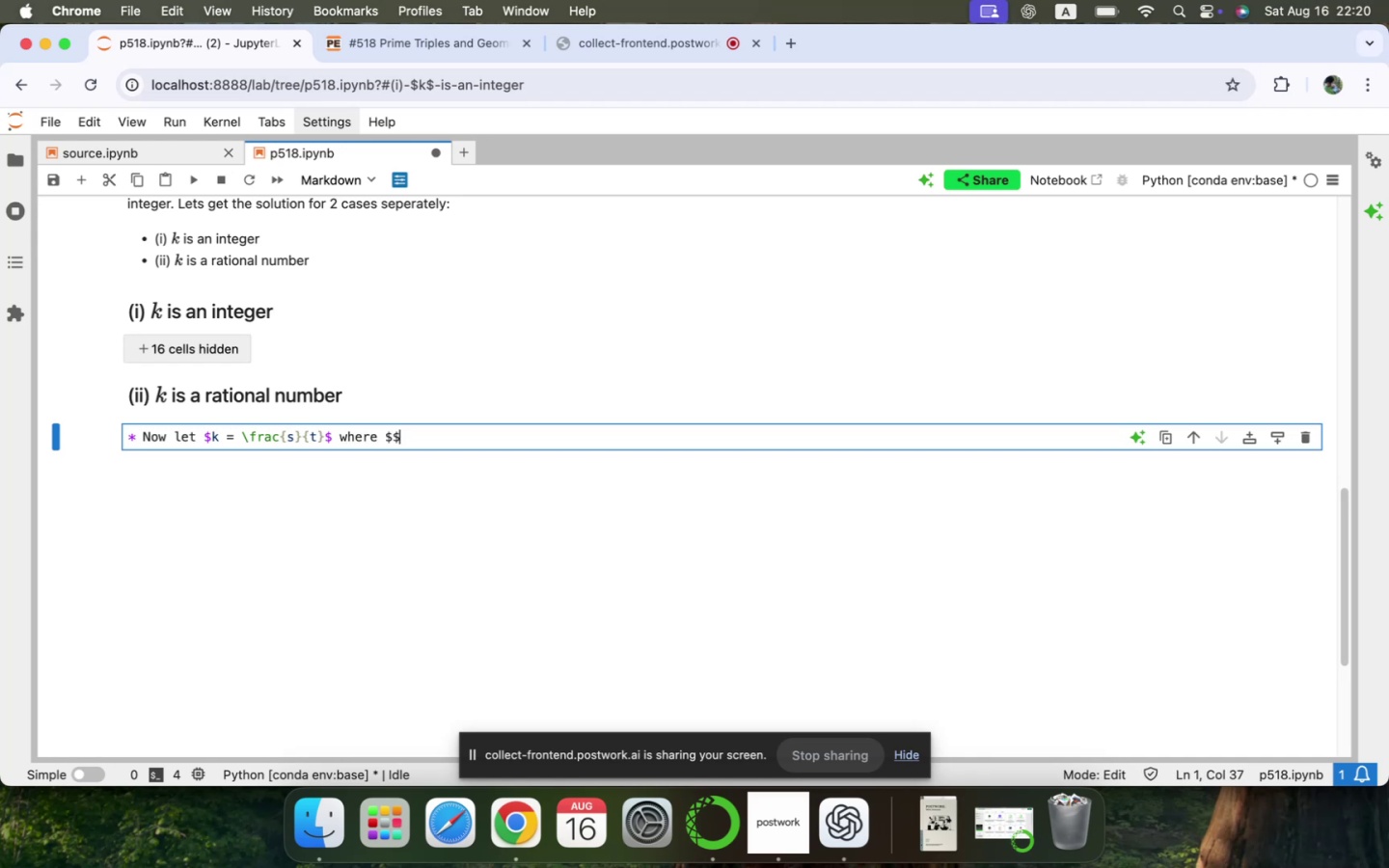 
key(ArrowLeft)
 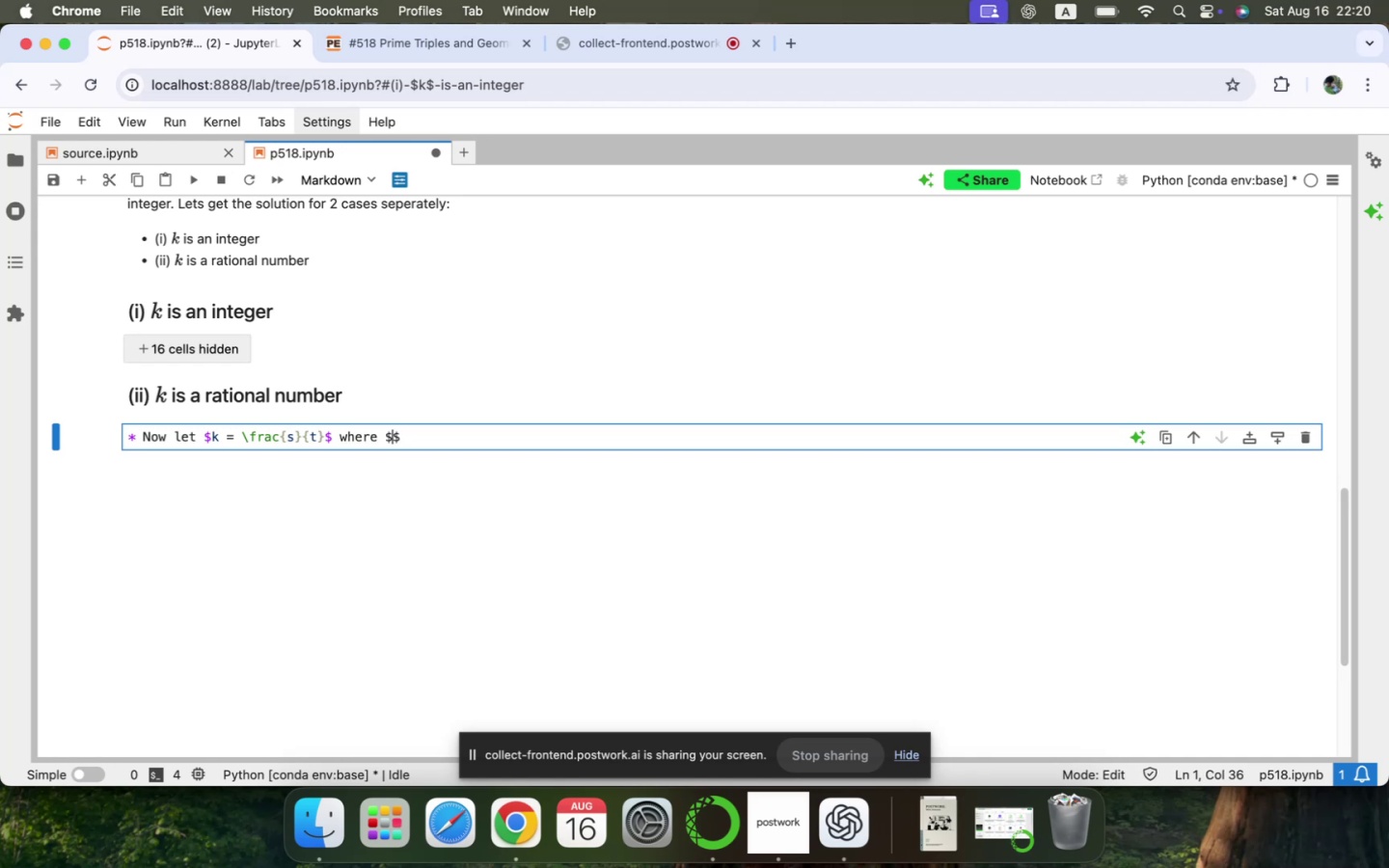 
type(())
 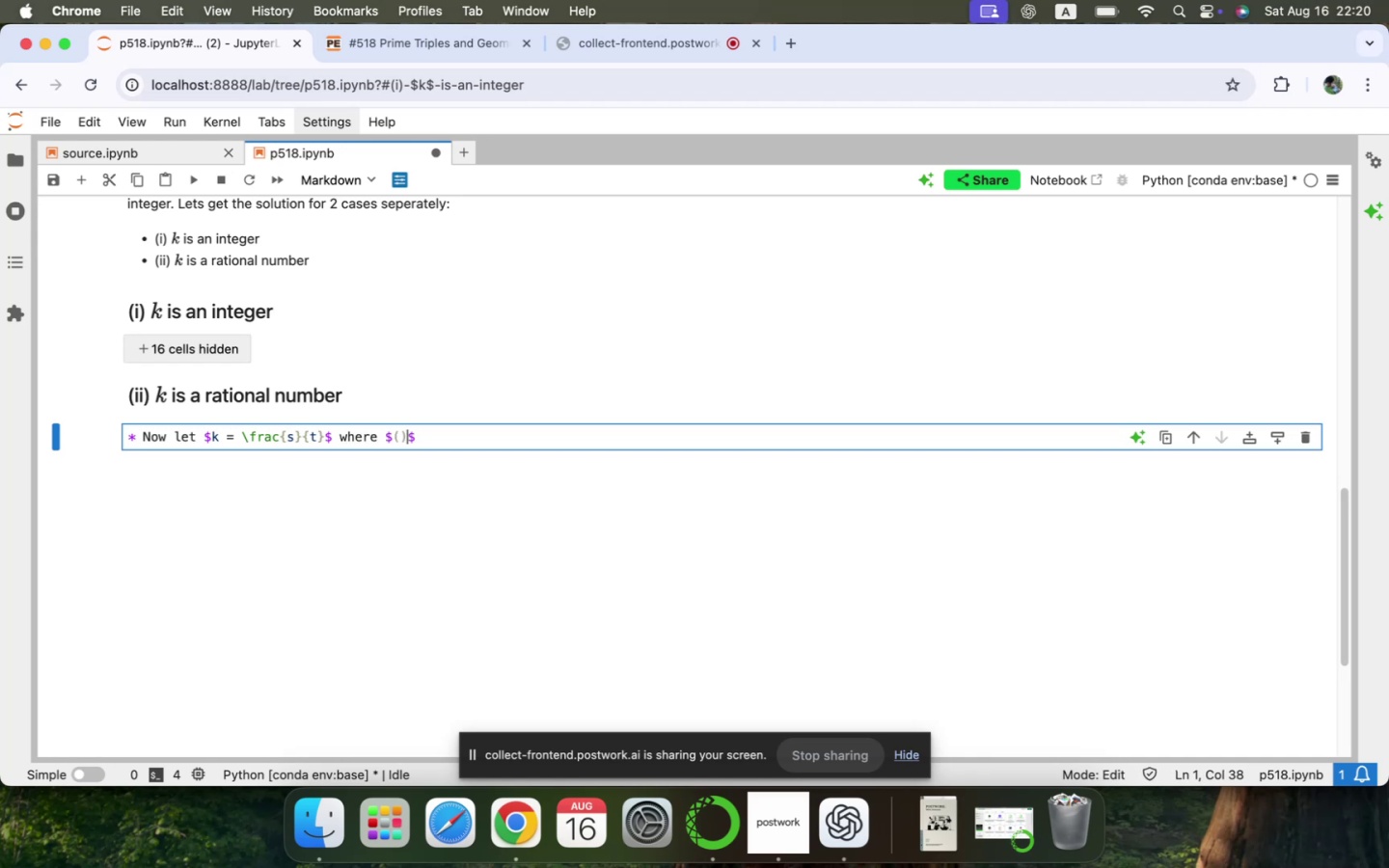 
key(ArrowLeft)
 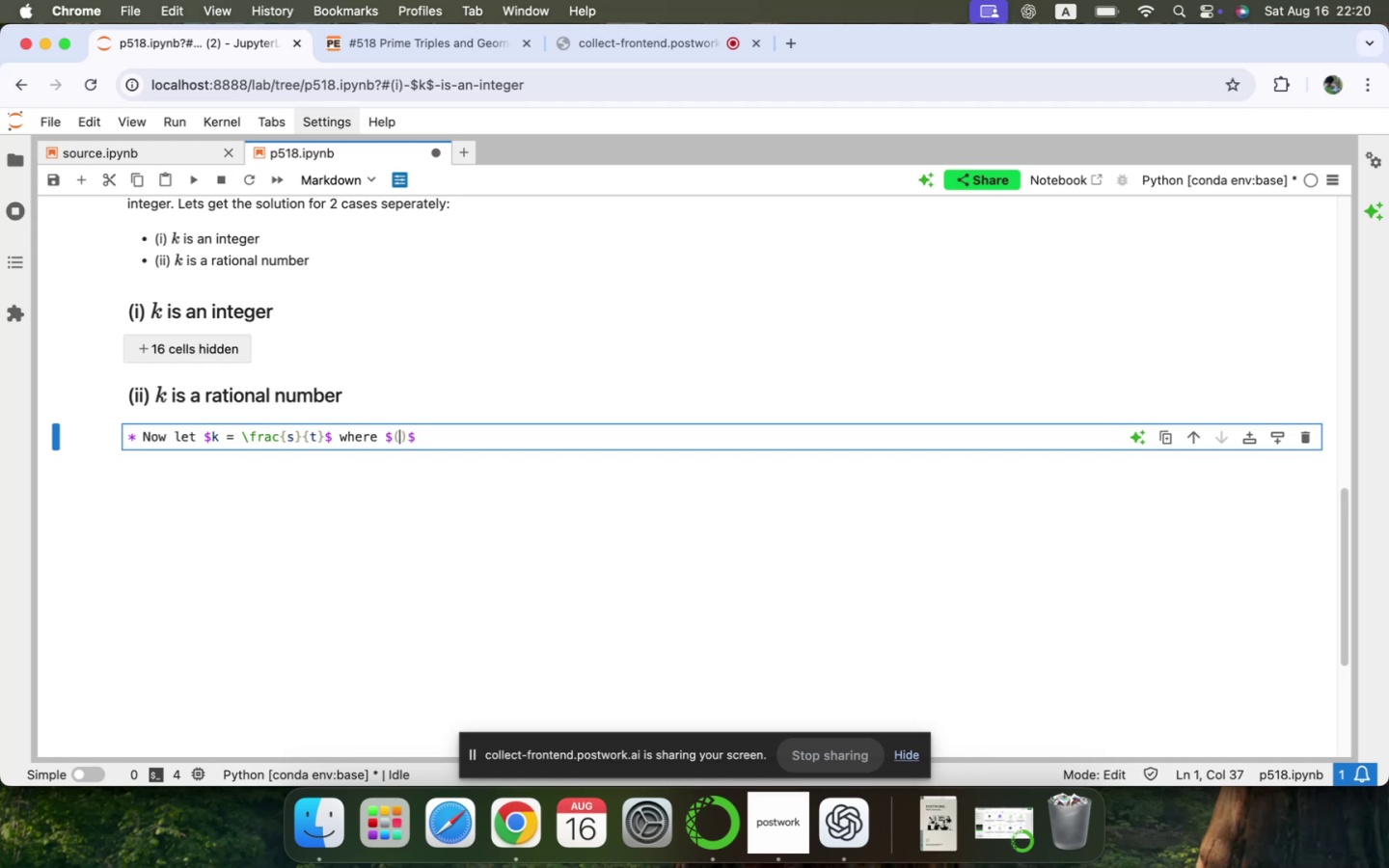 
key(S)
 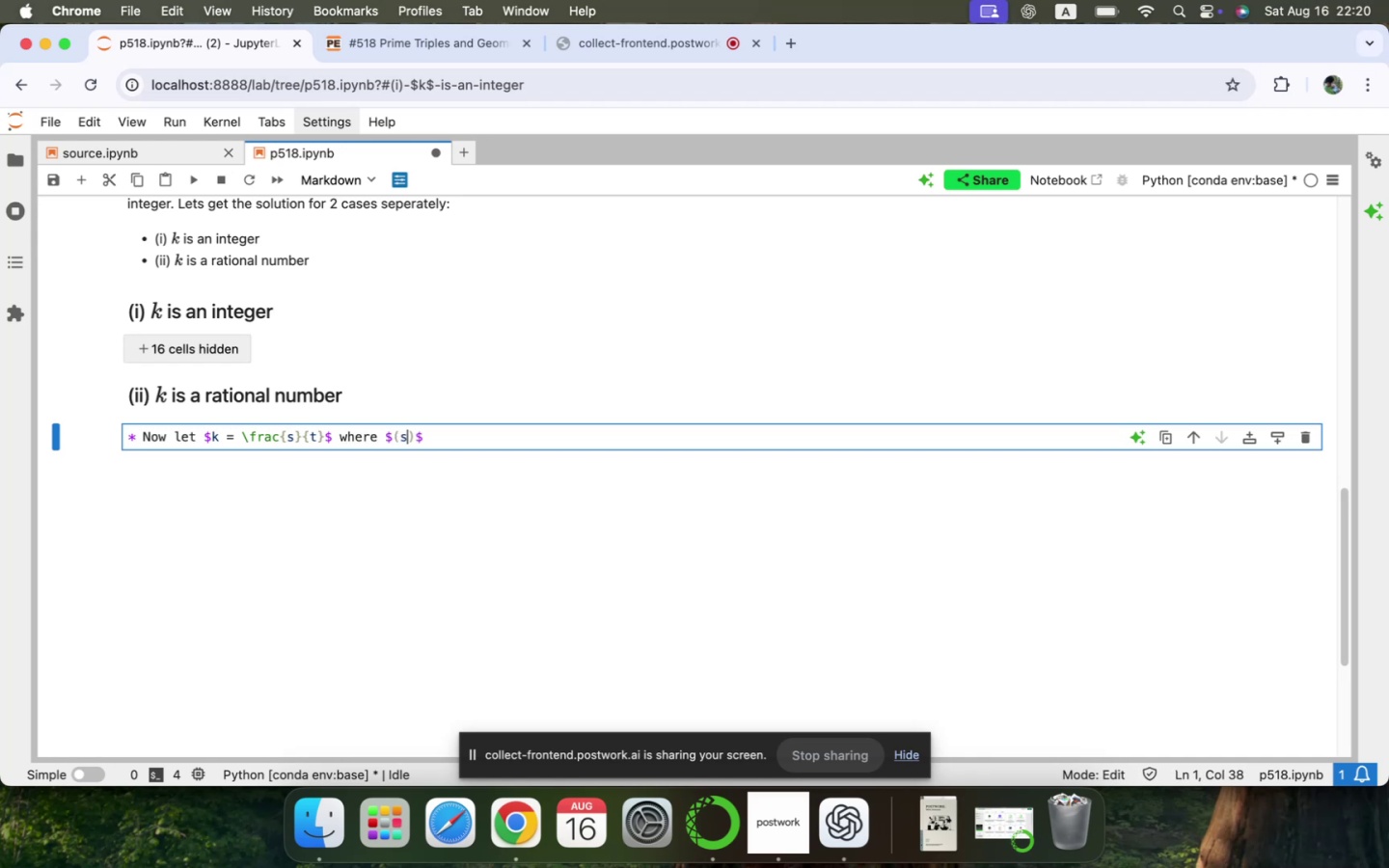 
key(Comma)
 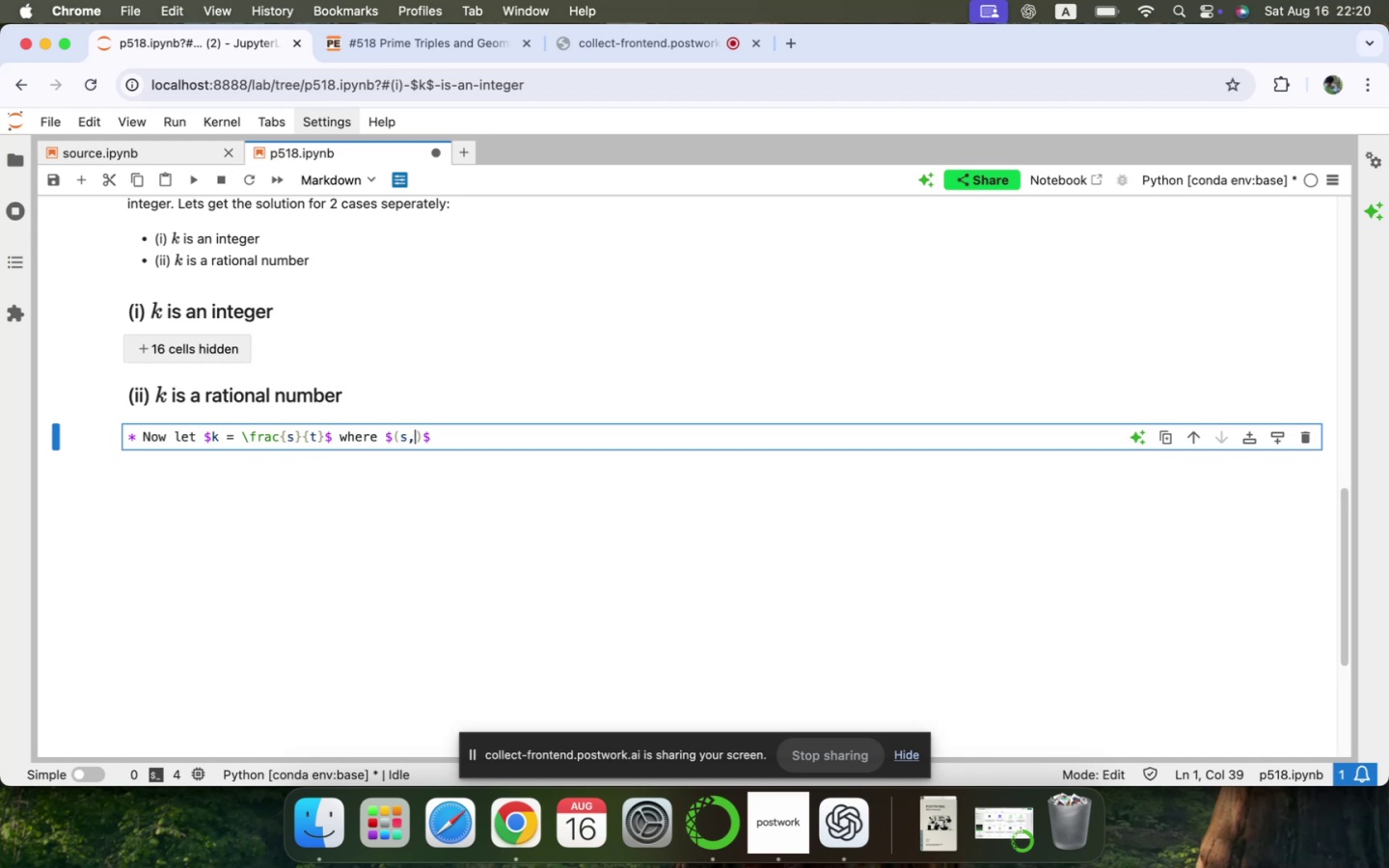 
key(T)
 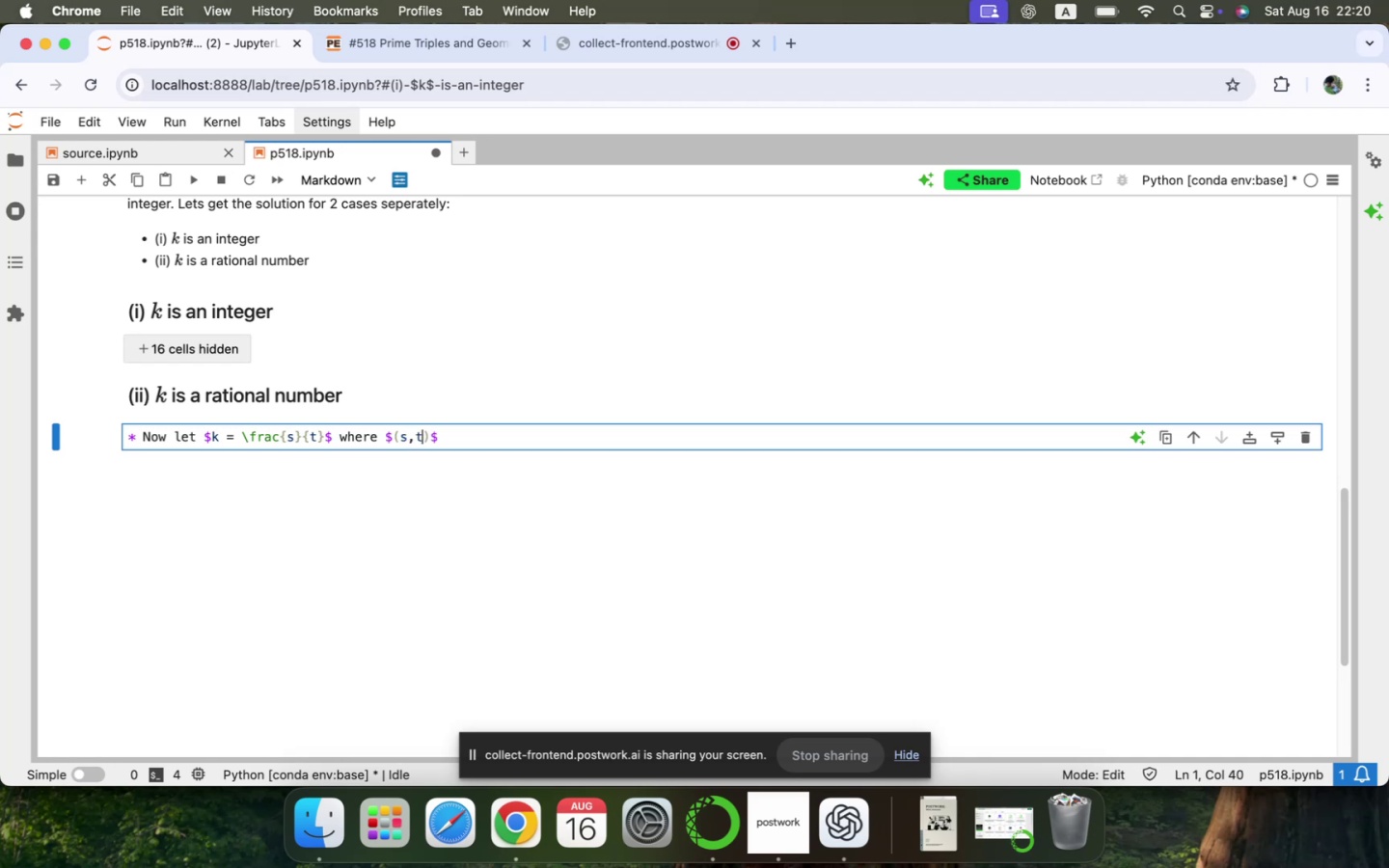 
key(ArrowRight)
 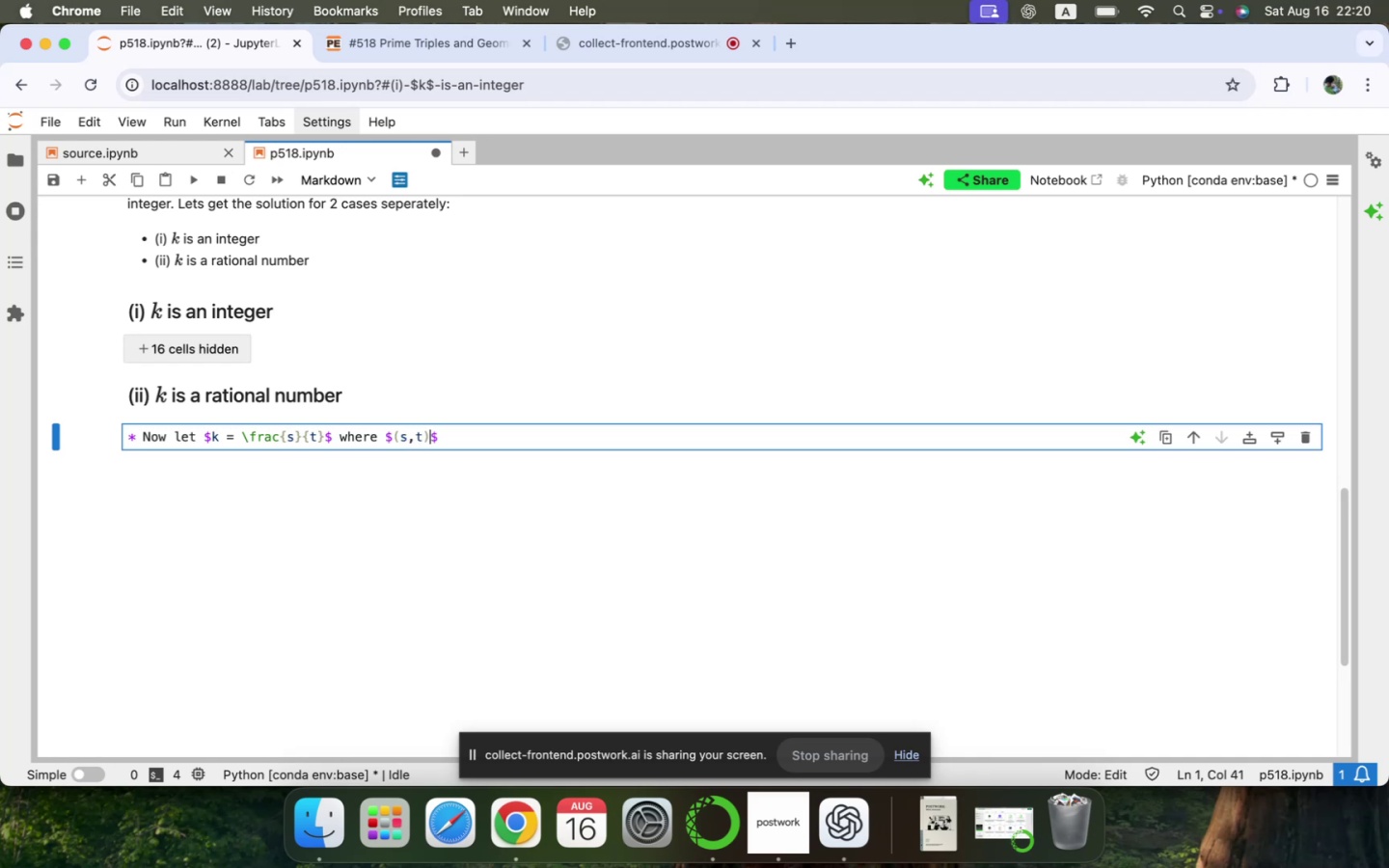 
key(Space)
 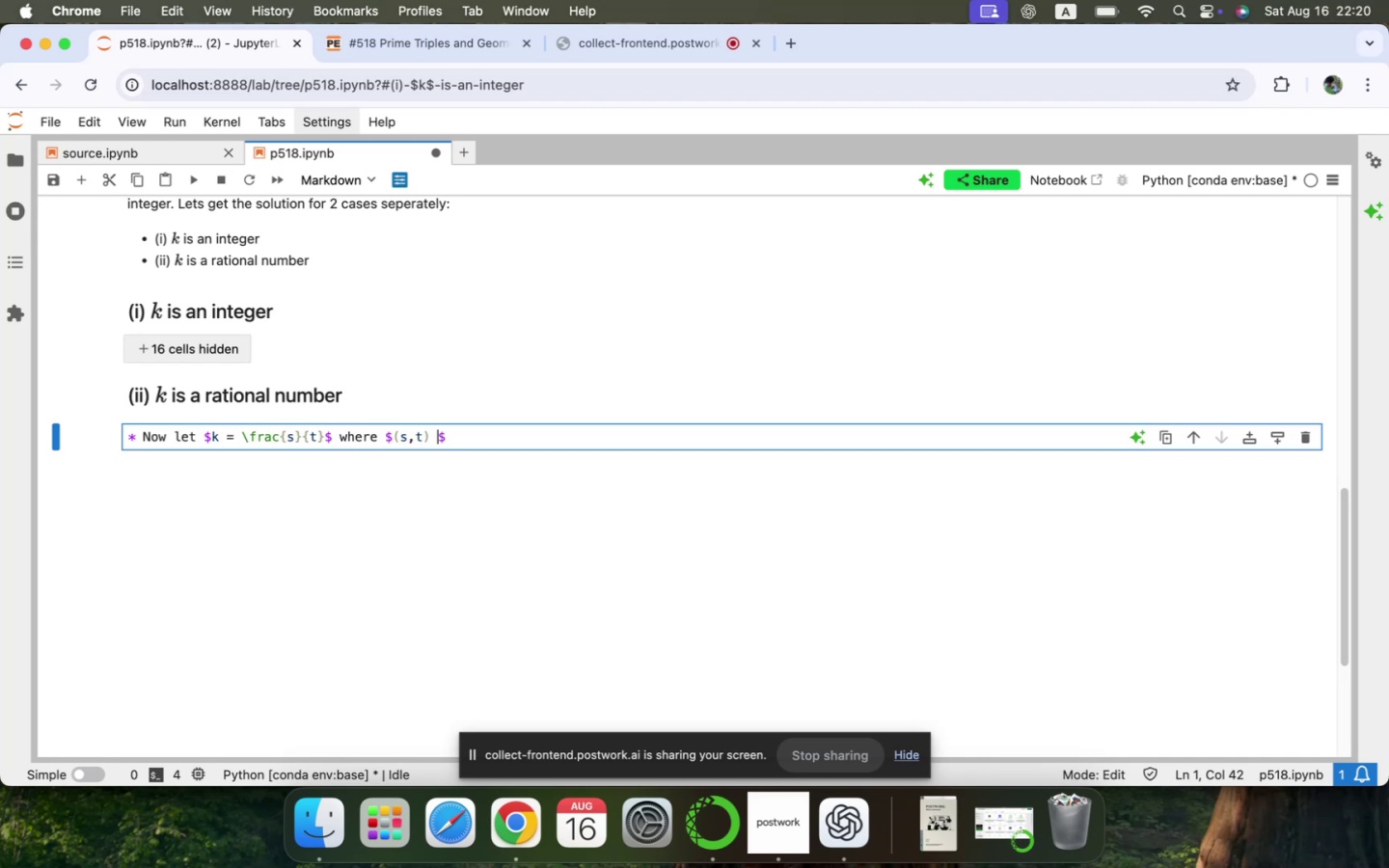 
key(Minus)
 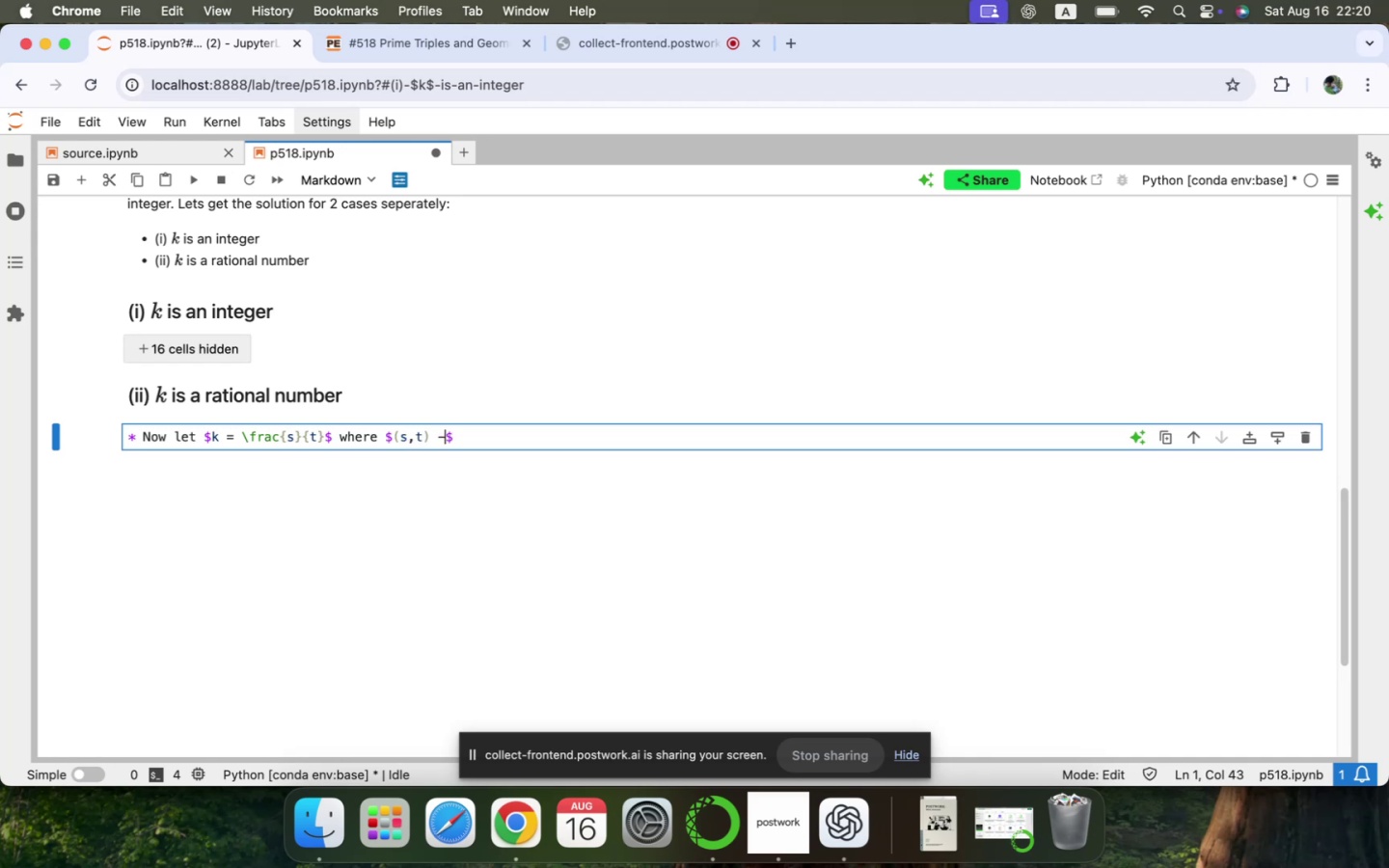 
key(Backspace)
 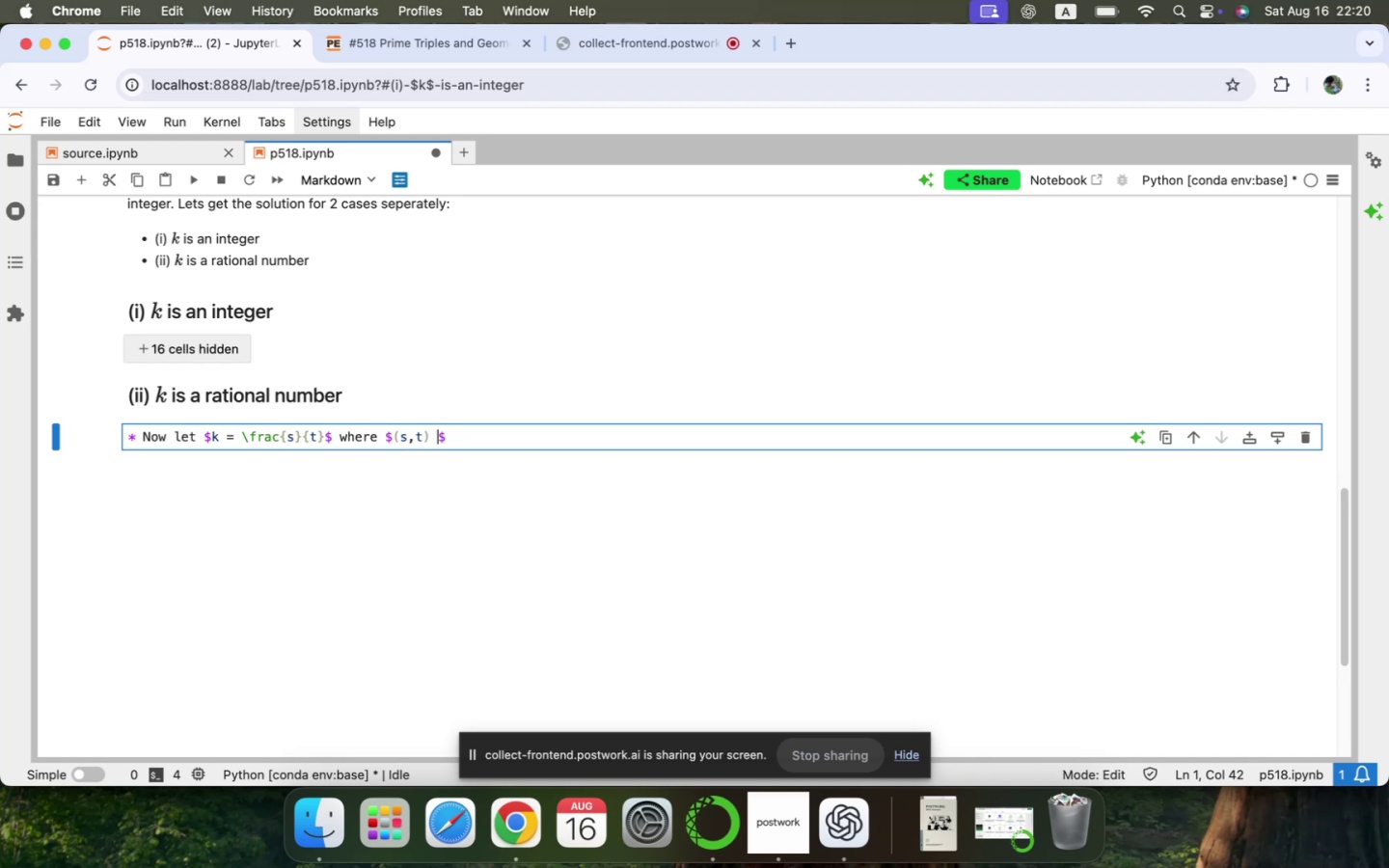 
key(Equal)
 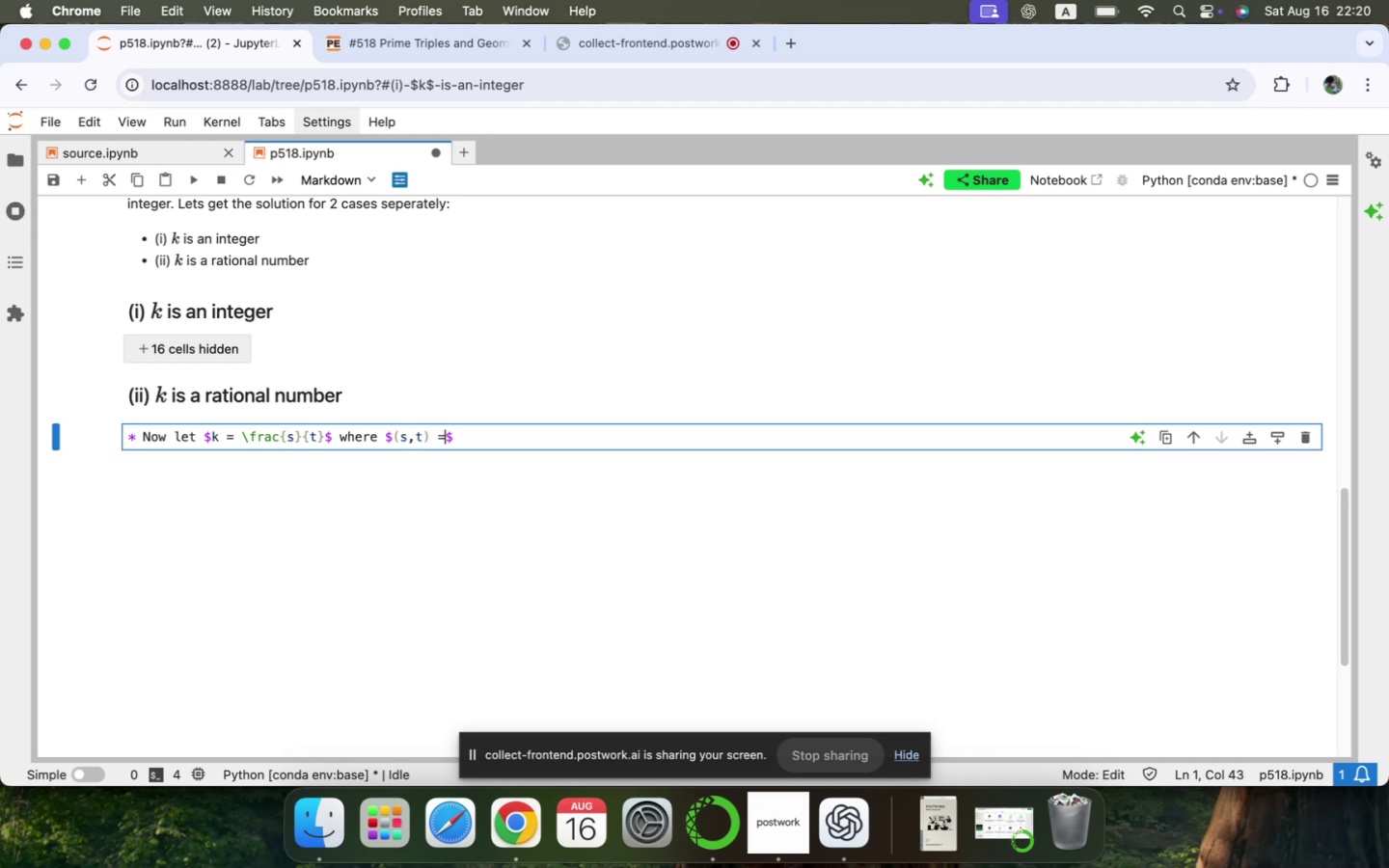 
key(1)
 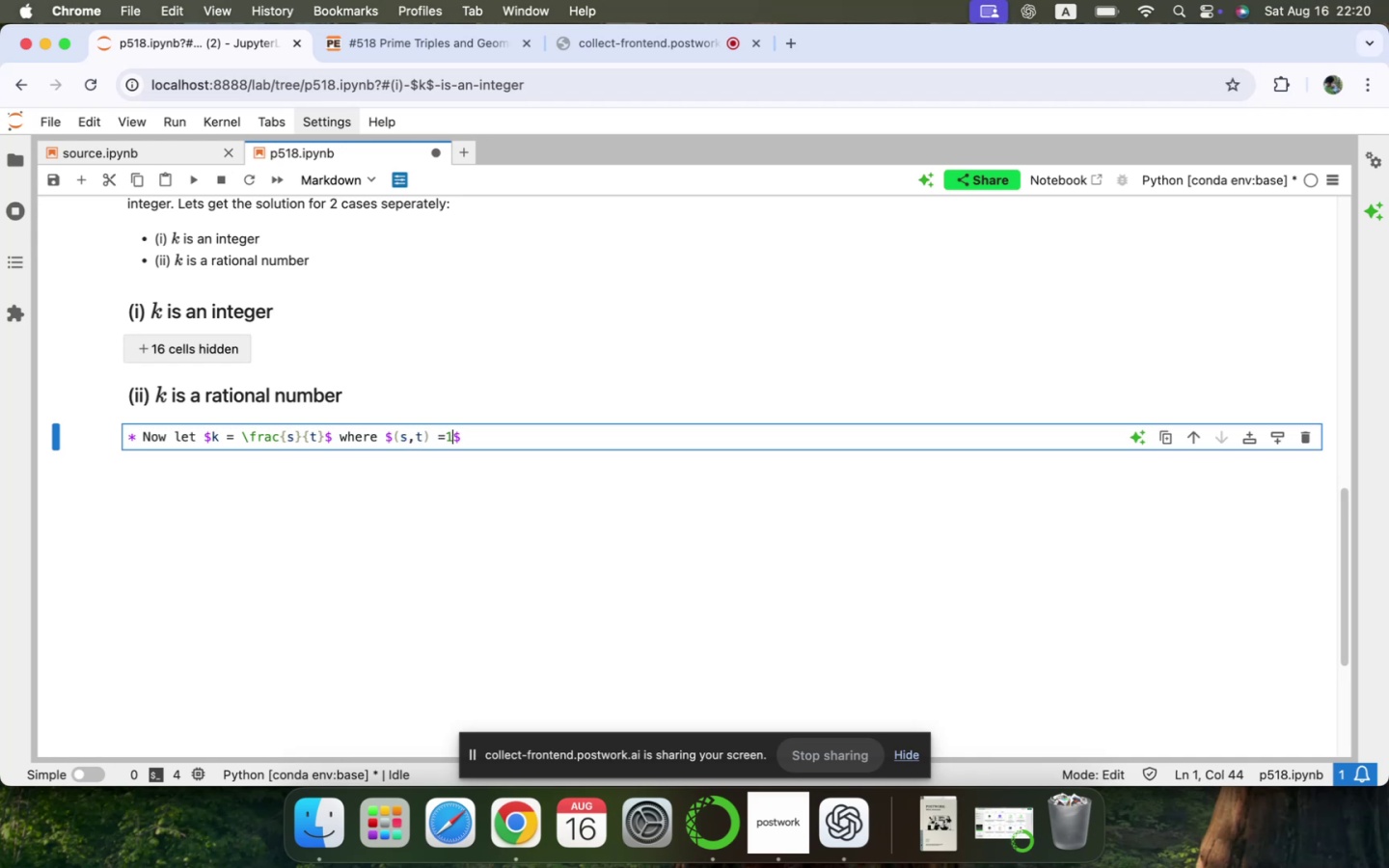 
key(ArrowRight)
 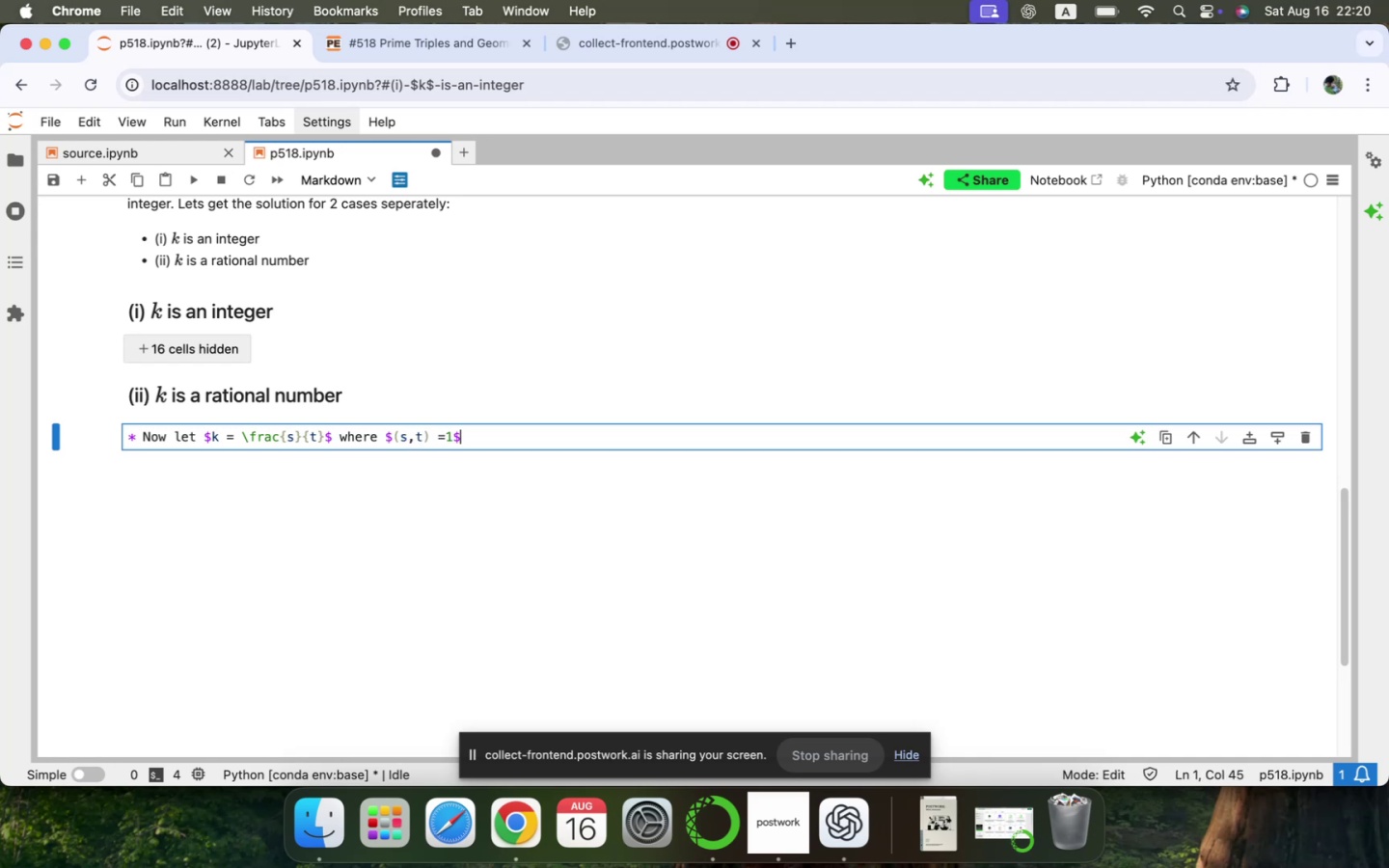 
type(, i.e. $)
key(Backspace)
type($s$ and $t$ are coprime.)
 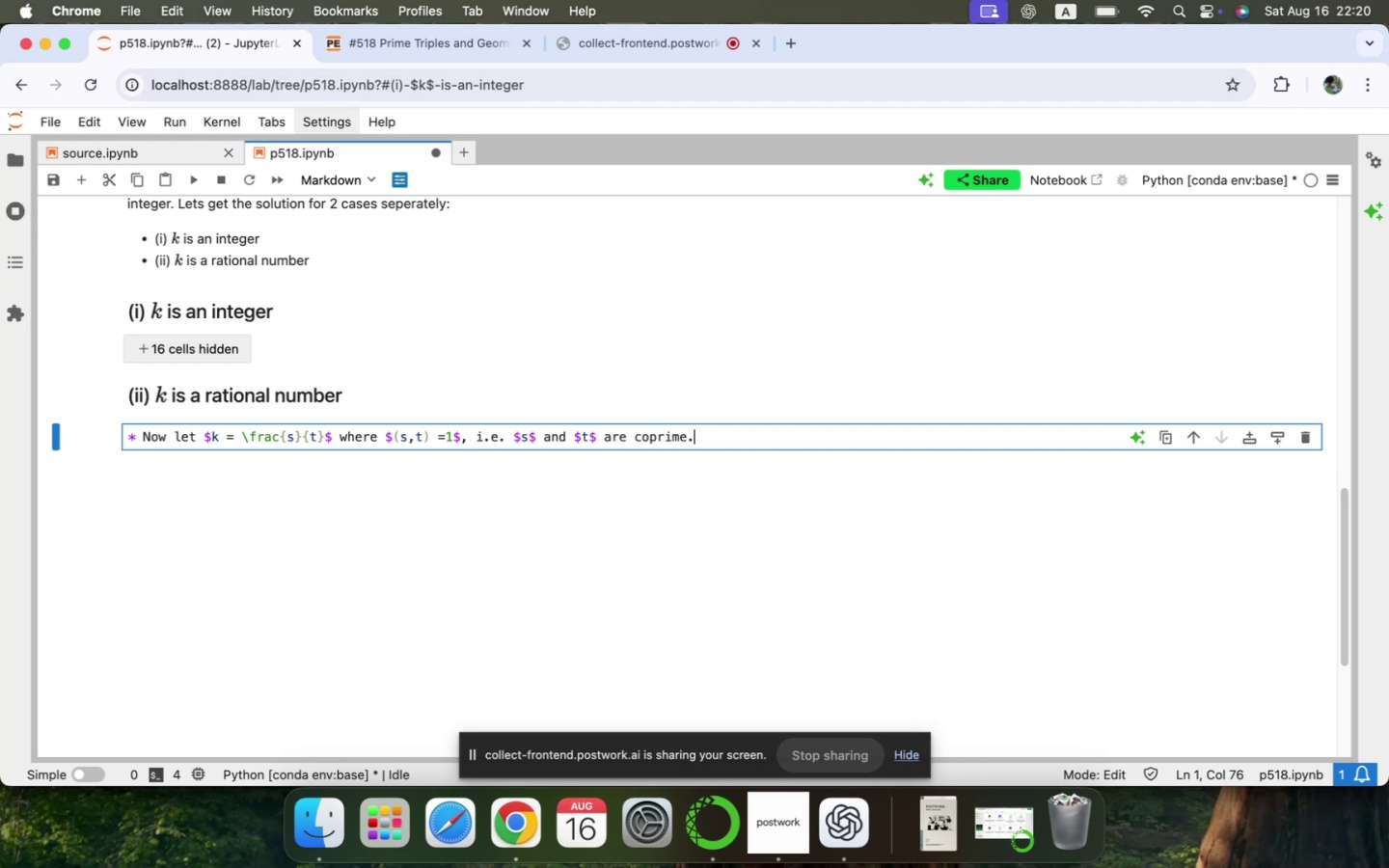 
key(Enter)
 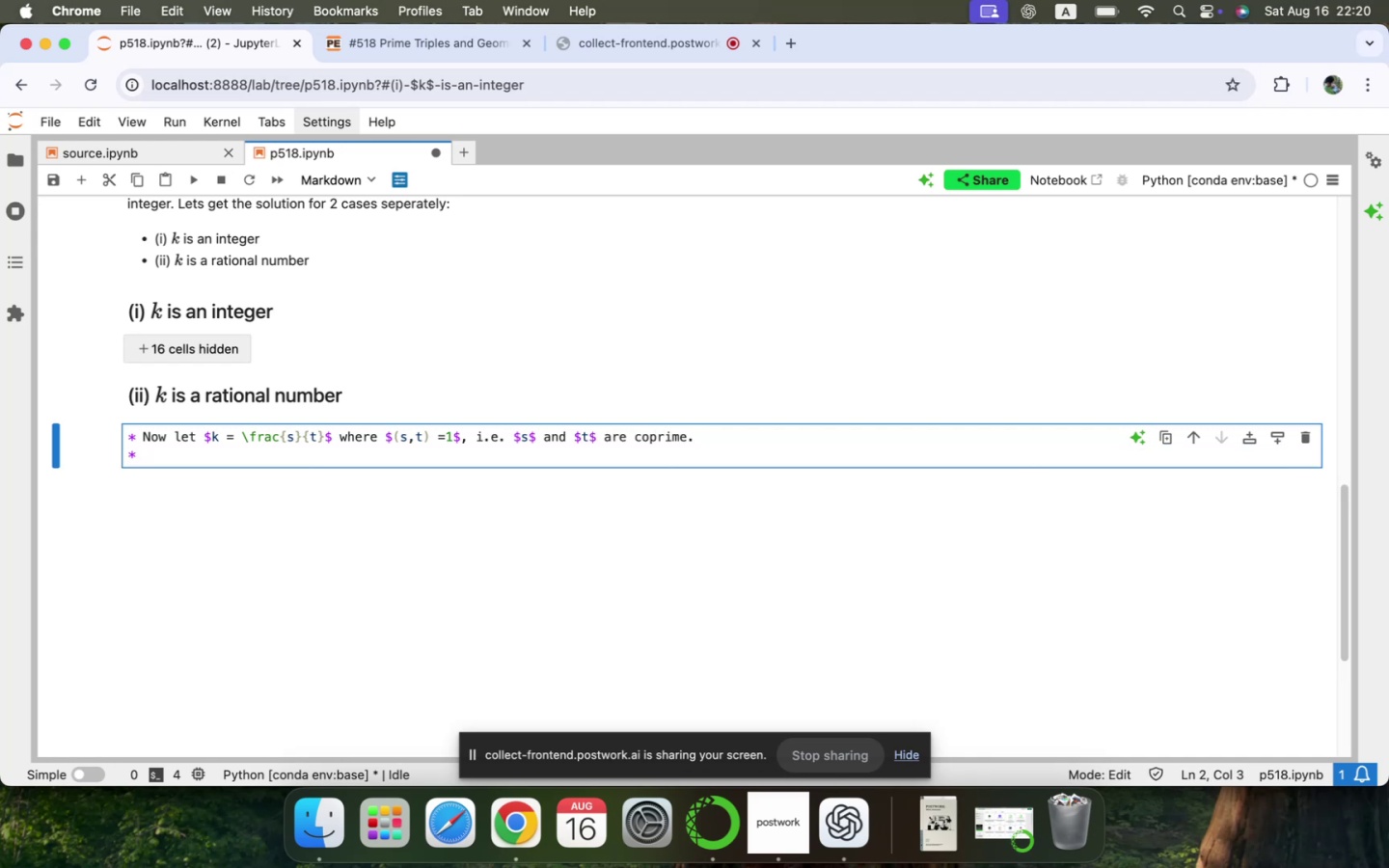 
type(W)
key(Backspace)
type(A similar upper limit is still c)
key(Backspace)
key(Backspace)
key(Backspace)
type(l valid for $k4)
key(Backspace)
type($:)
 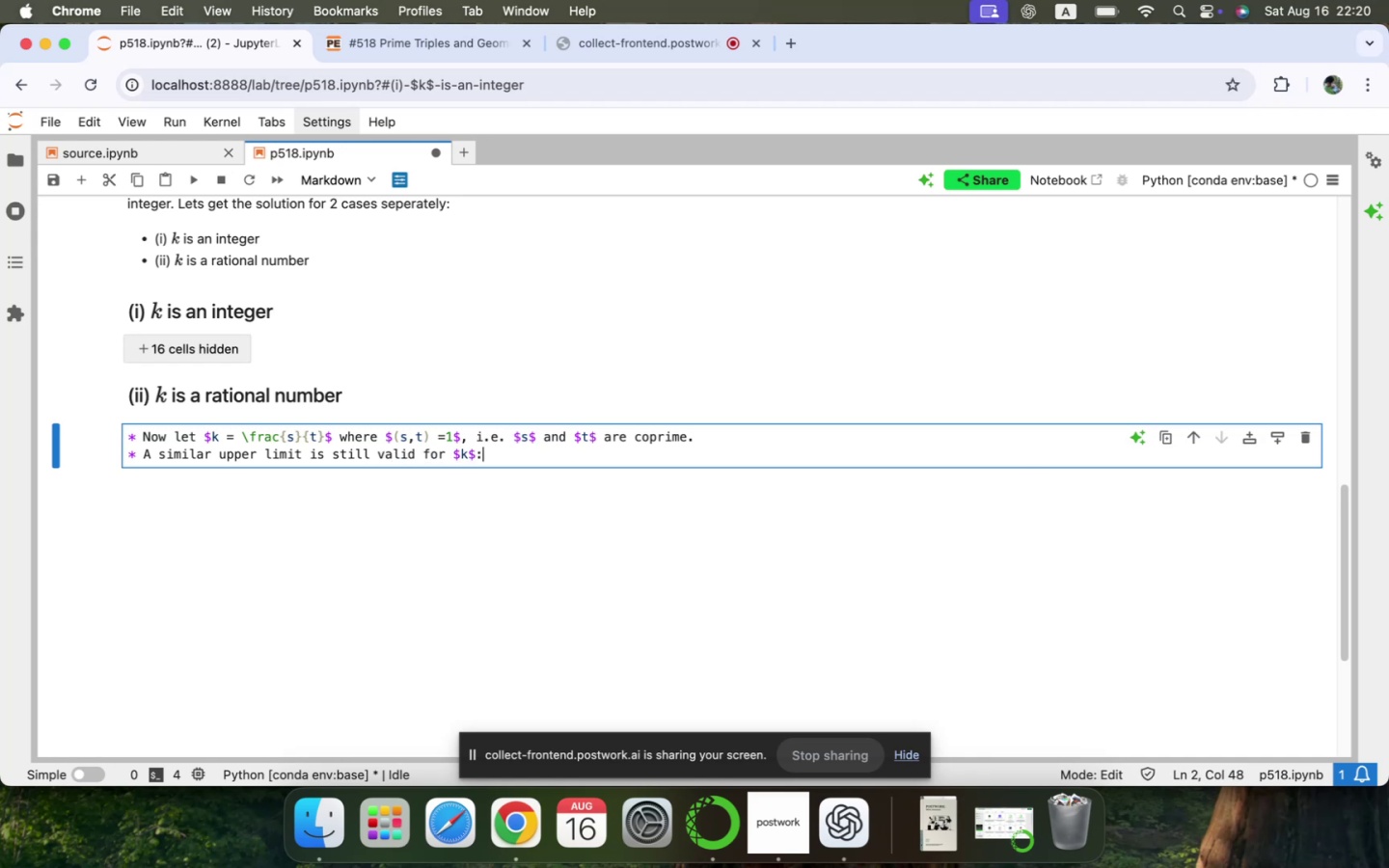 
key(Shift+Enter)
 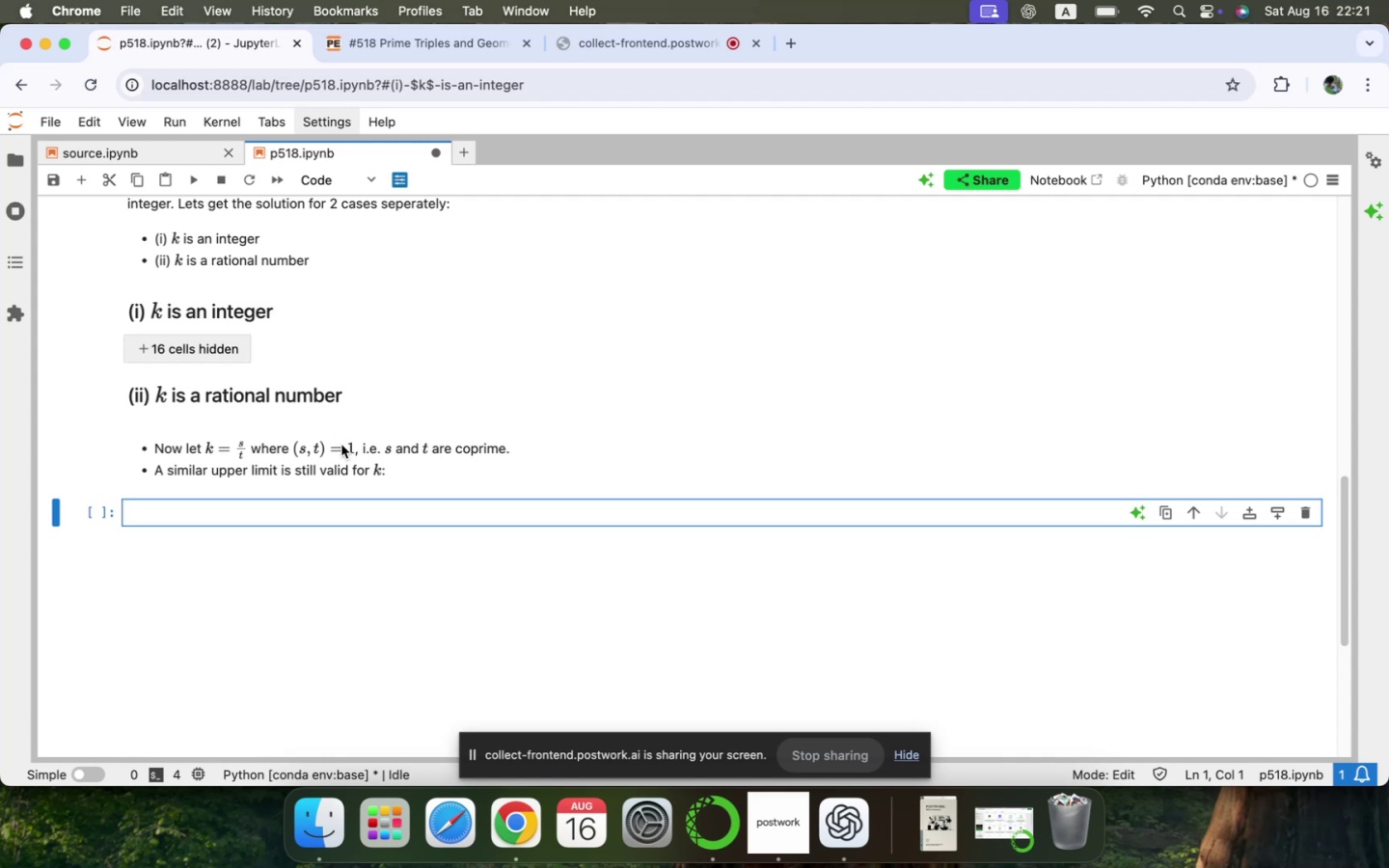 
double_click([350, 470])
 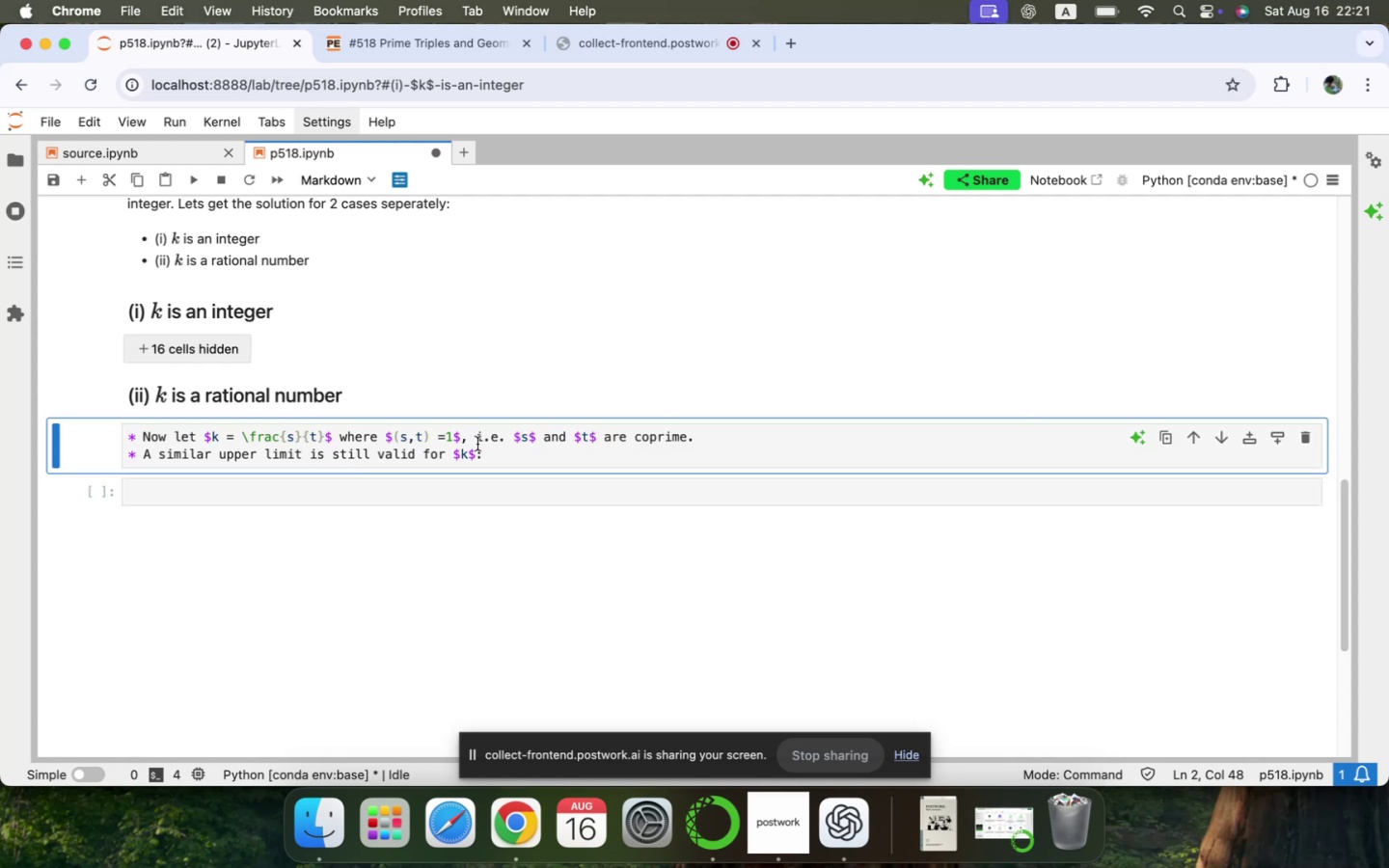 
left_click([492, 448])
 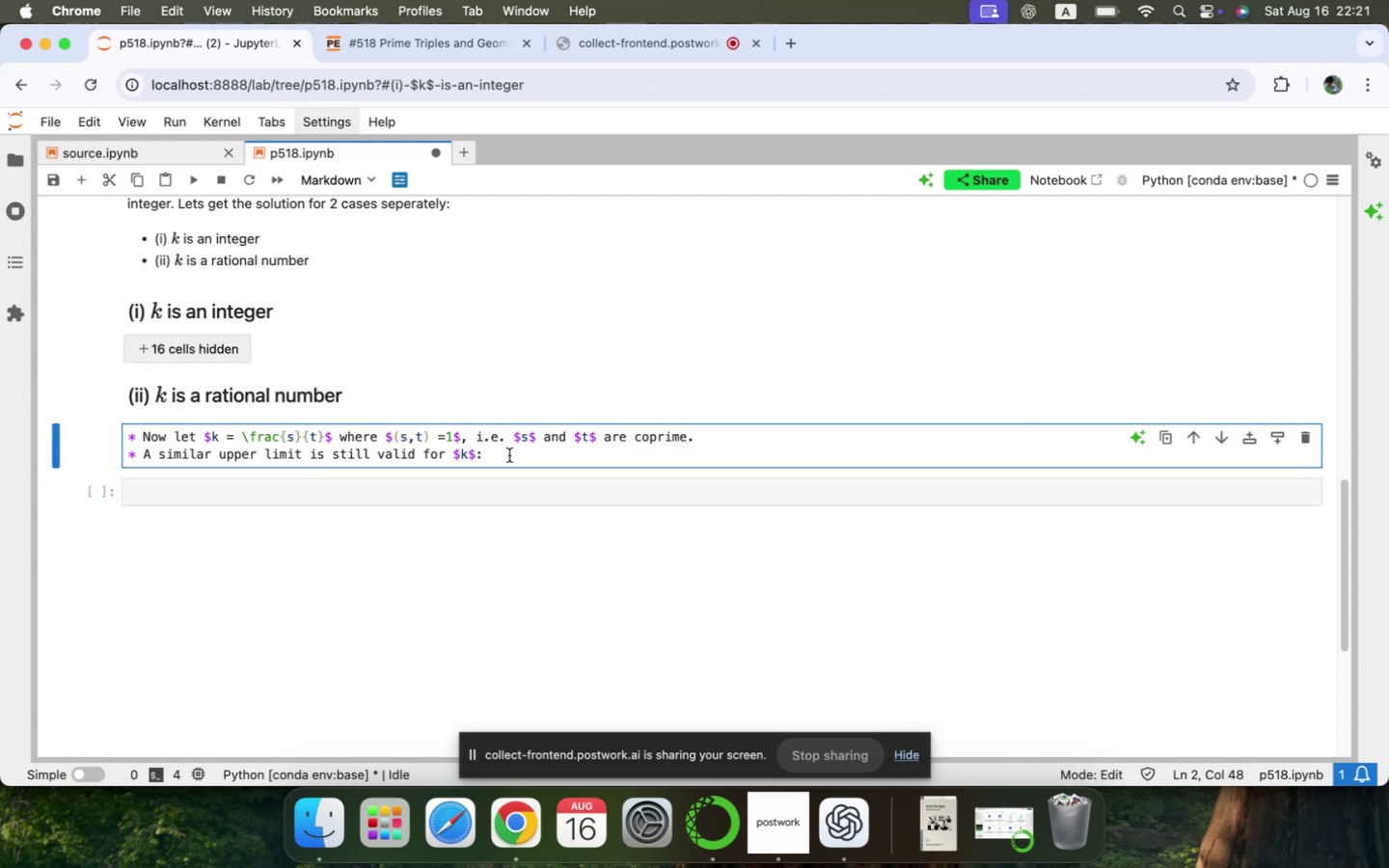 
key(Space)
 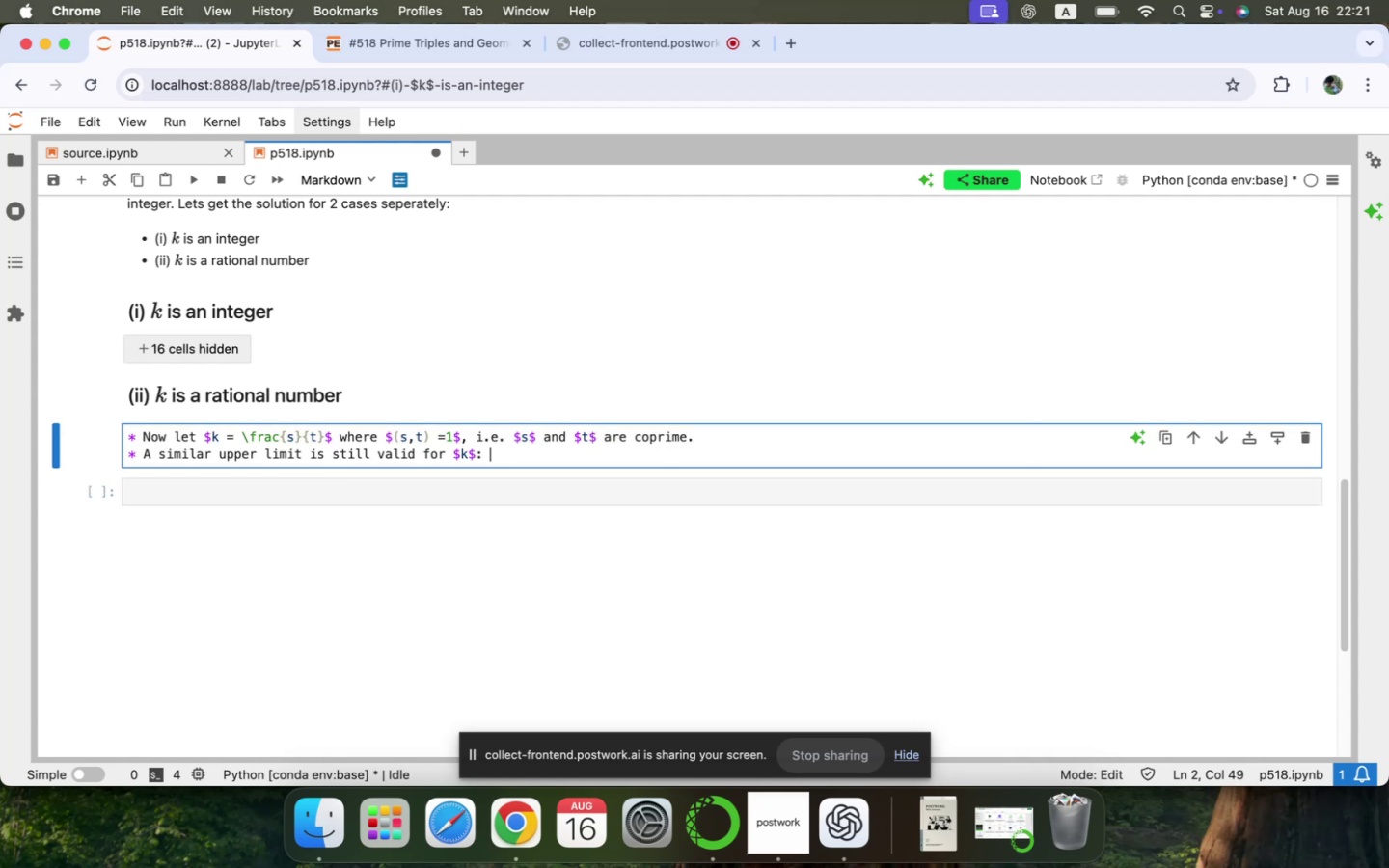 
type($$)
 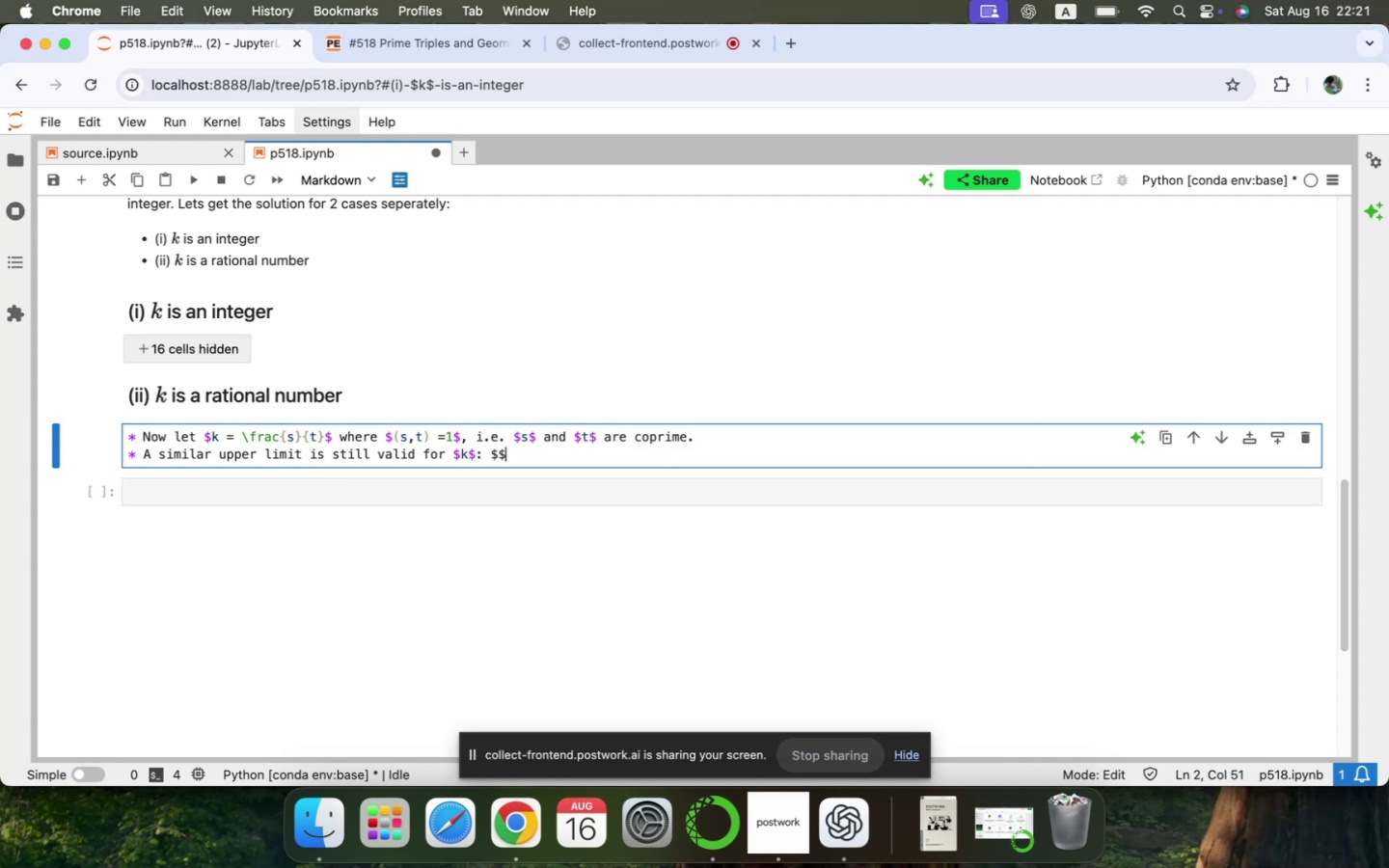 
key(ArrowLeft)
 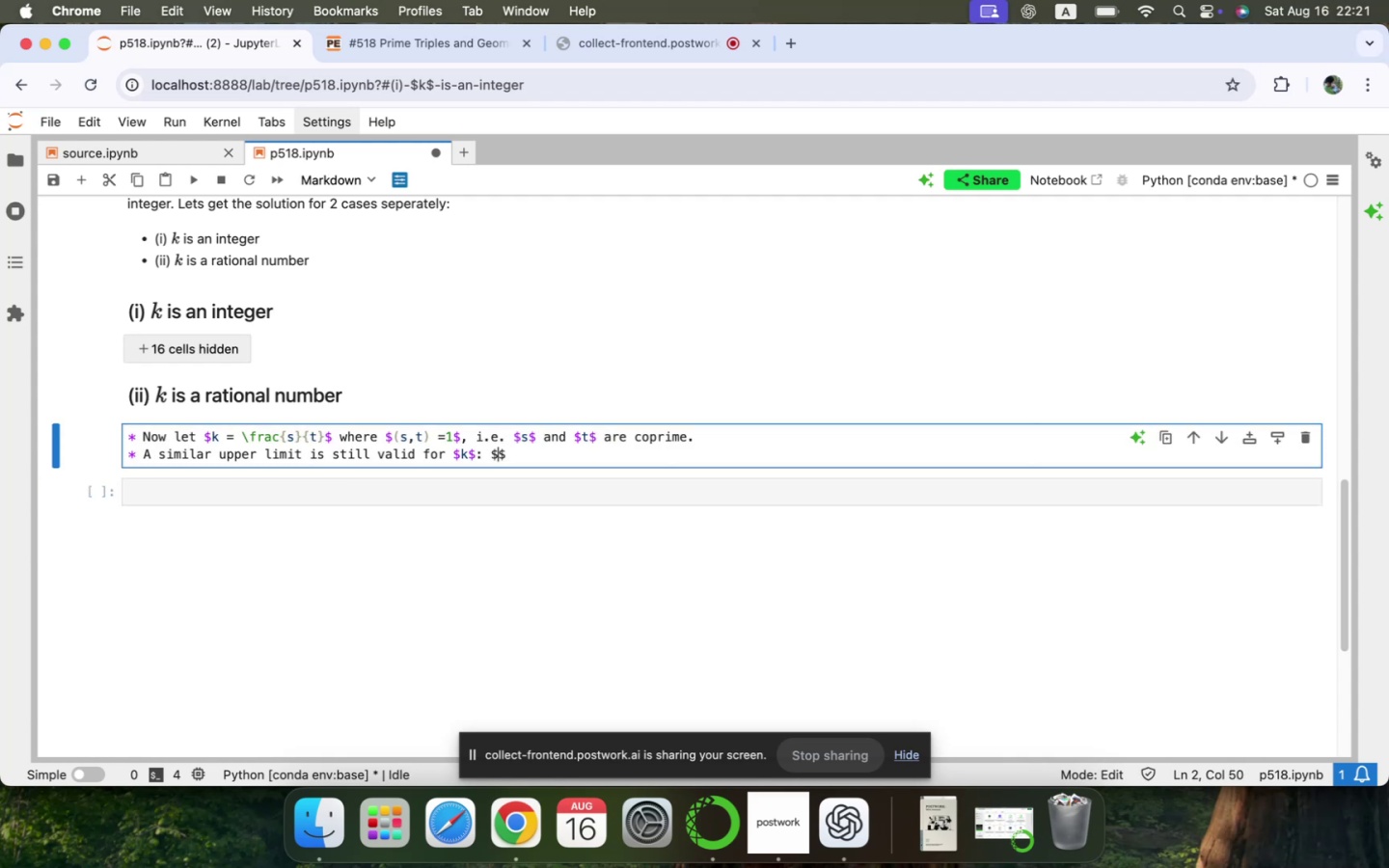 
key(A)
 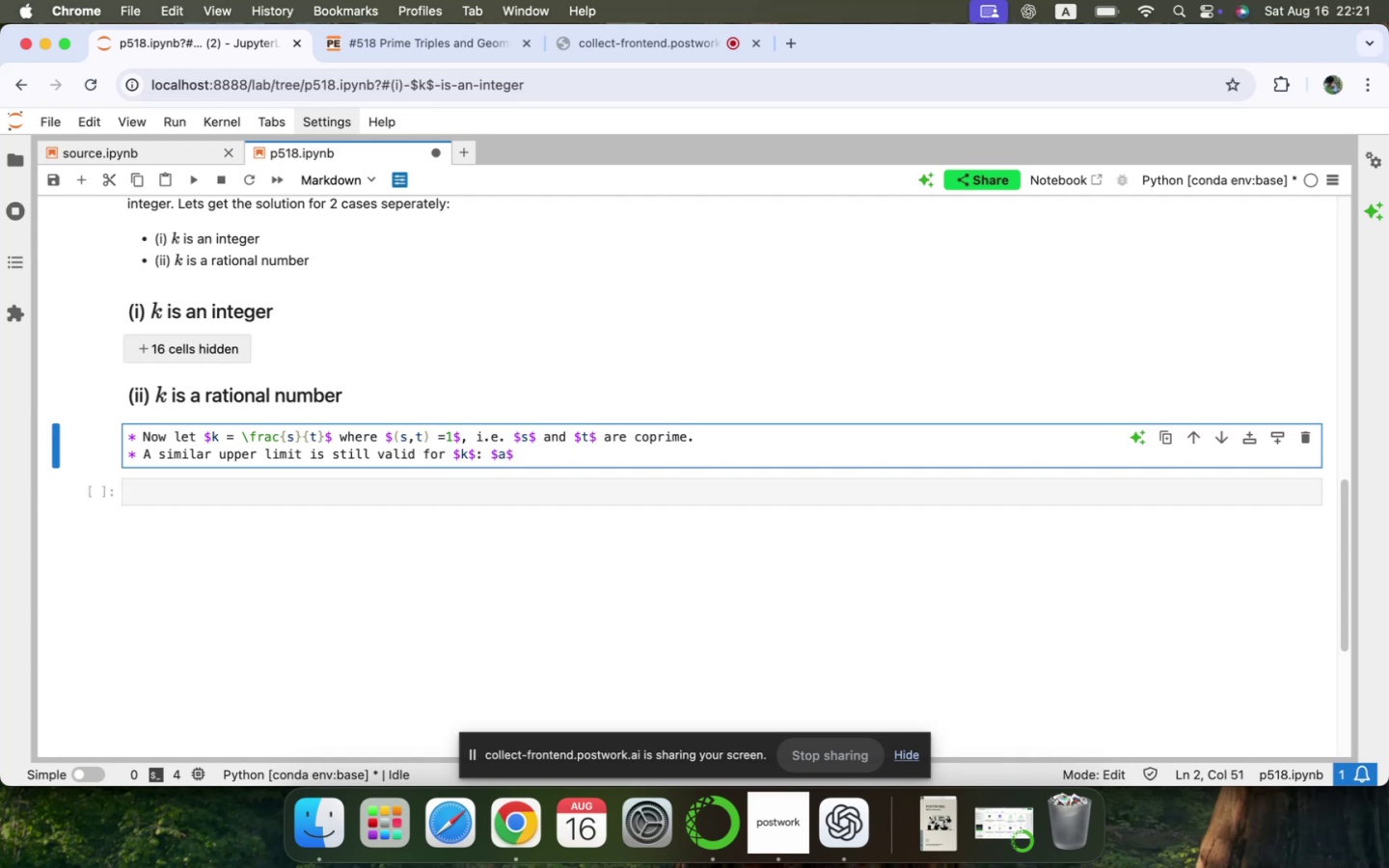 
type((k+1)
key(Backspace)
key(Backspace)
key(Backspace)
key(Backspace)
key(Backspace)
 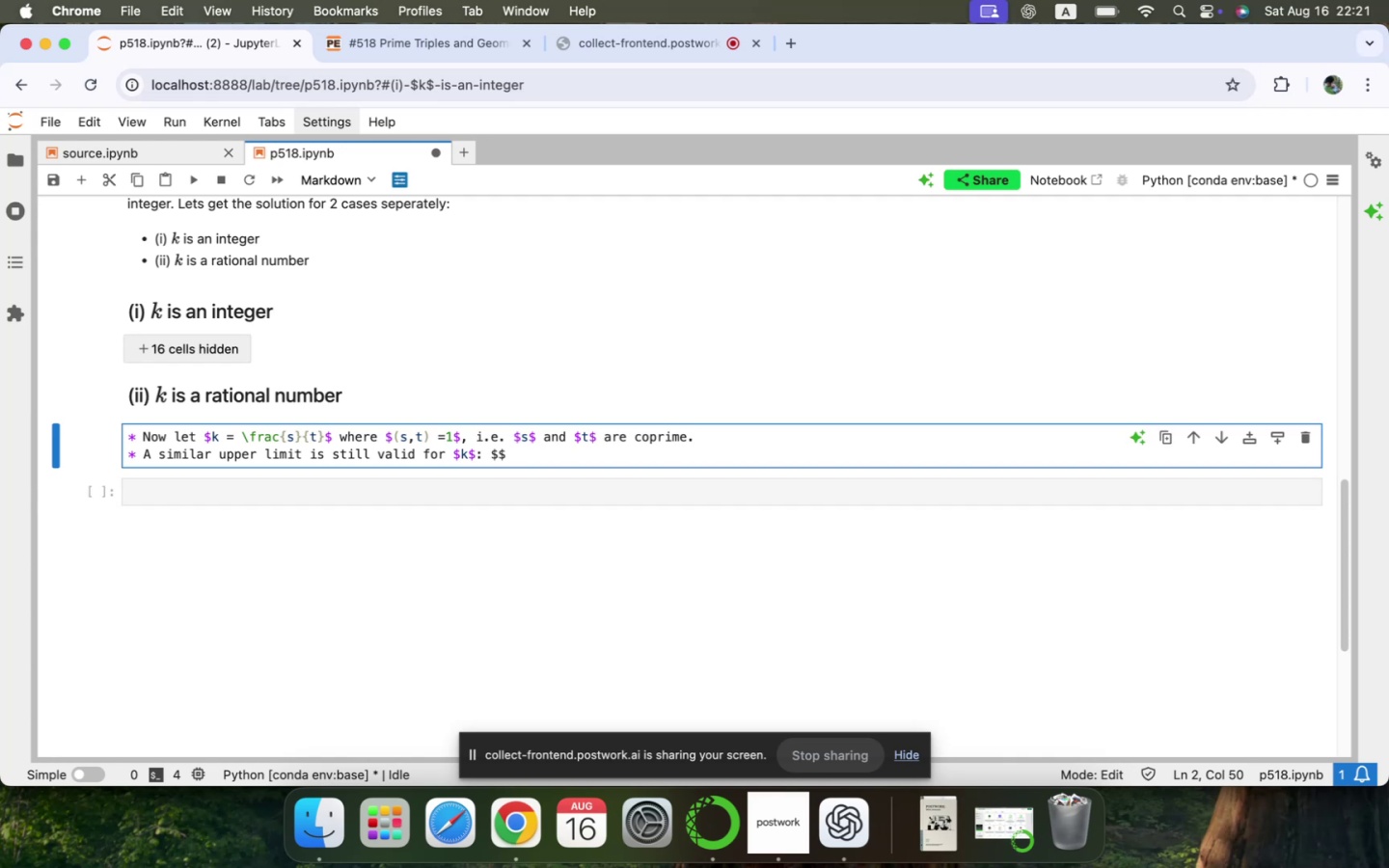 
key(ArrowRight)
 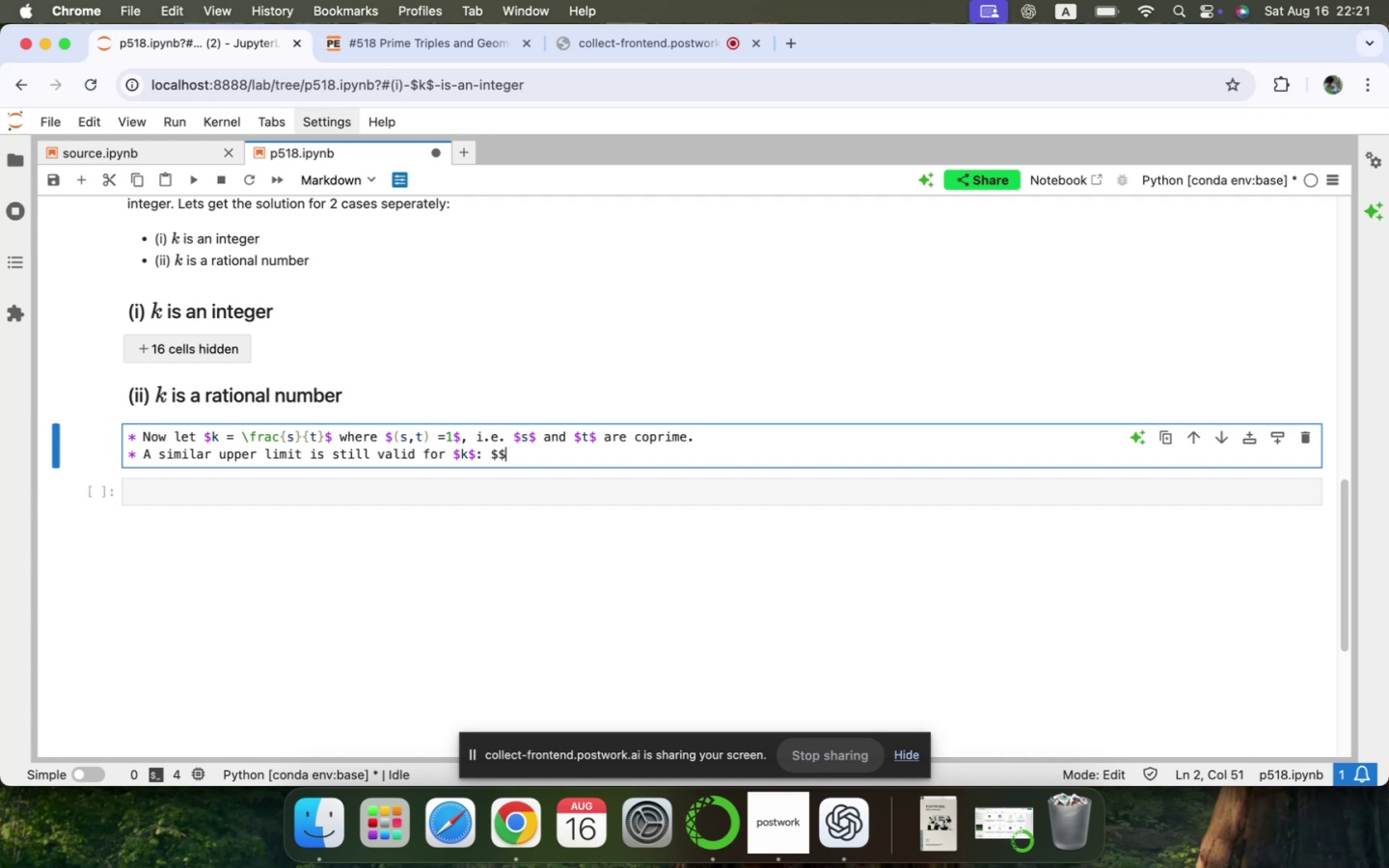 
key(Backspace)
 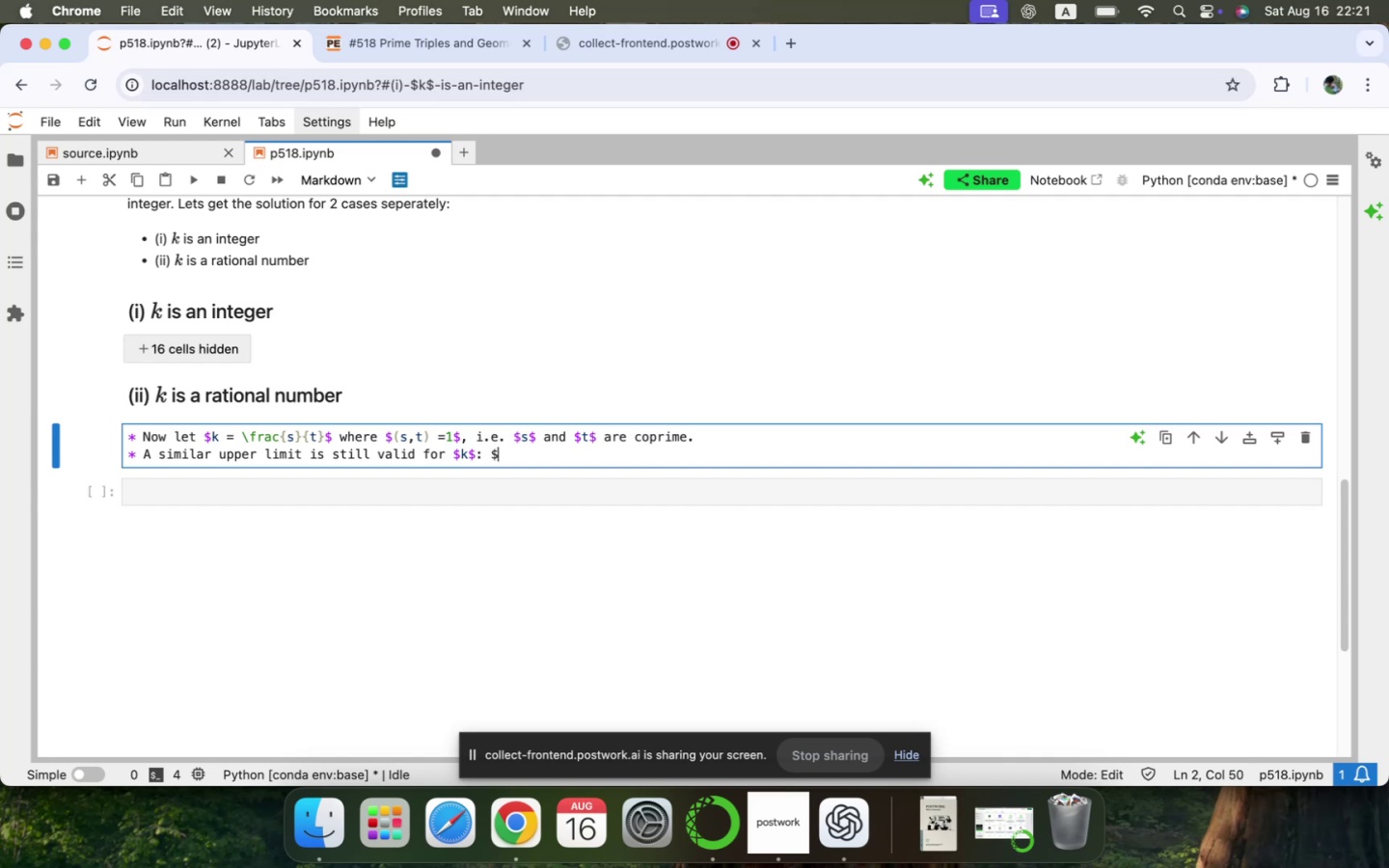 
key(Backspace)
 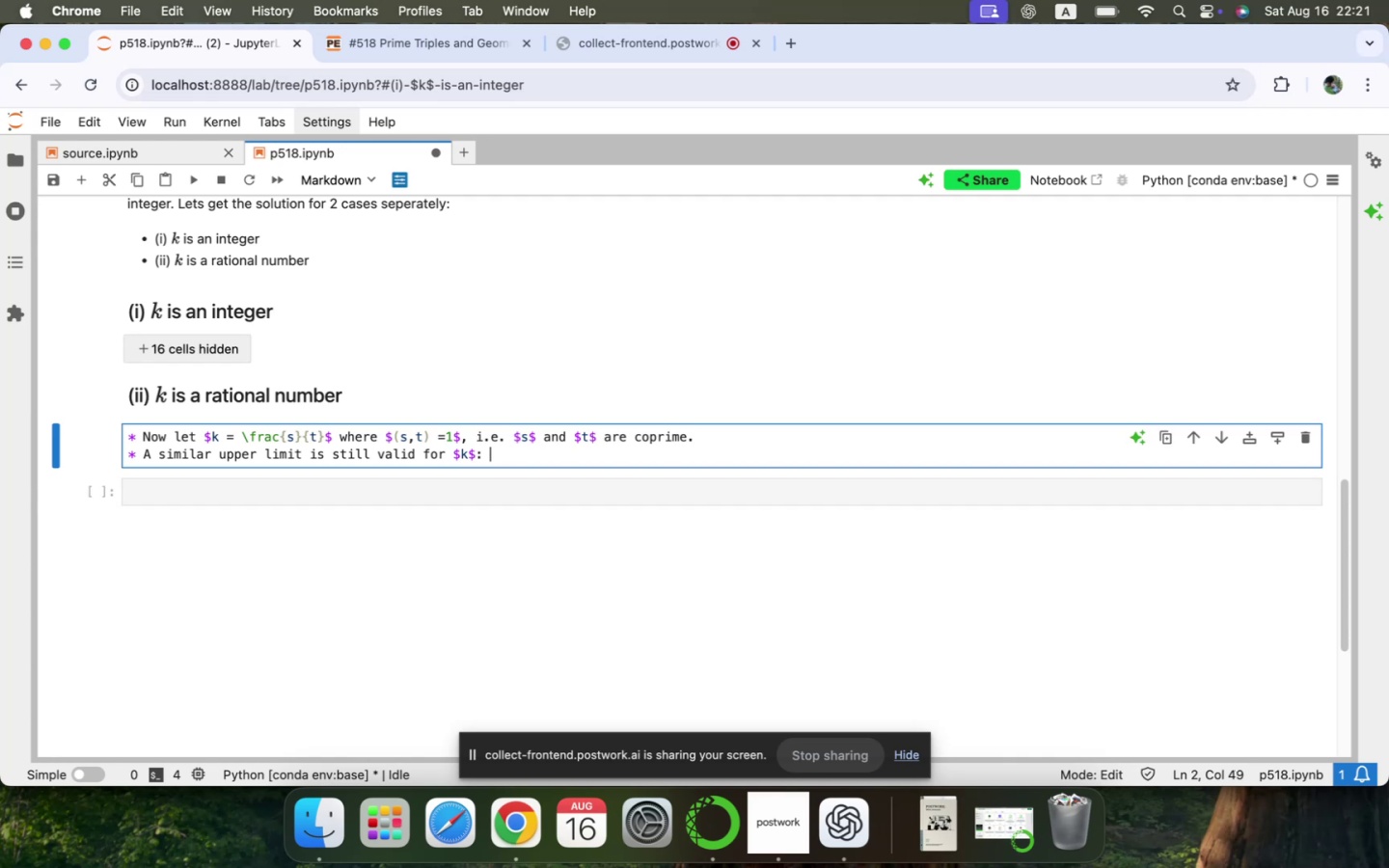 
key(Backspace)
 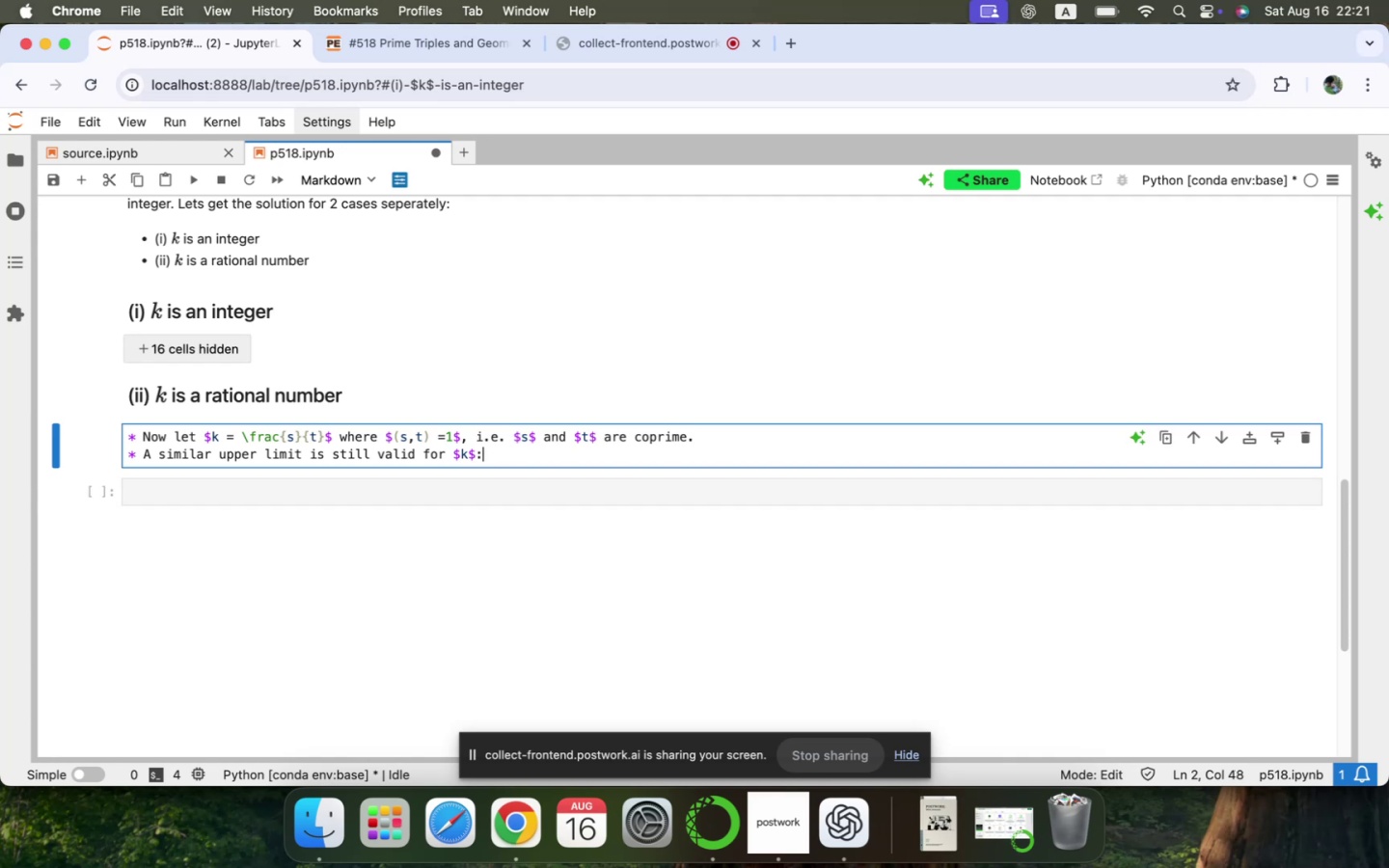 
key(Enter)
 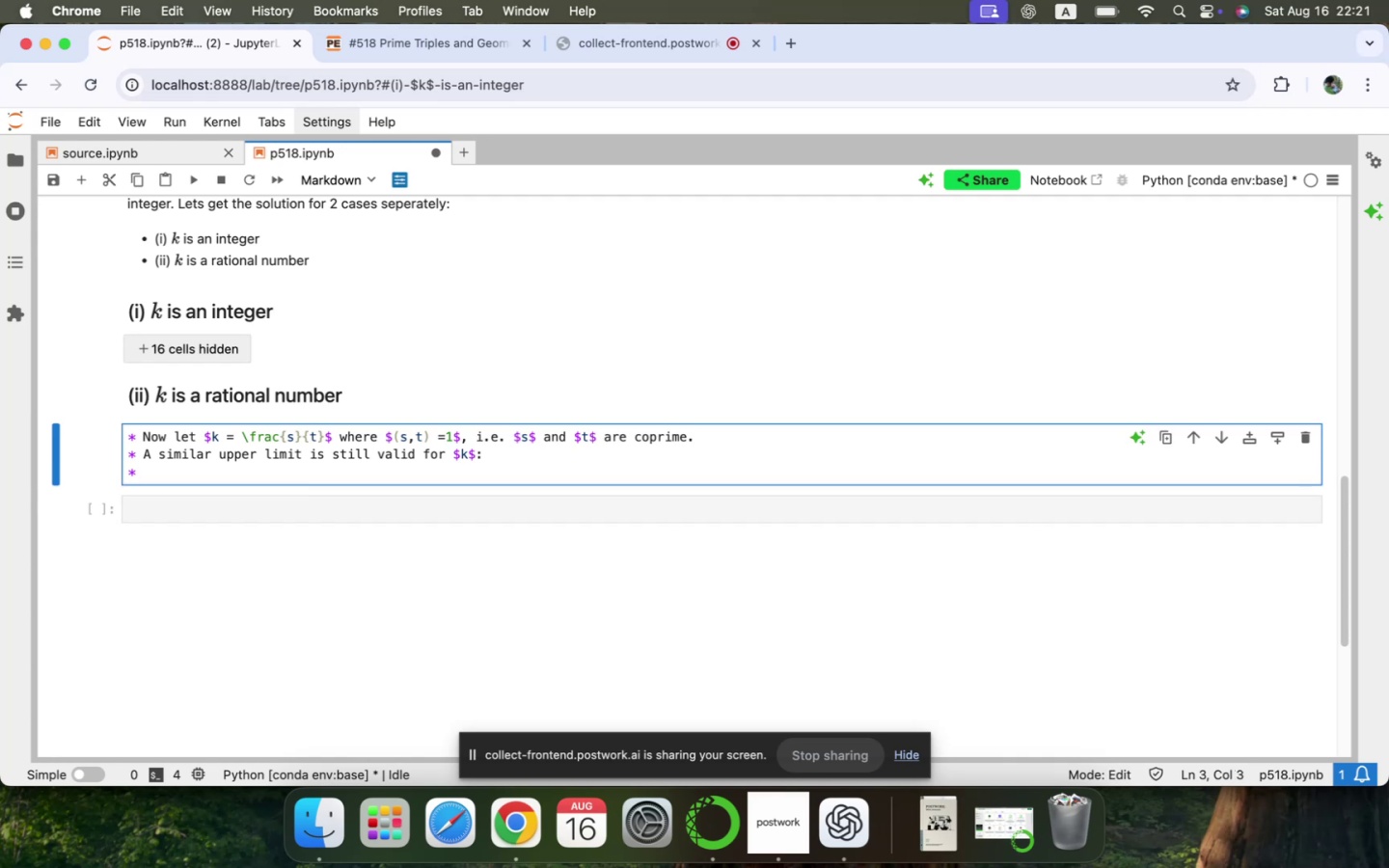 
type($$)
 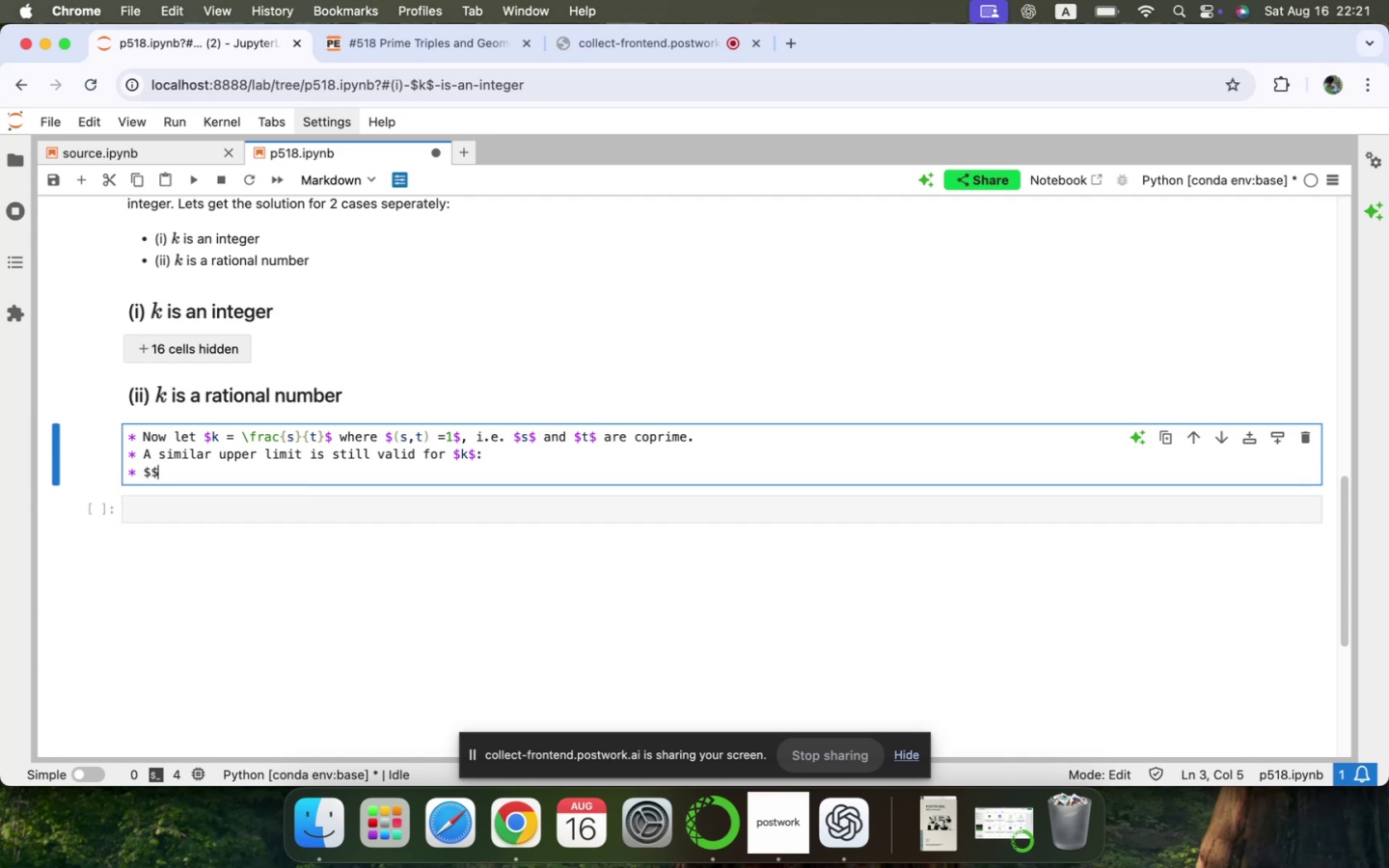 
key(ArrowLeft)
 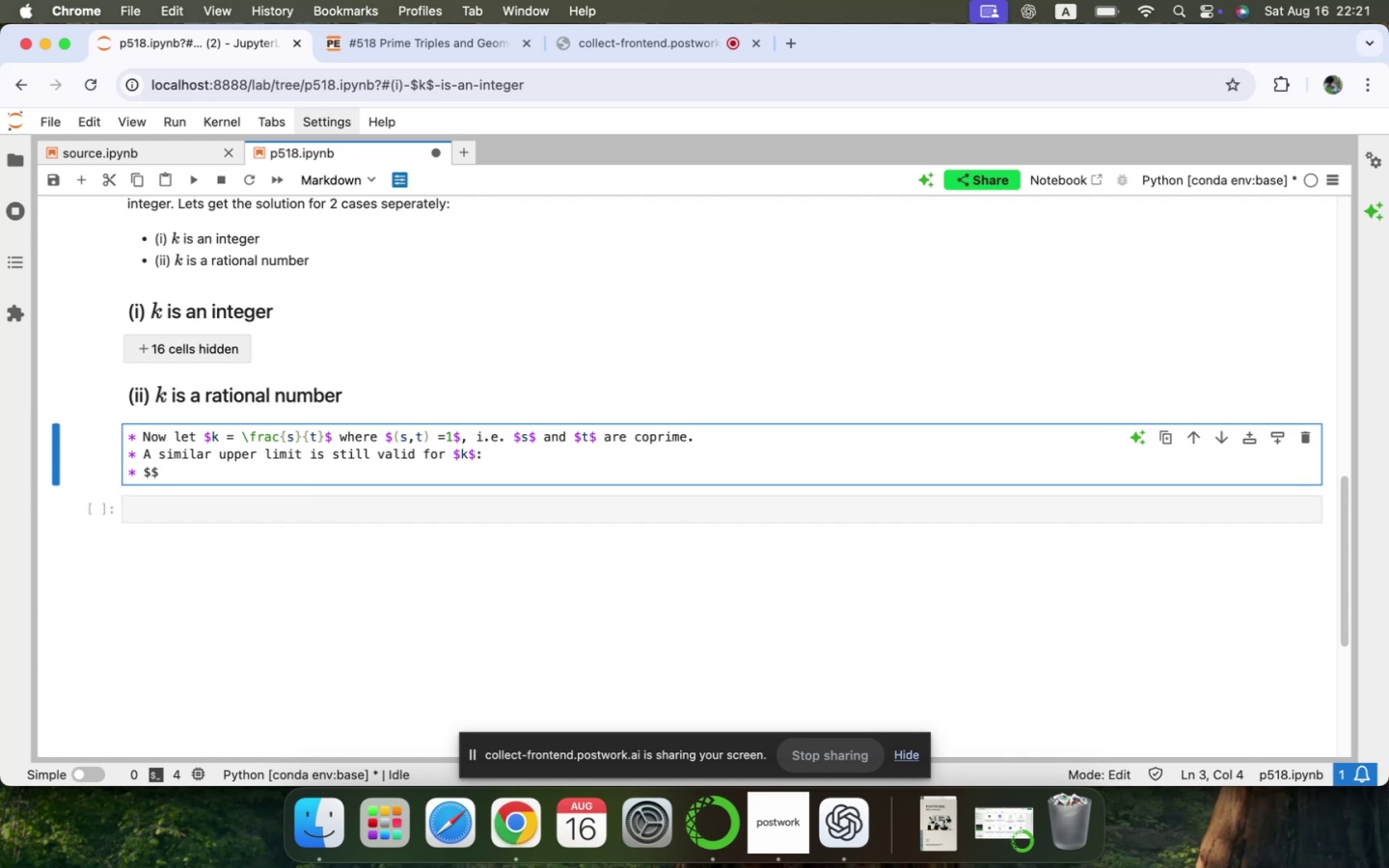 
type(k\leq \frac{}{})
 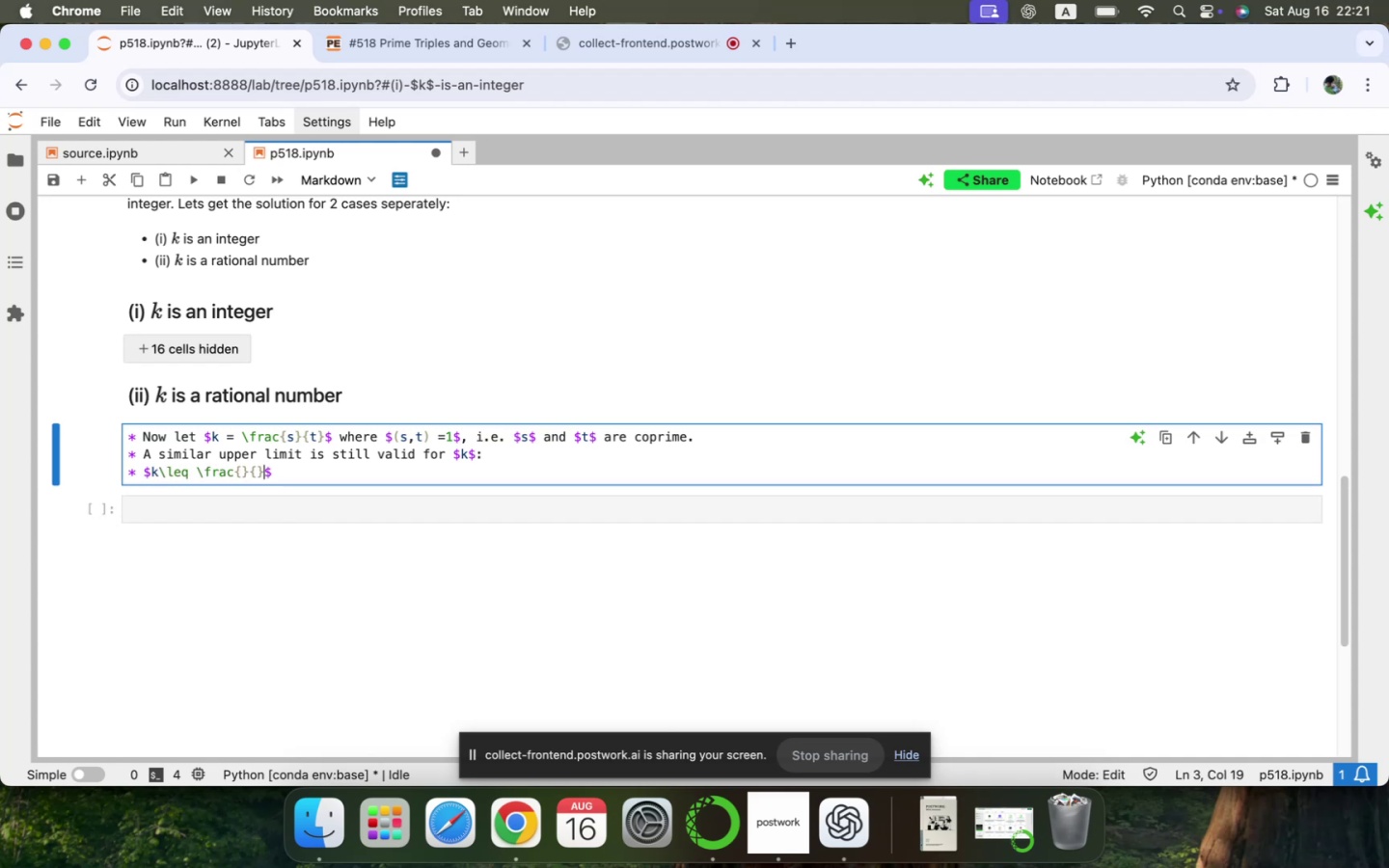 
 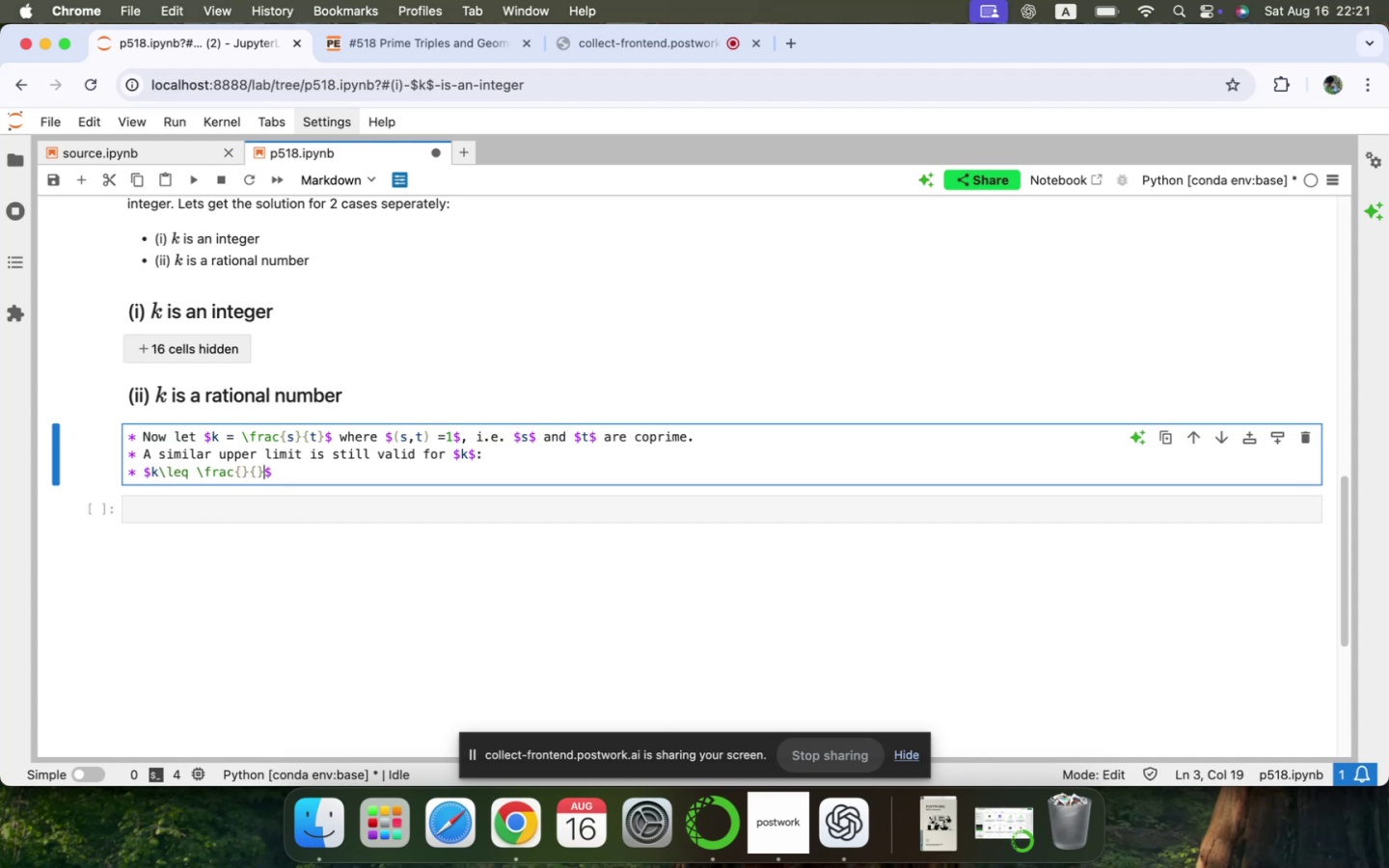 
key(ArrowLeft)
 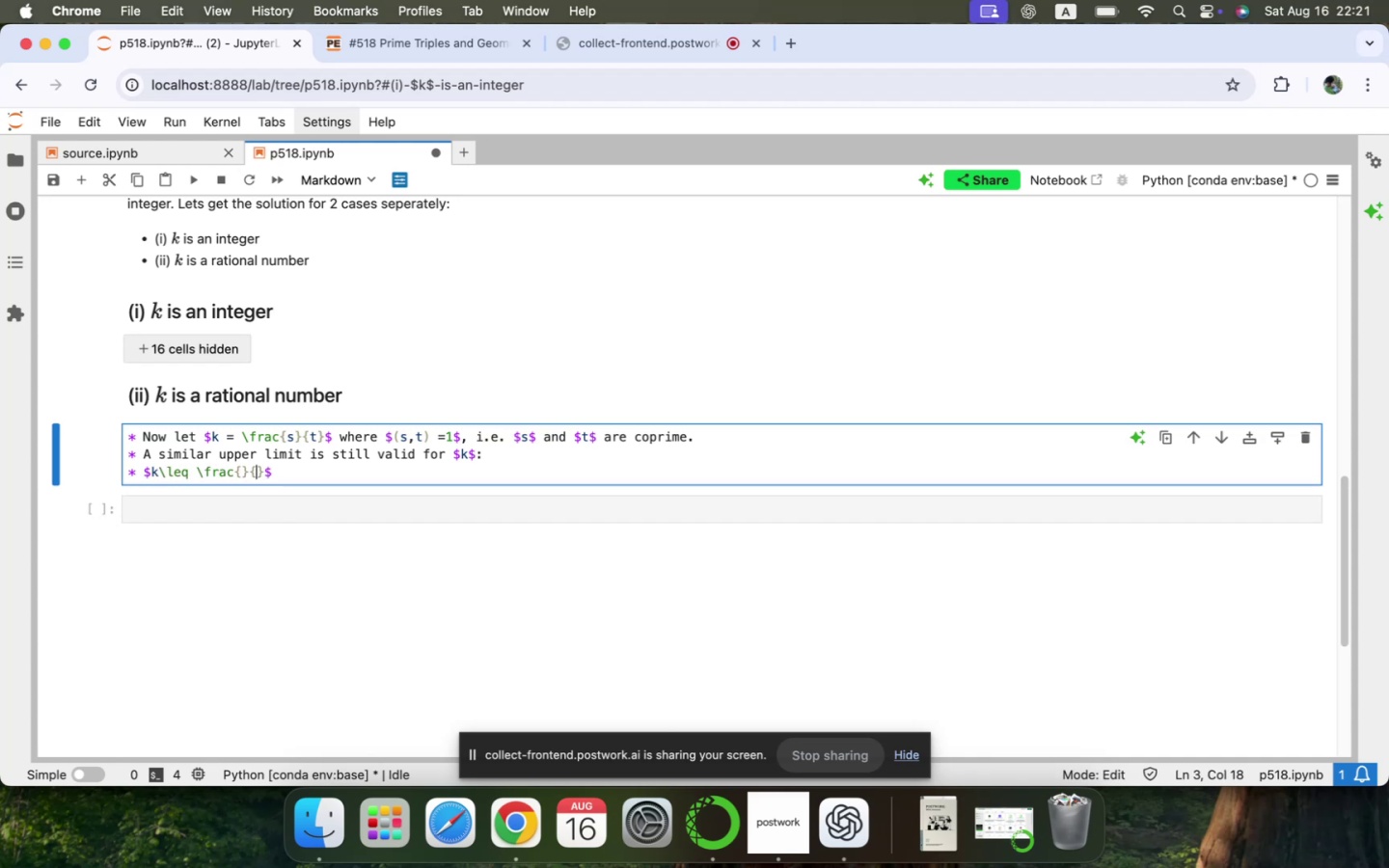 
key(ArrowLeft)
 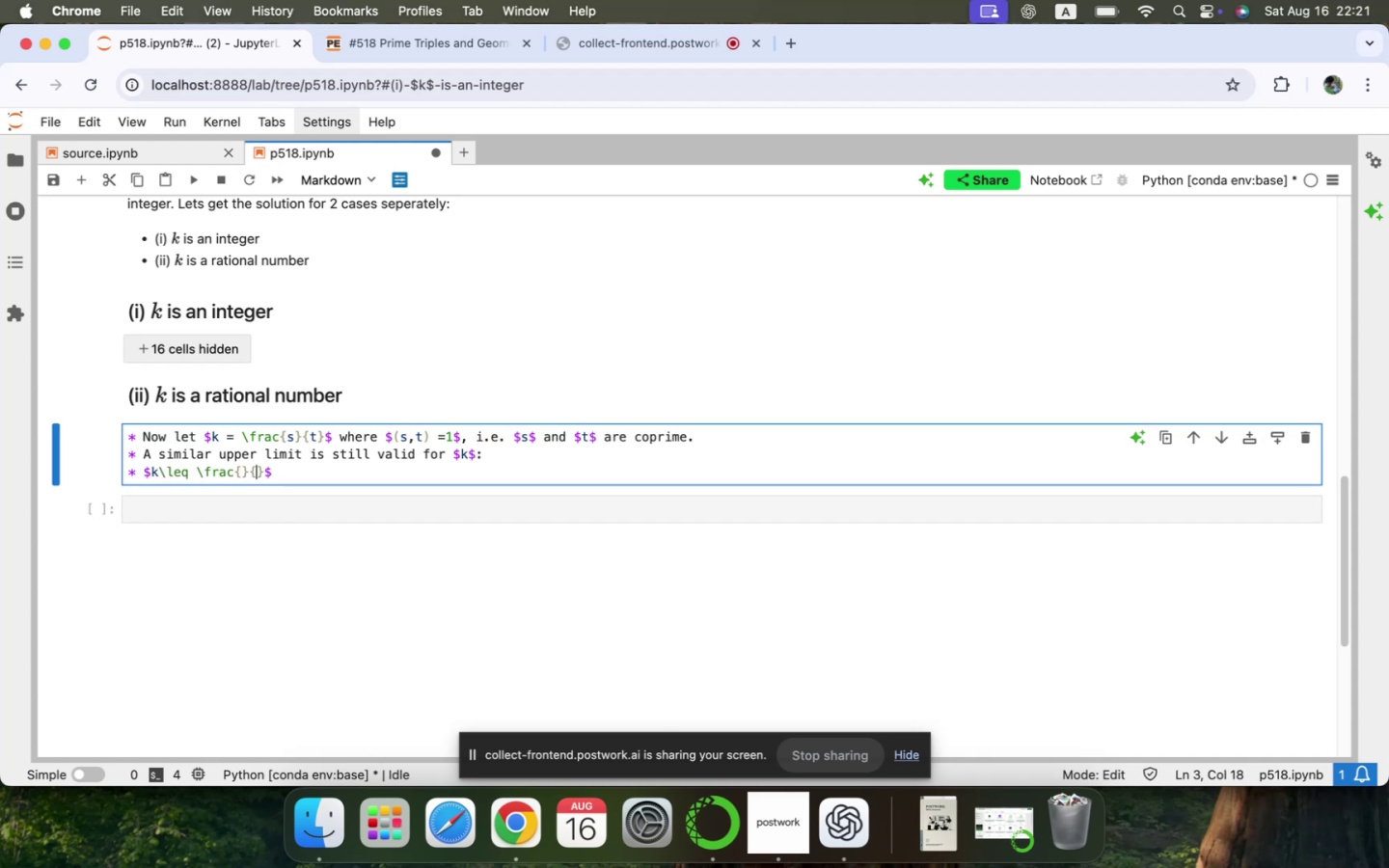 
key(ArrowLeft)
 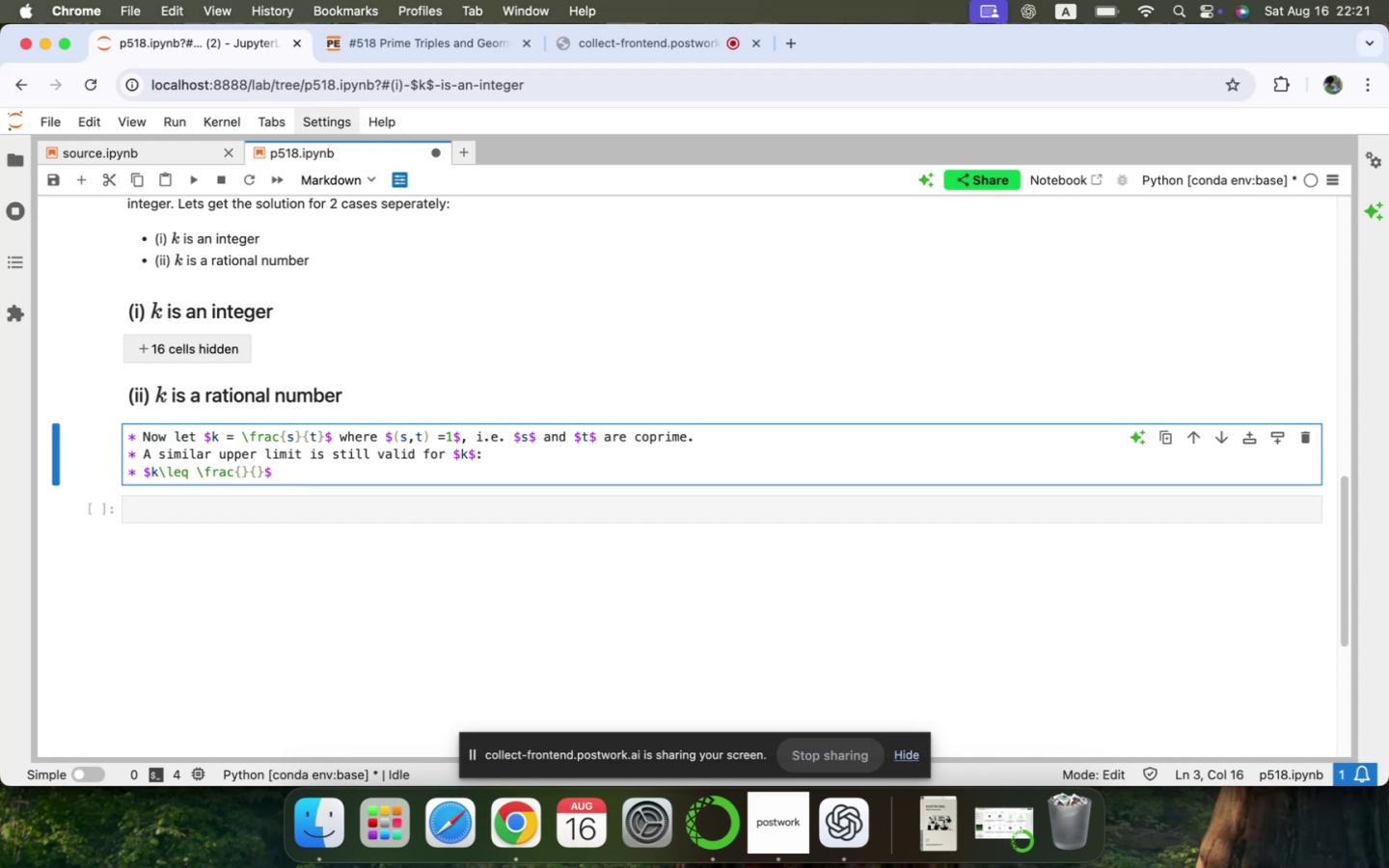 
wait(8.13)
 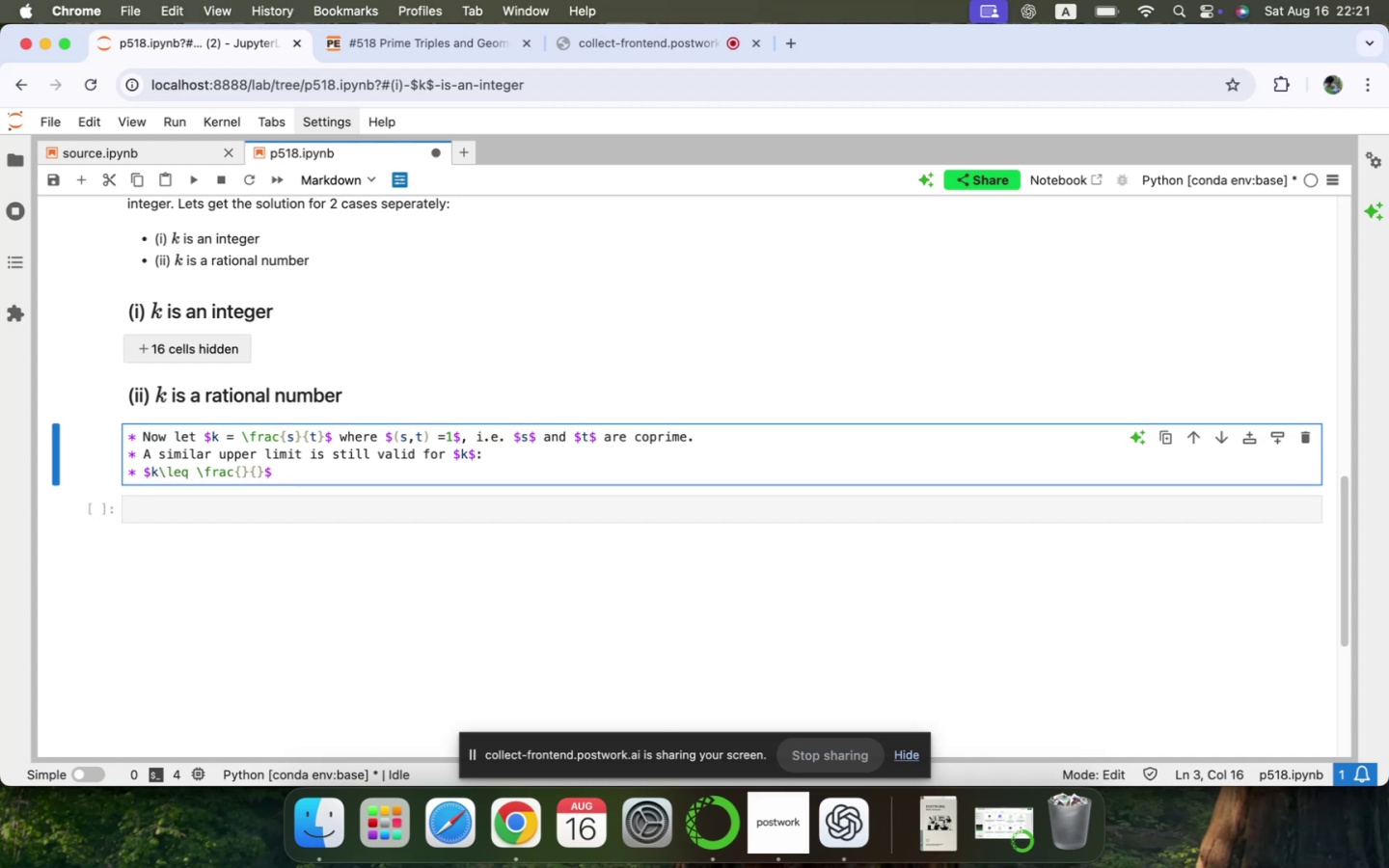 
key(Shift+N)
 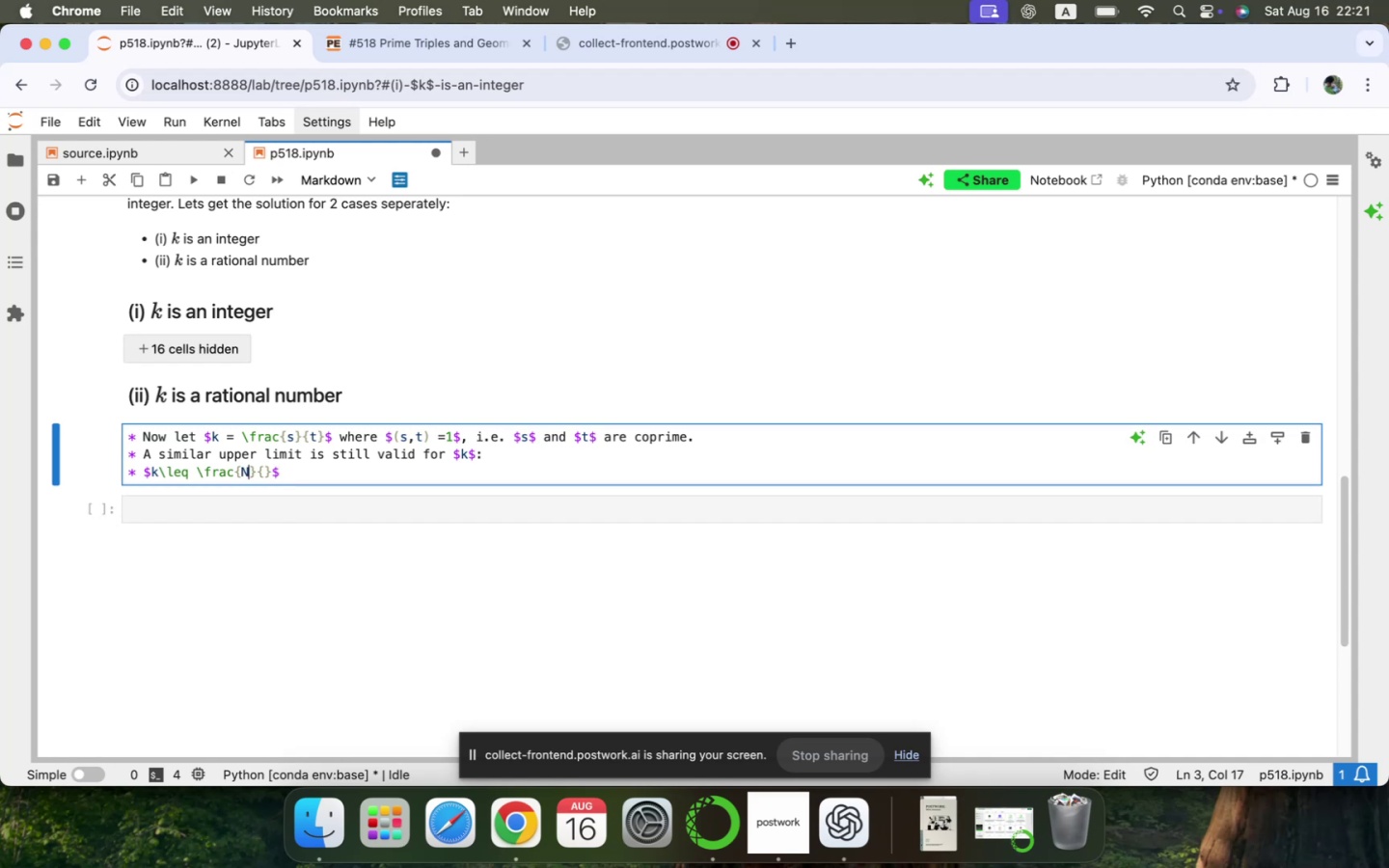 
key(ArrowRight)
 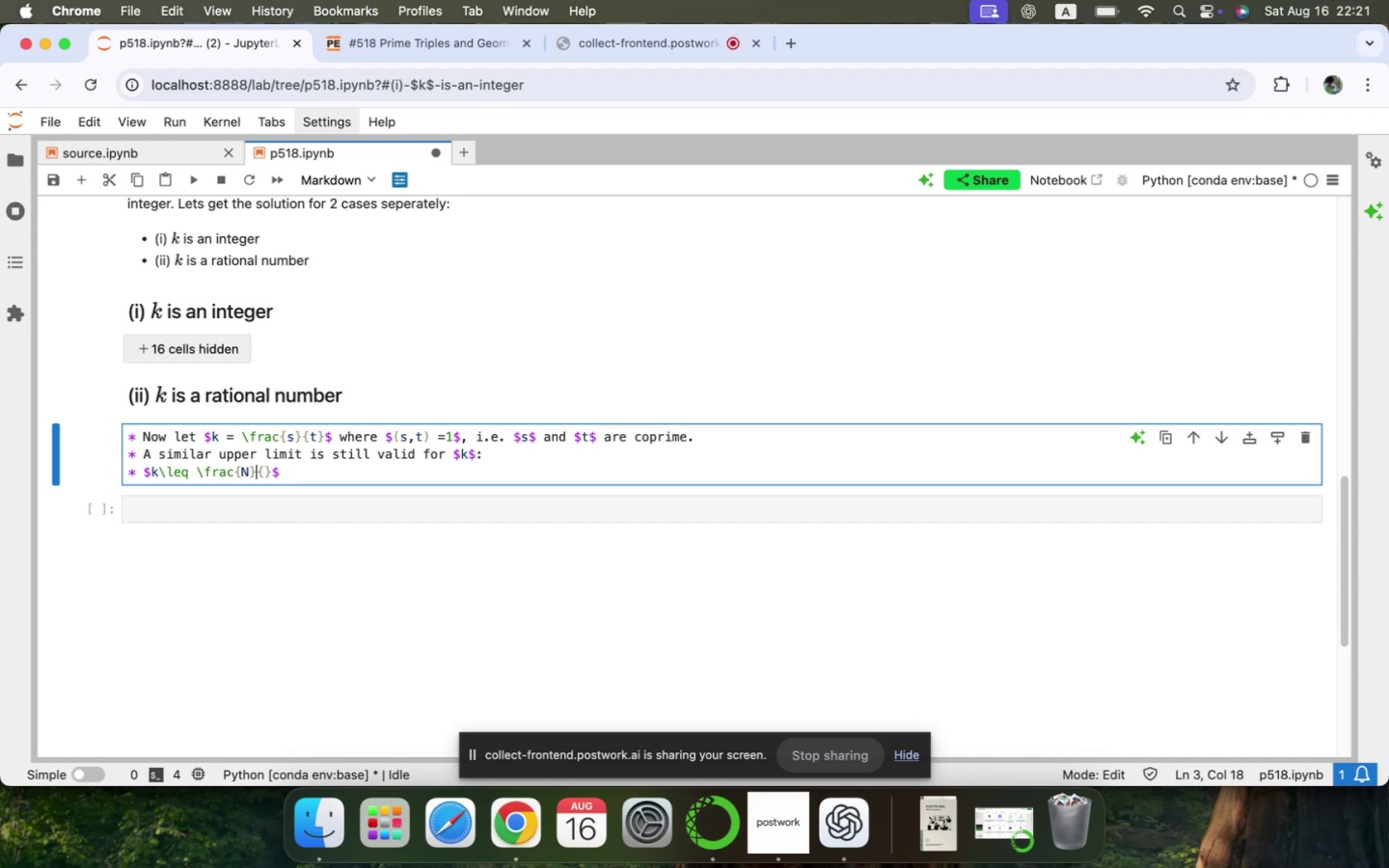 
key(ArrowRight)
 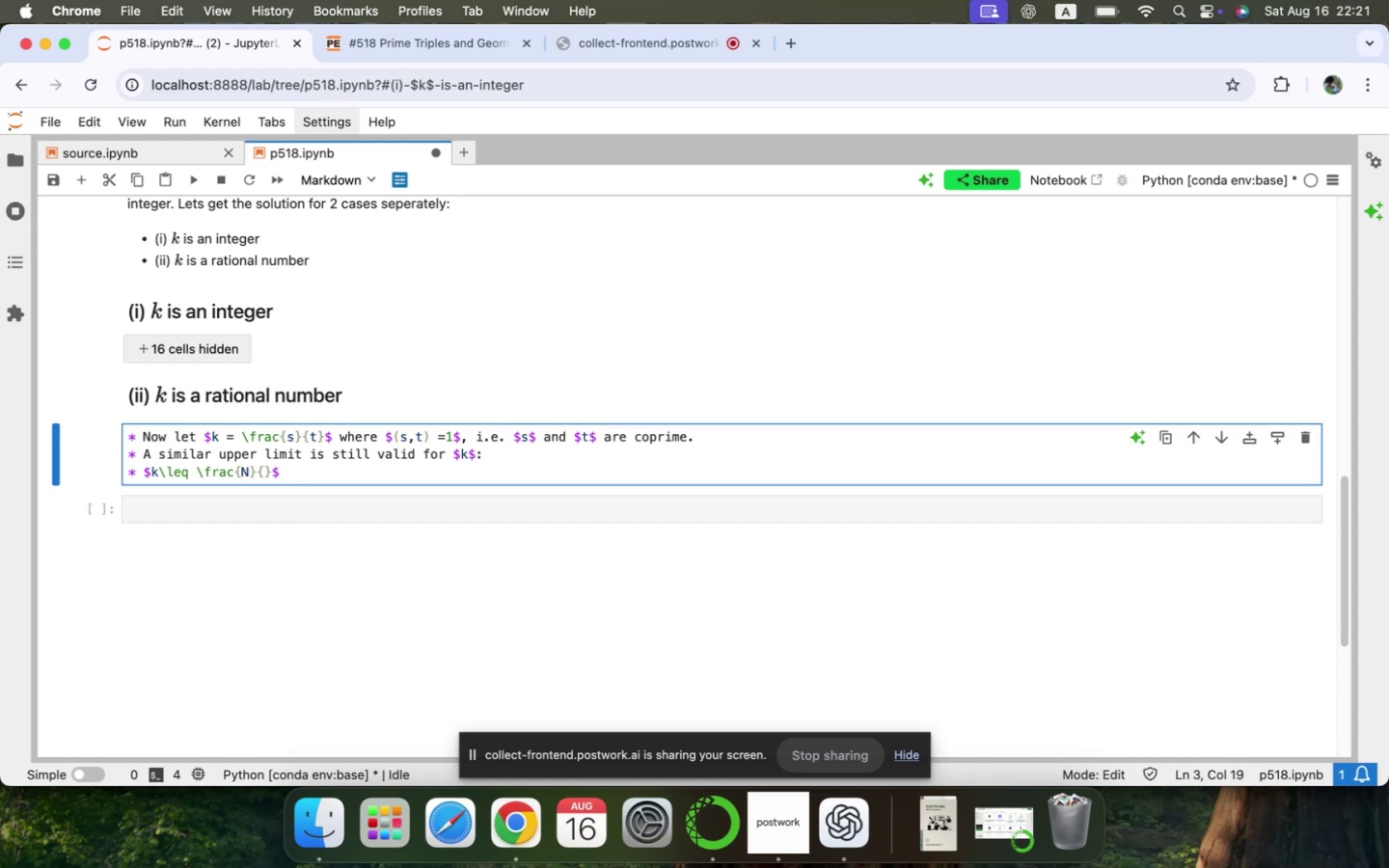 
key(3)
 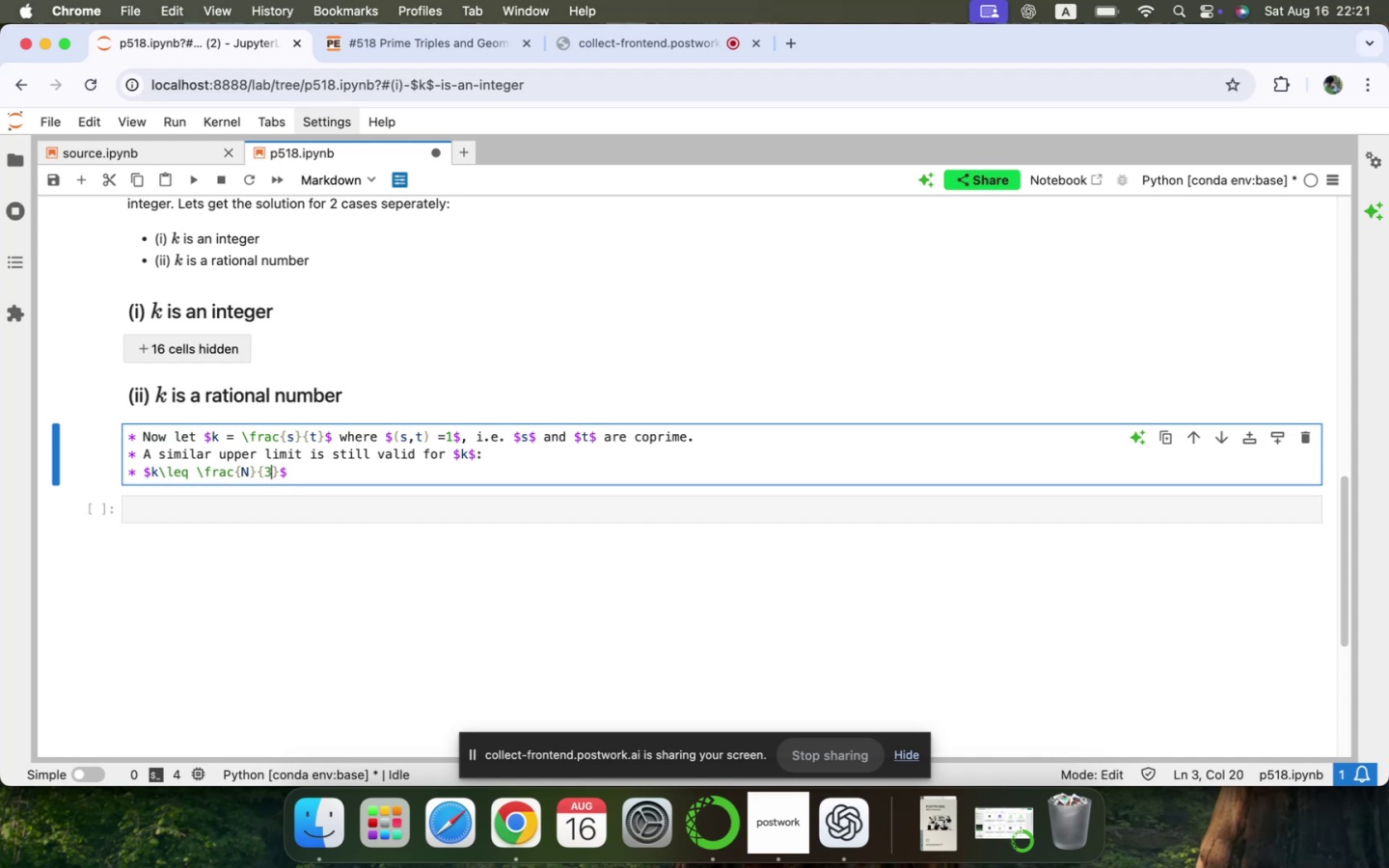 
key(ArrowLeft)
 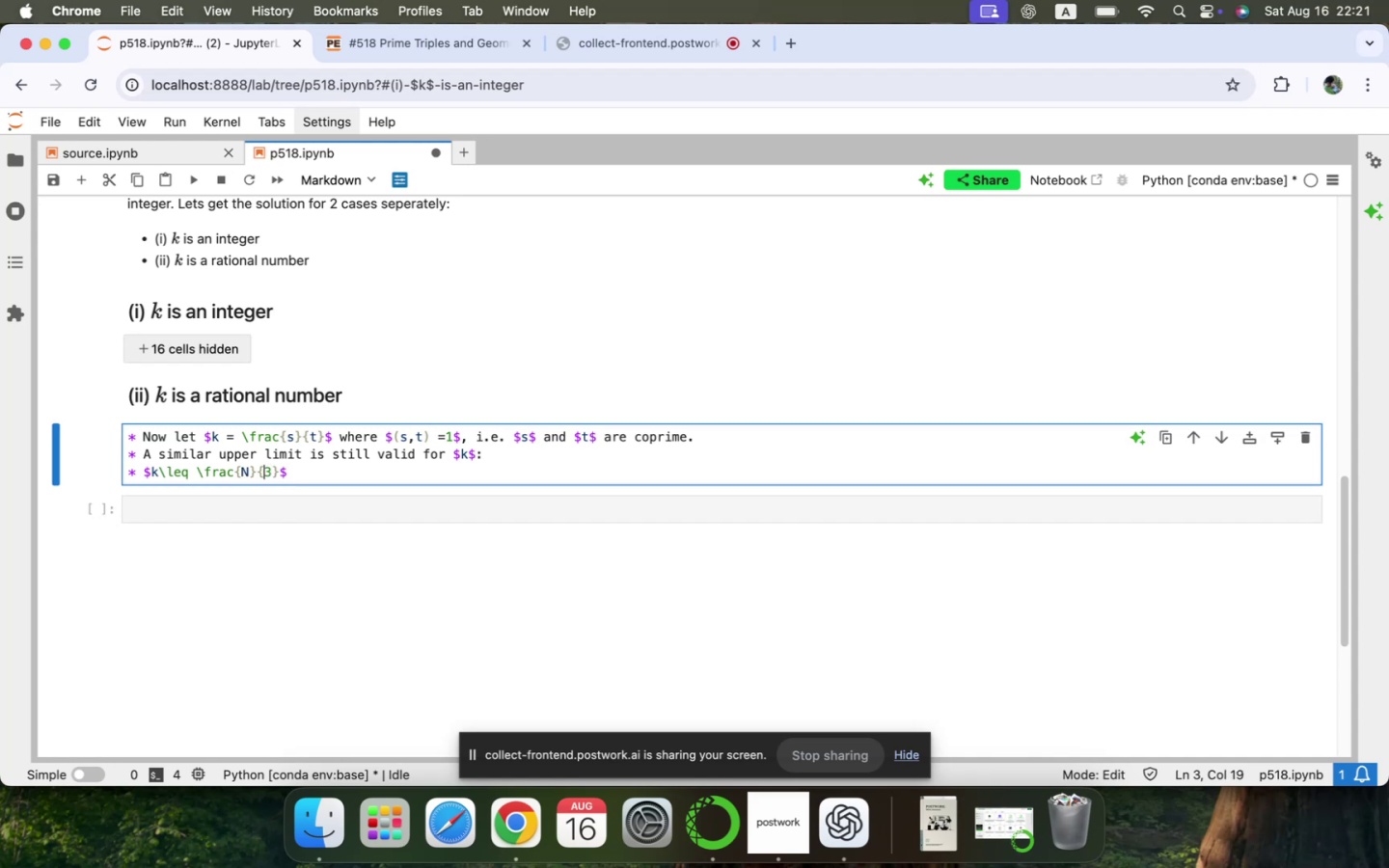 
hold_key(key=ArrowLeft, duration=1.21)
 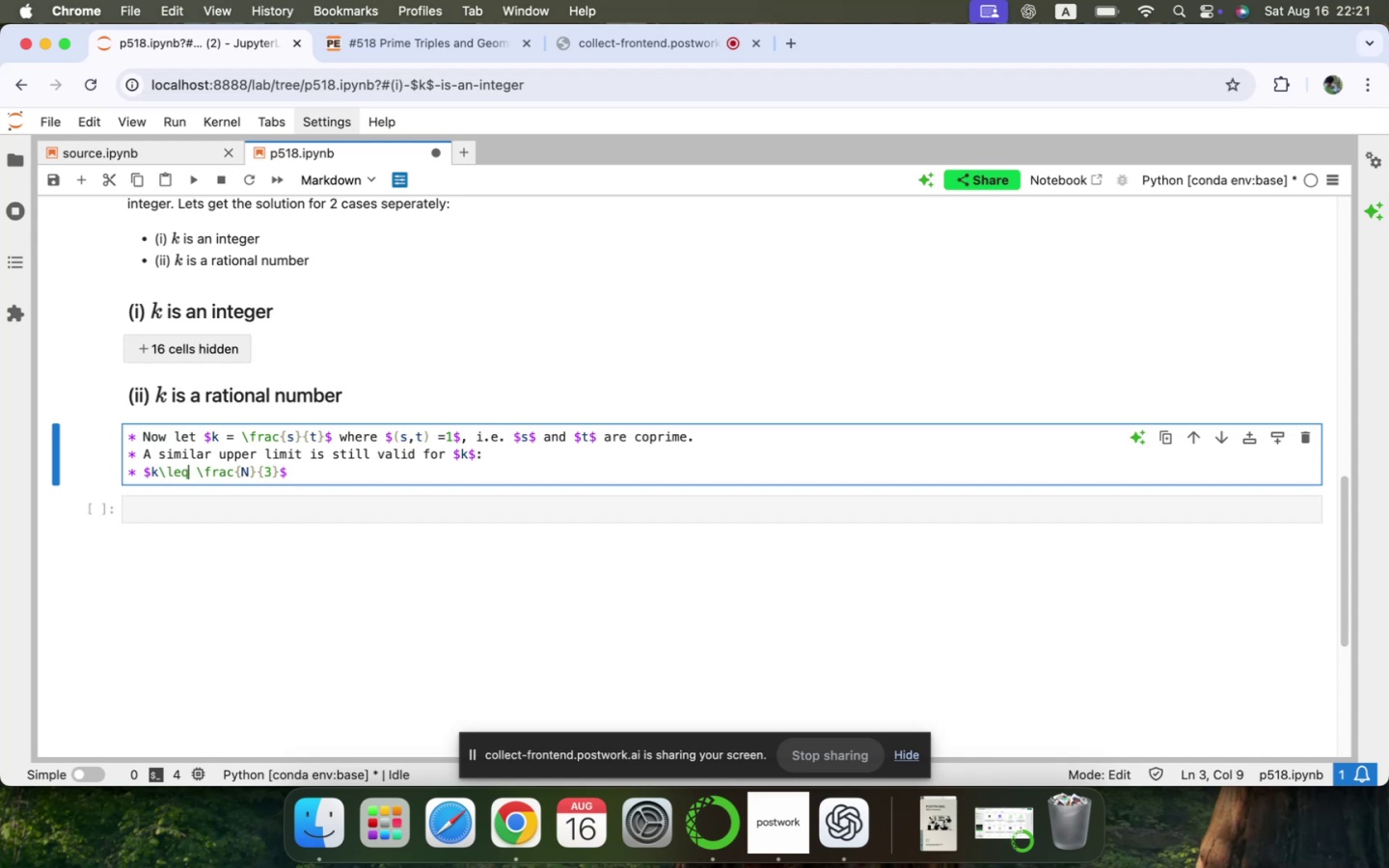 
key(ArrowLeft)
 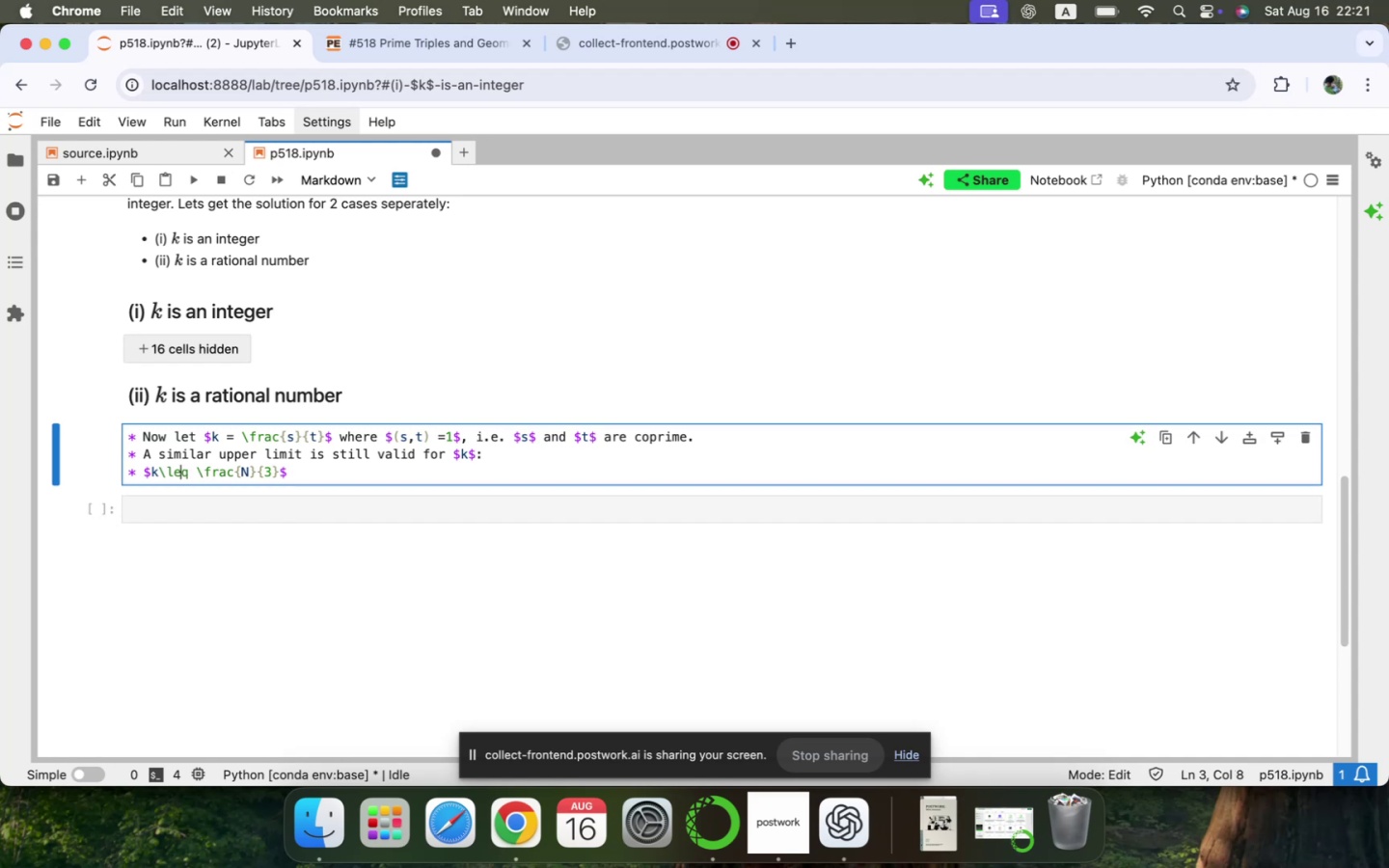 
key(ArrowLeft)
 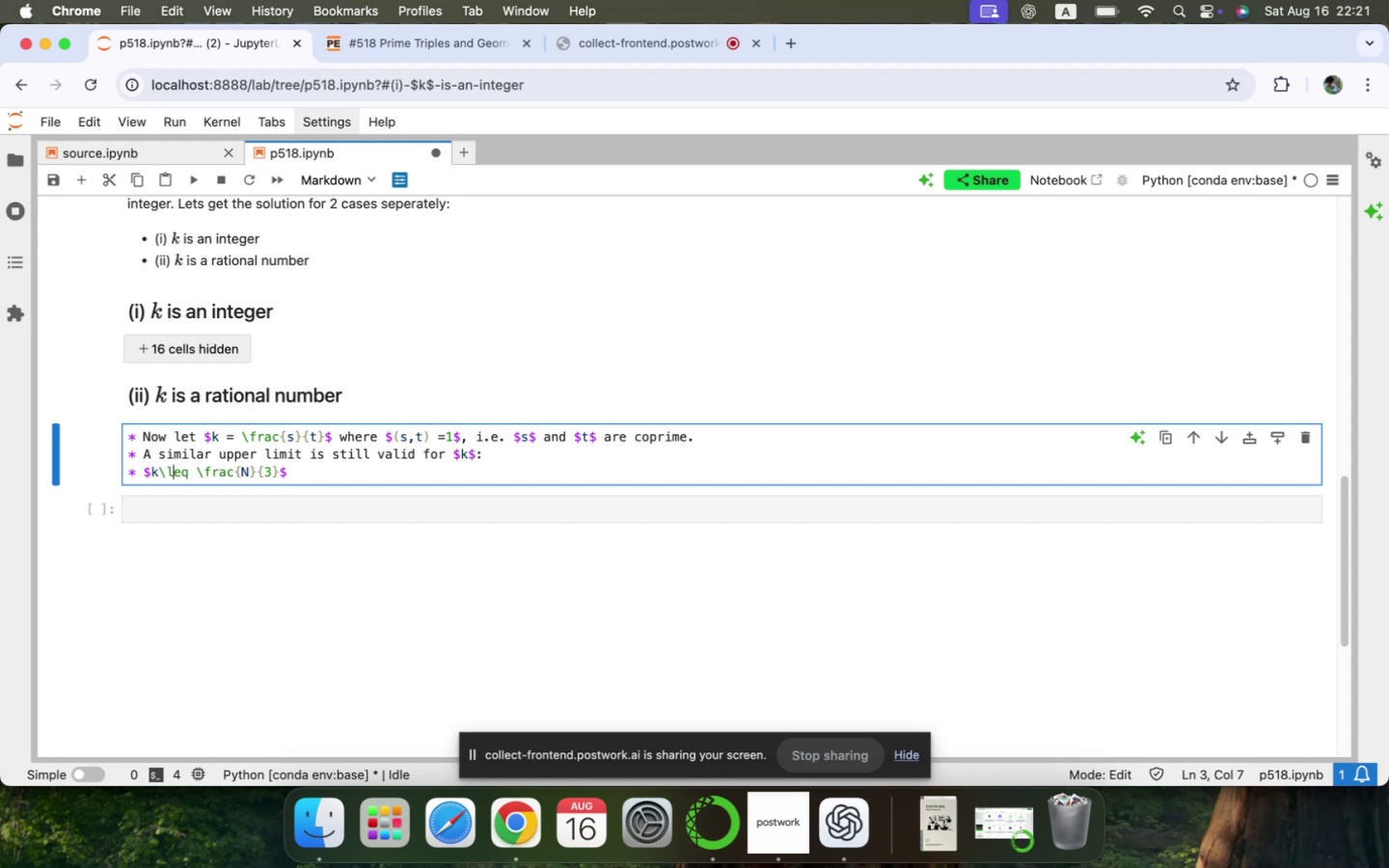 
key(ArrowLeft)
 